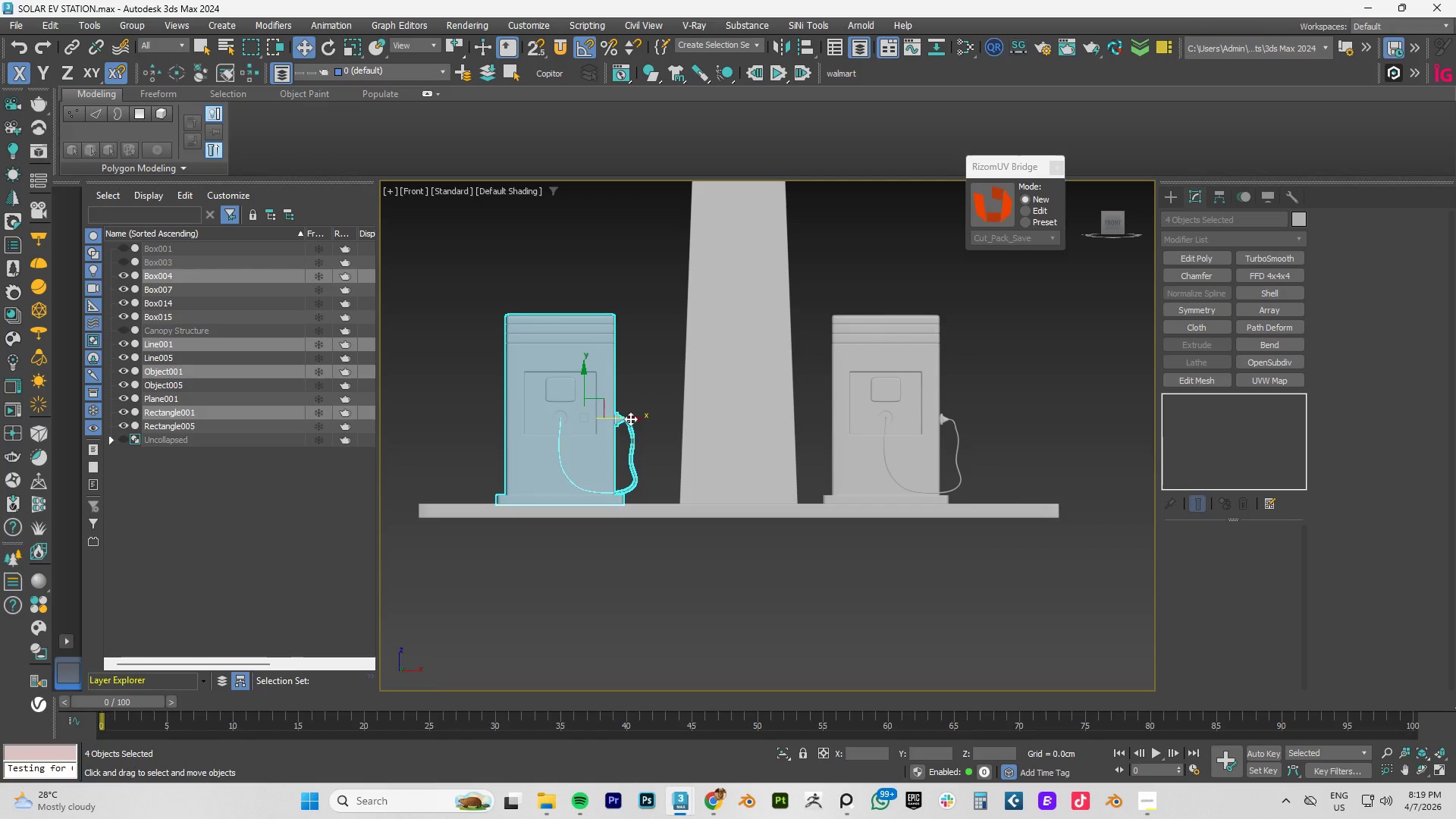 
left_click_drag(start_coordinate=[630, 419], to_coordinate=[658, 415])
 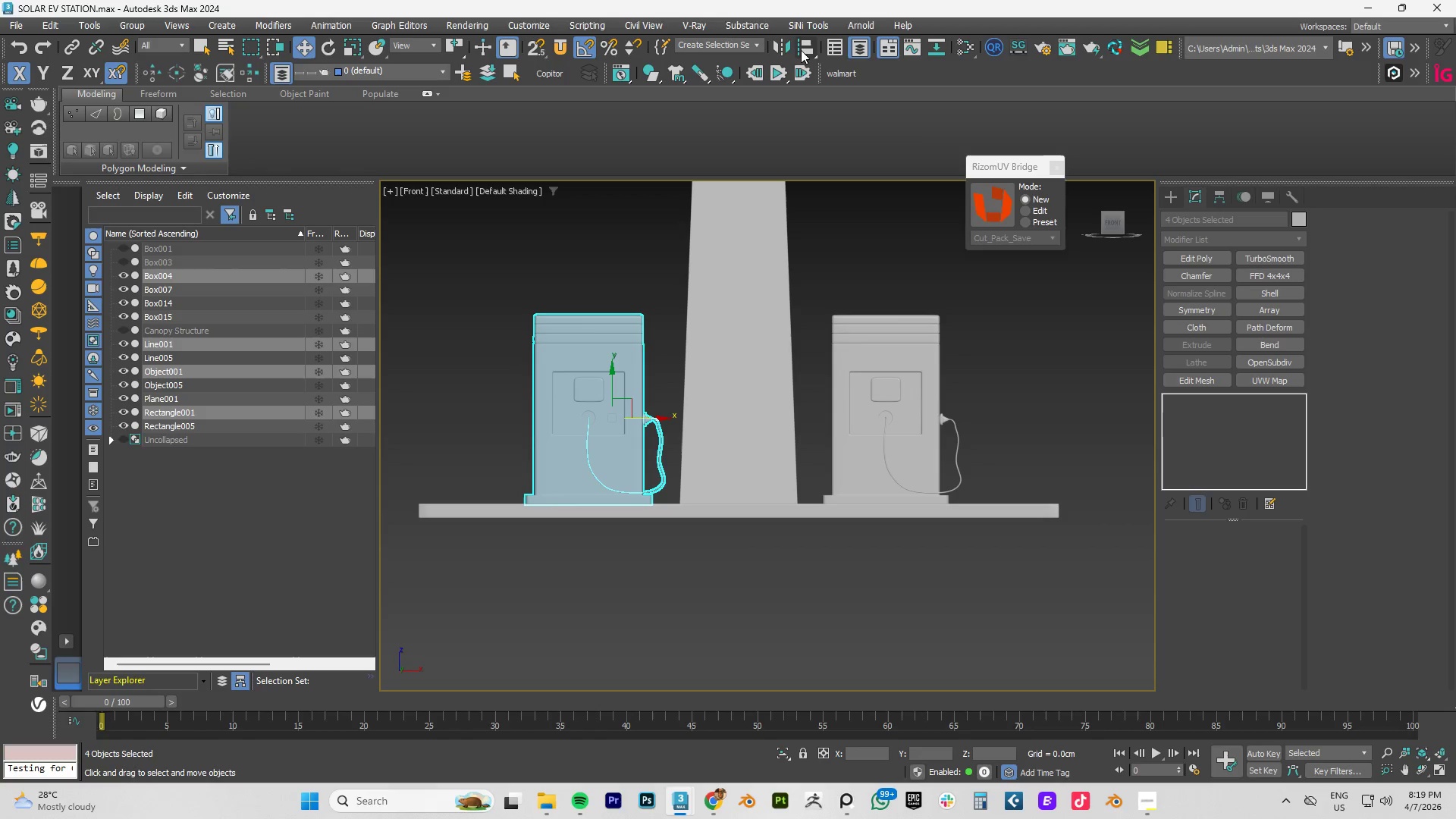 
left_click([782, 50])
 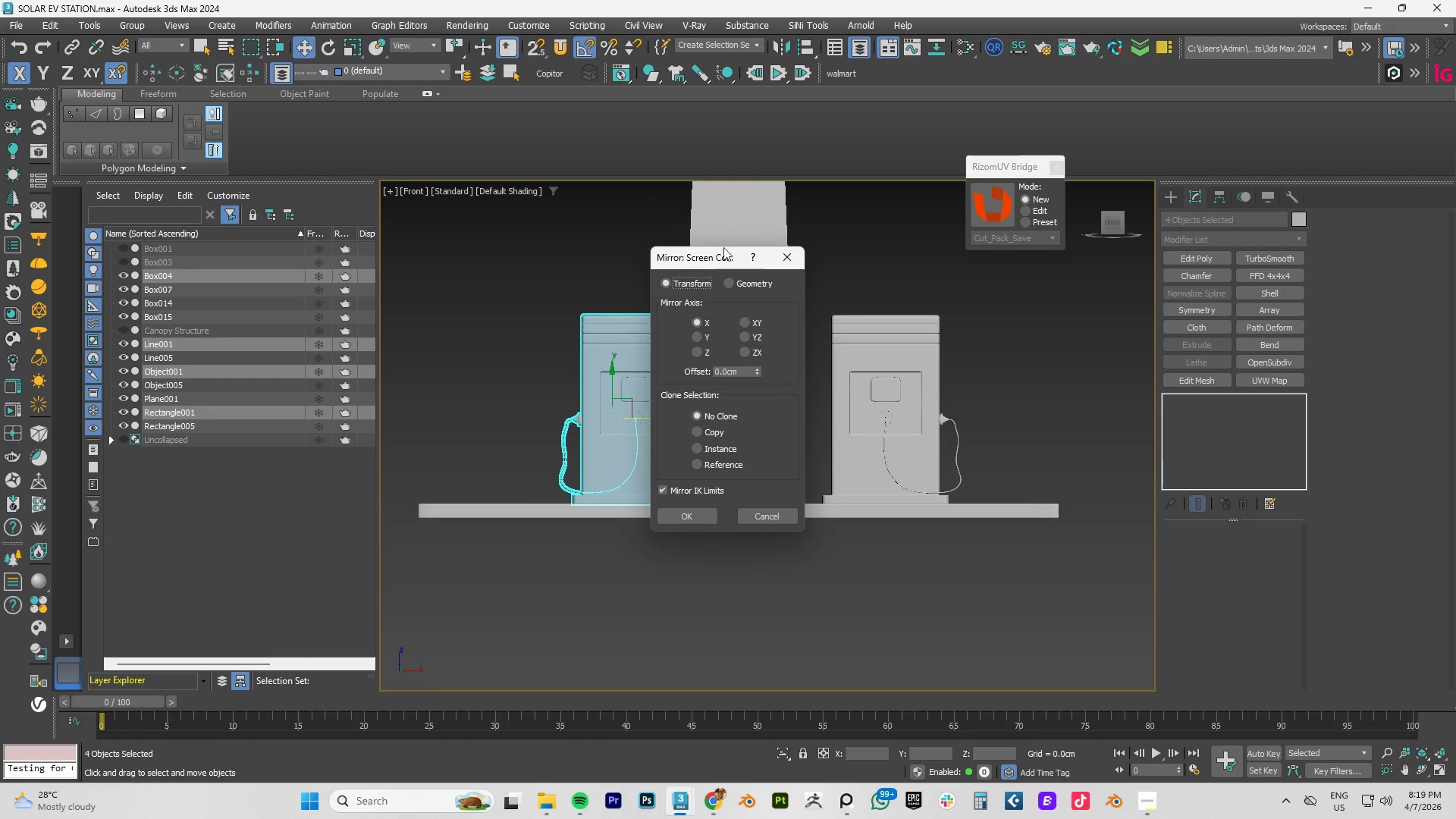 
left_click_drag(start_coordinate=[714, 256], to_coordinate=[895, 200])
 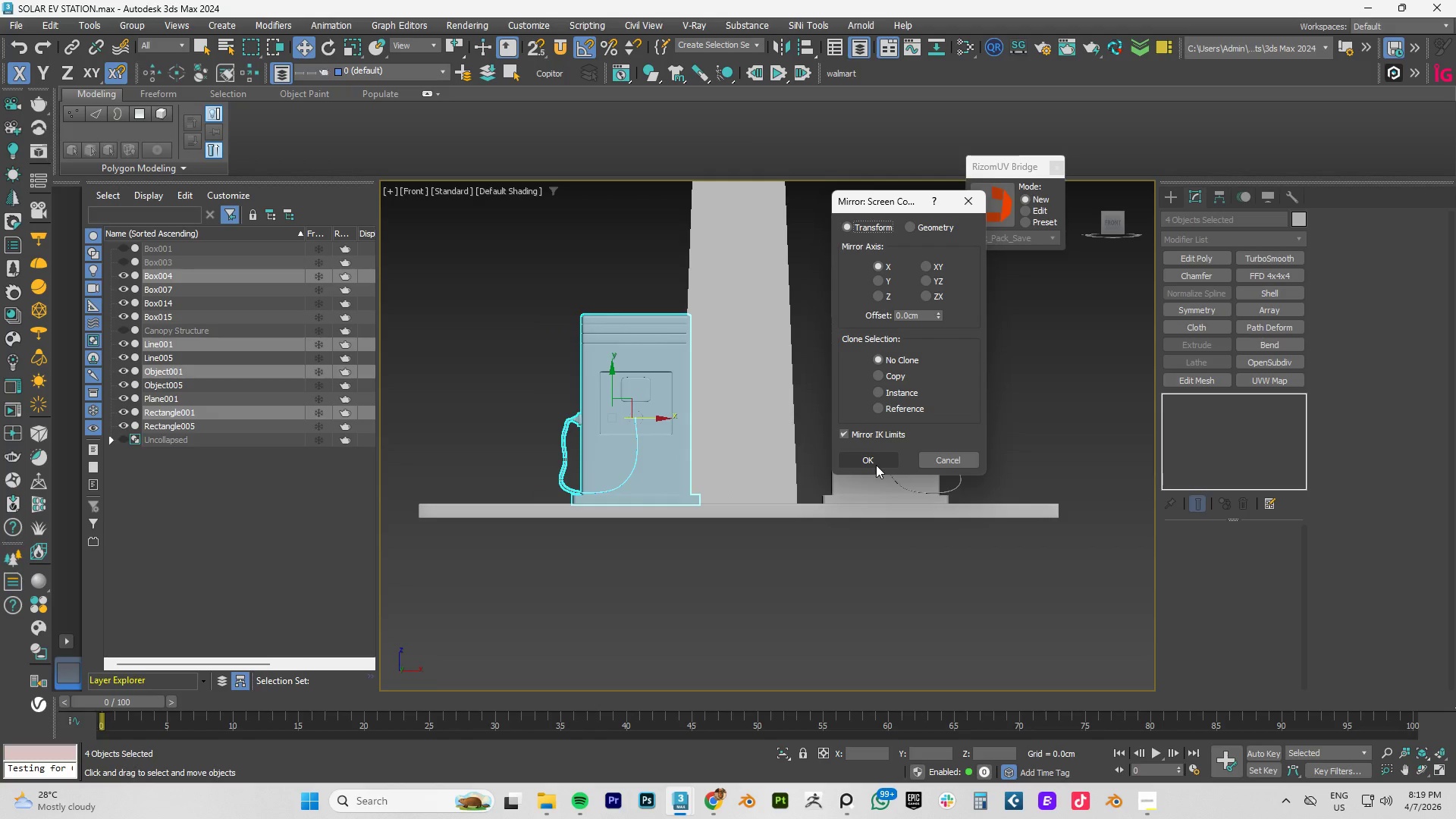 
wait(5.3)
 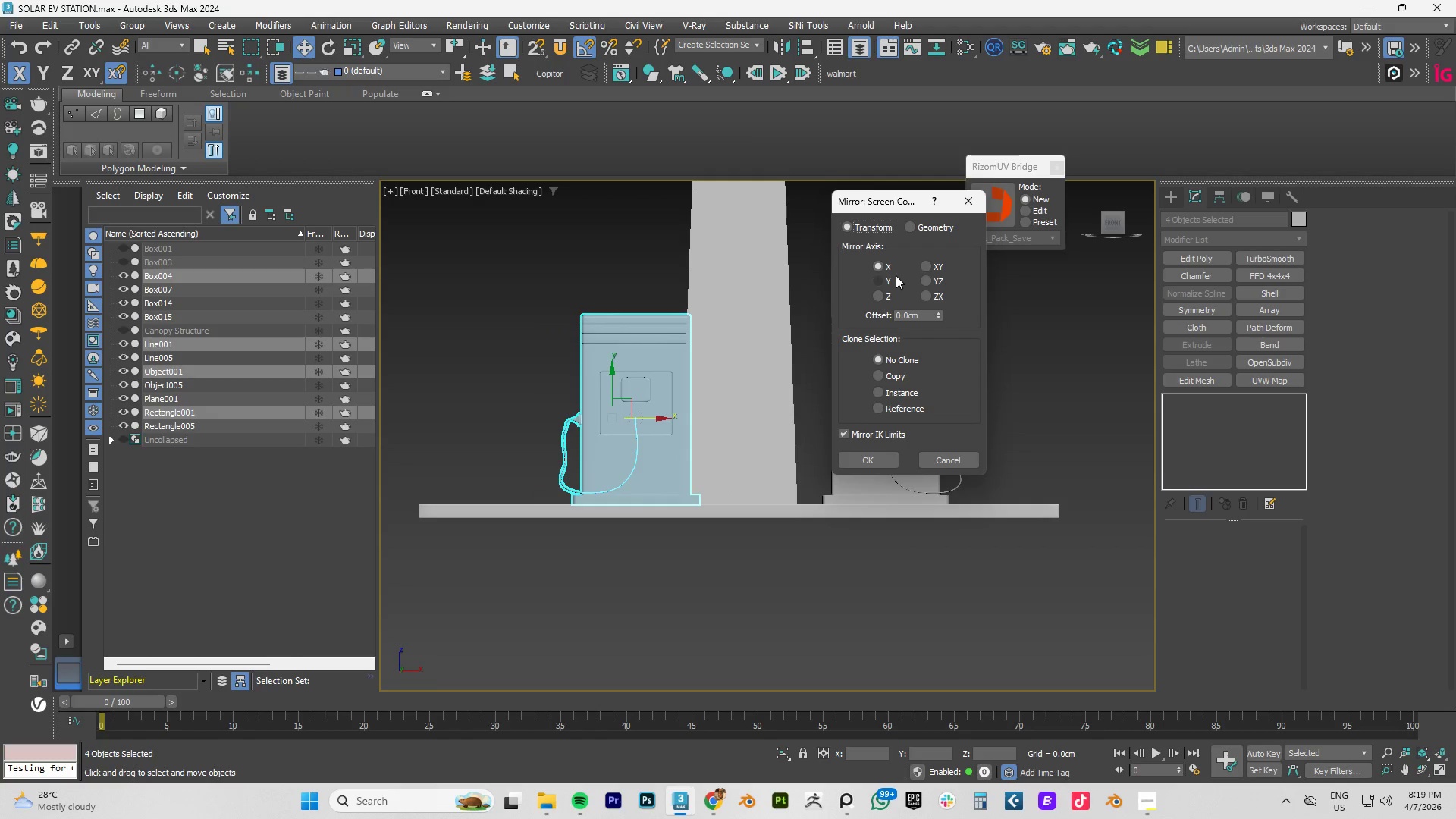 
left_click([867, 458])
 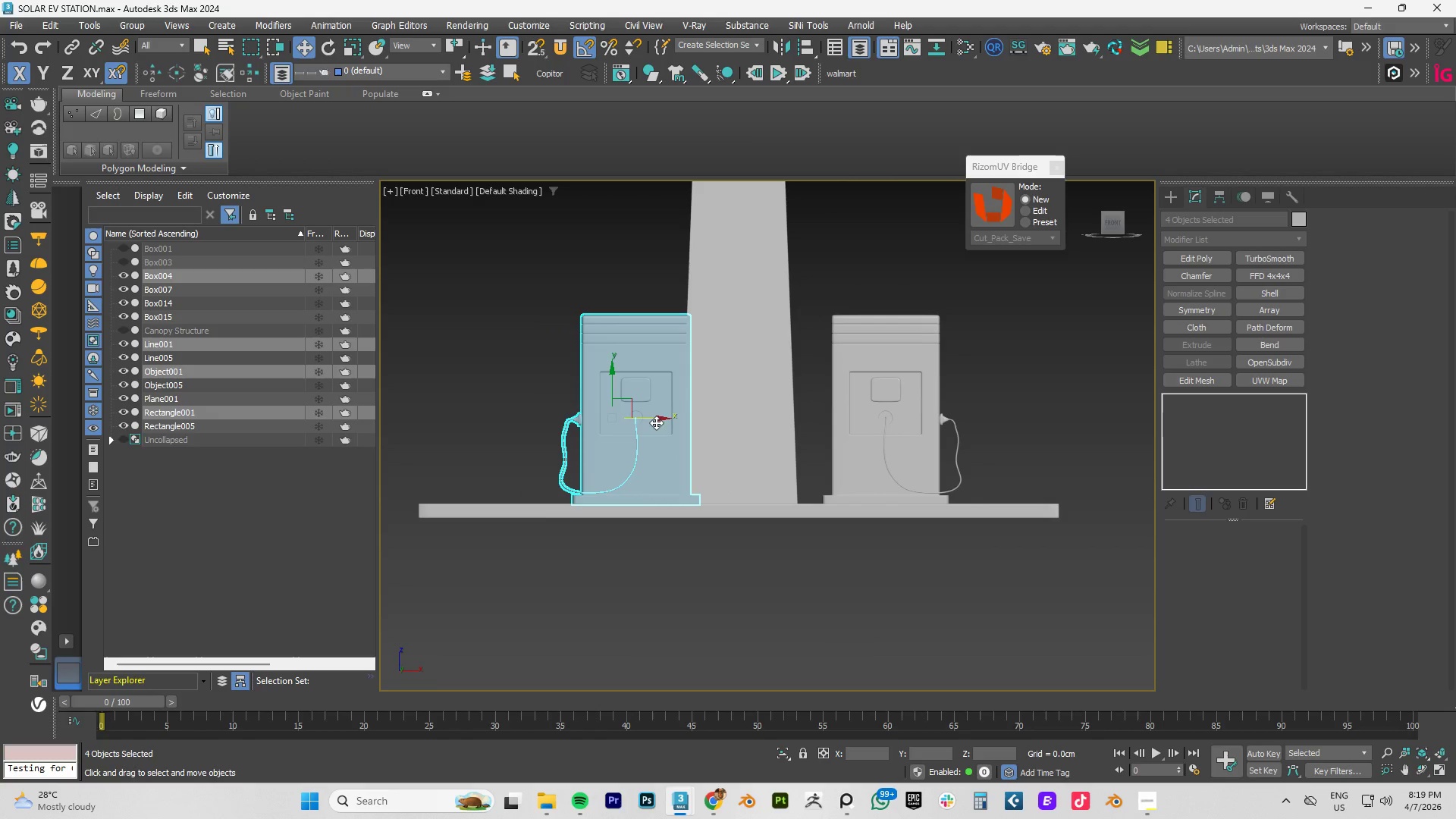 
left_click_drag(start_coordinate=[655, 418], to_coordinate=[611, 416])
 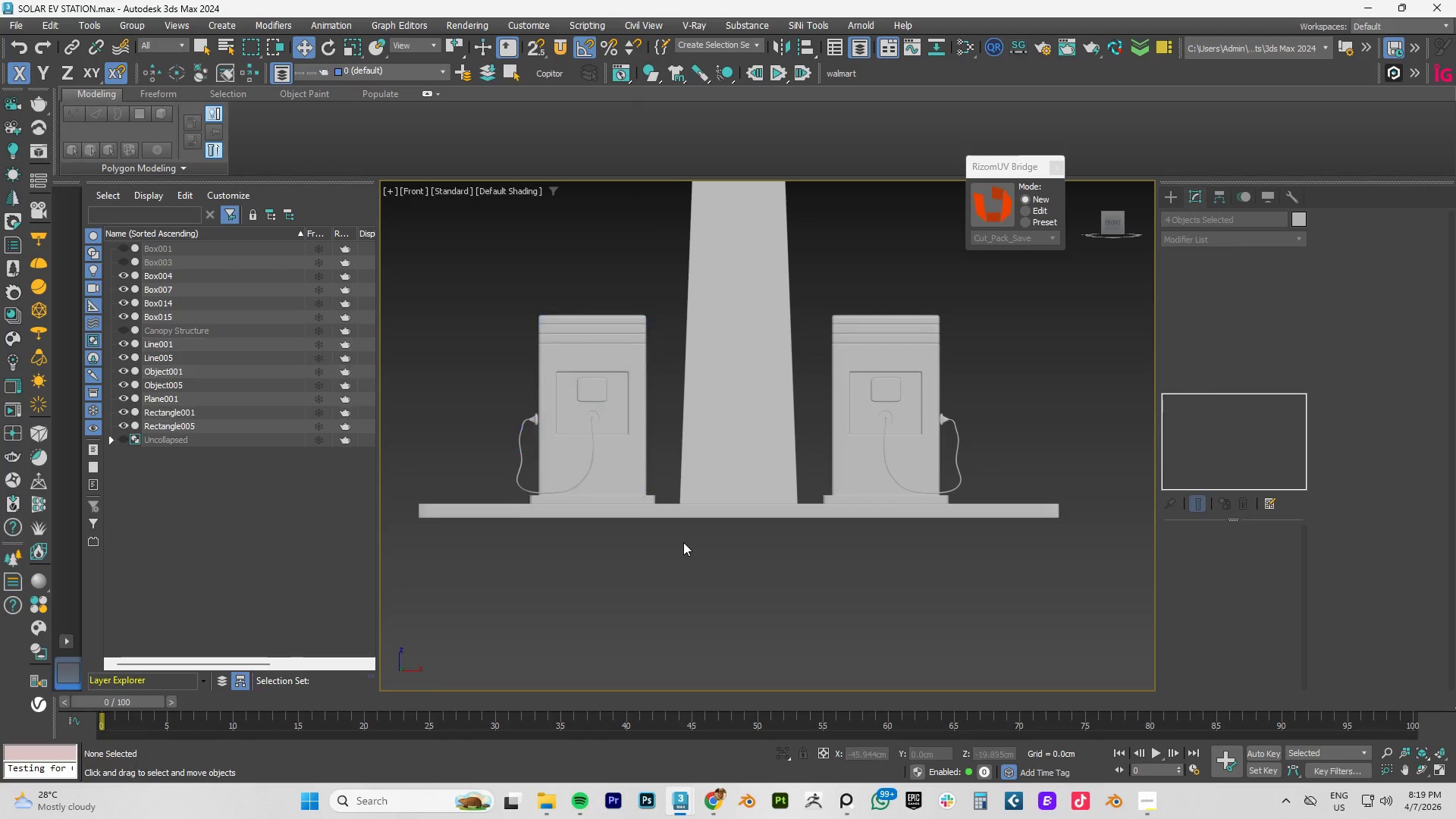 
hold_key(key=AltLeft, duration=1.03)
 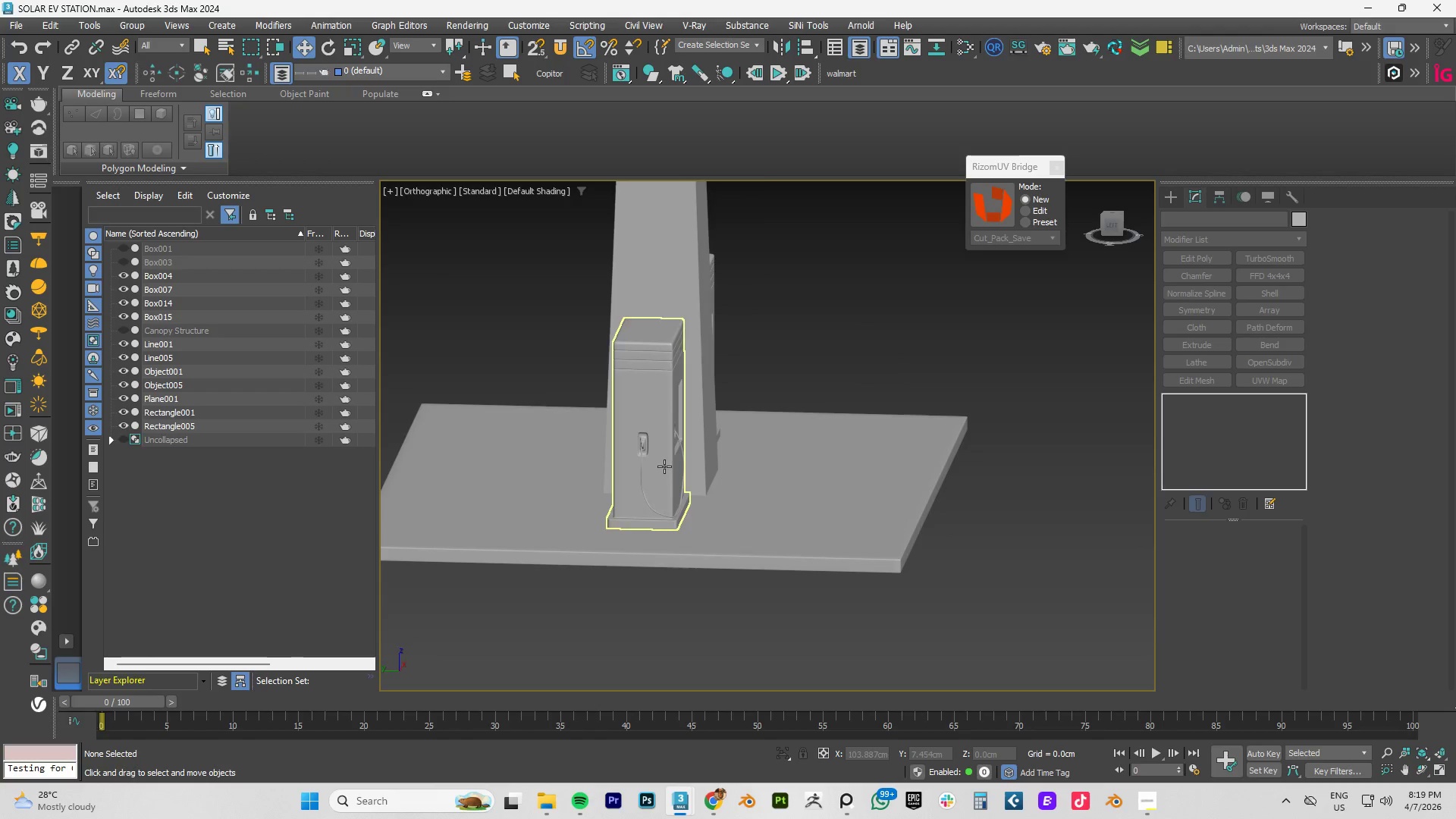 
scroll: coordinate [568, 407], scroll_direction: up, amount: 10.0
 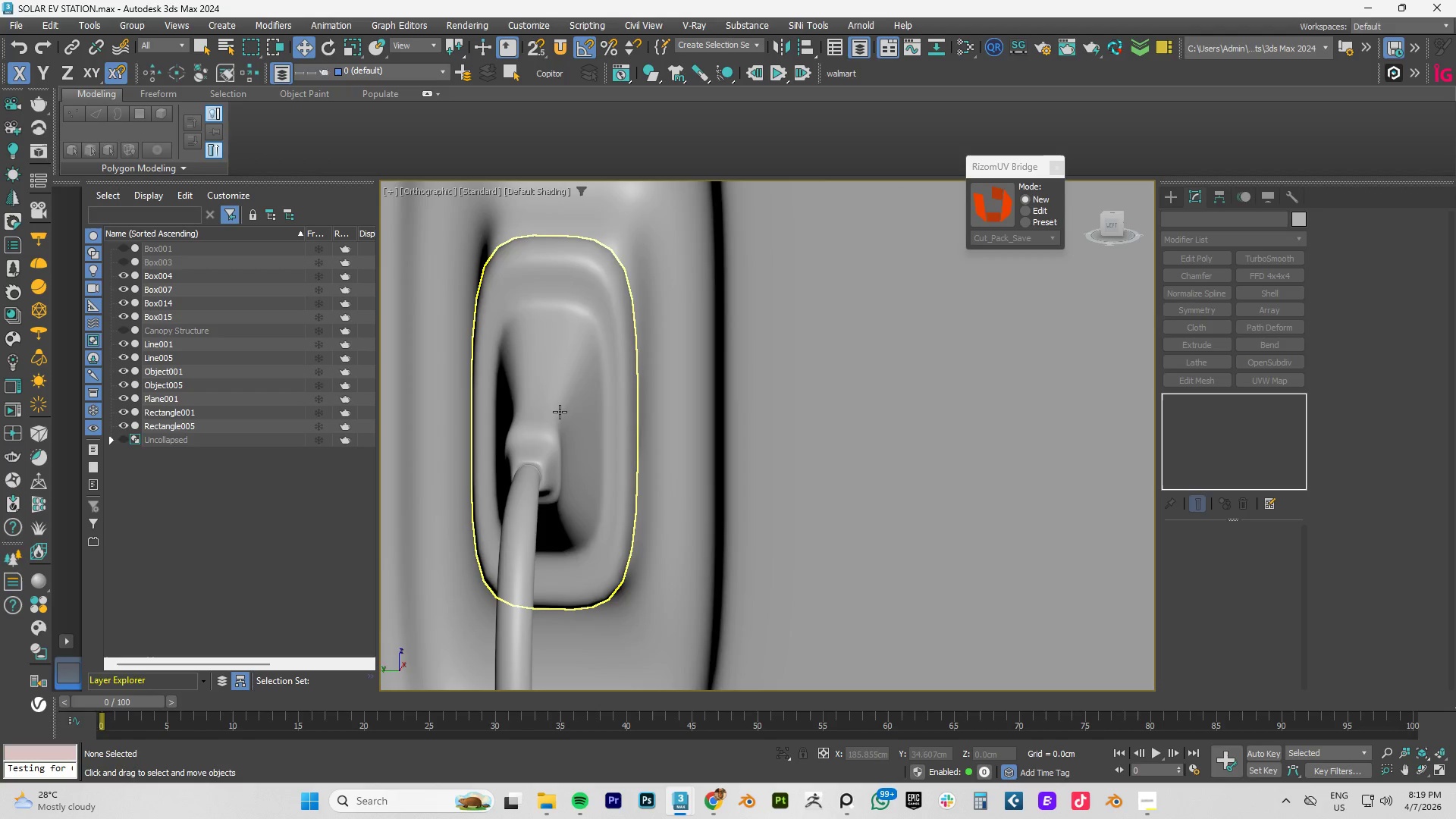 
hold_key(key=AltLeft, duration=0.7)
 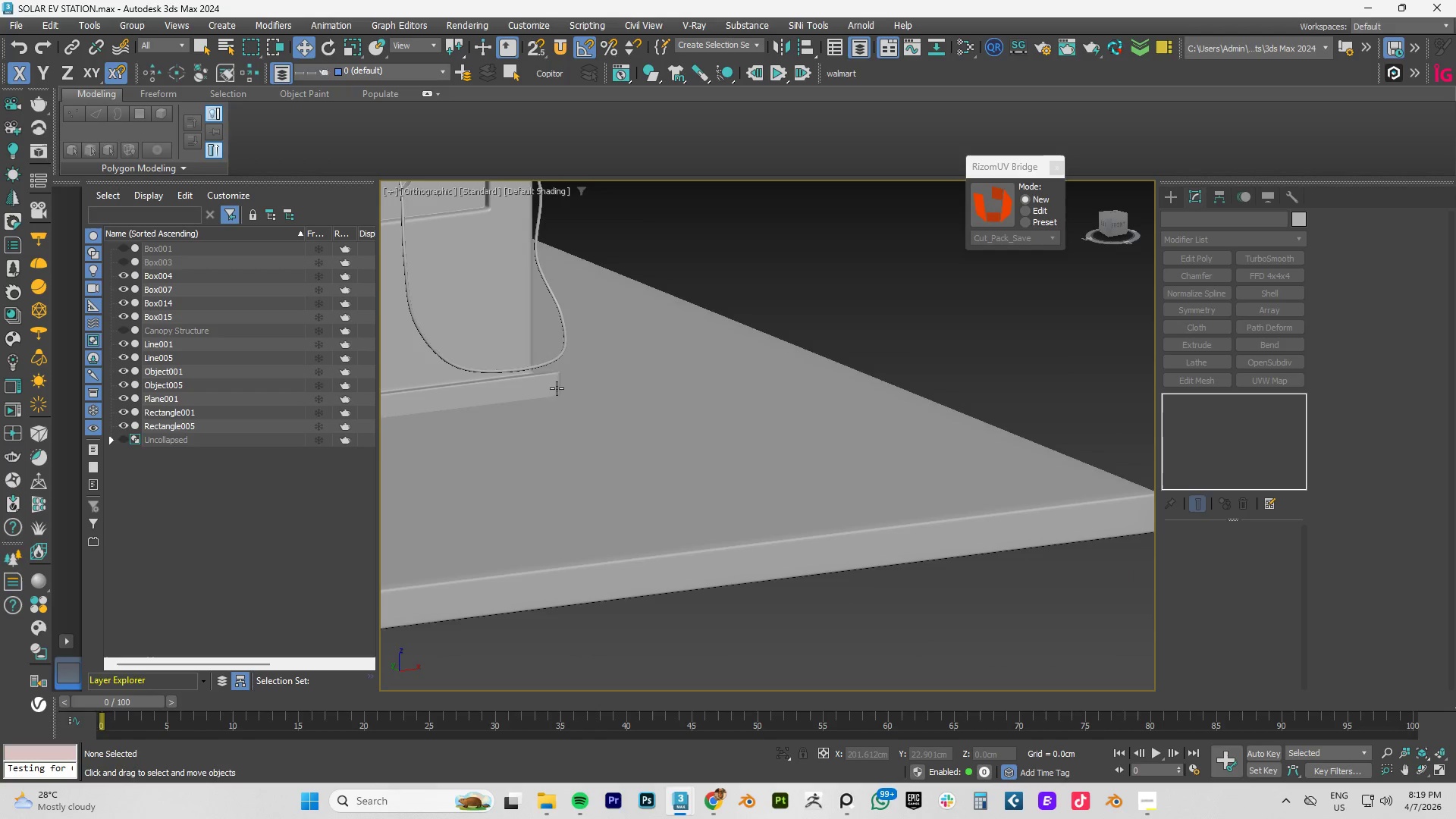 
scroll: coordinate [560, 412], scroll_direction: down, amount: 8.0
 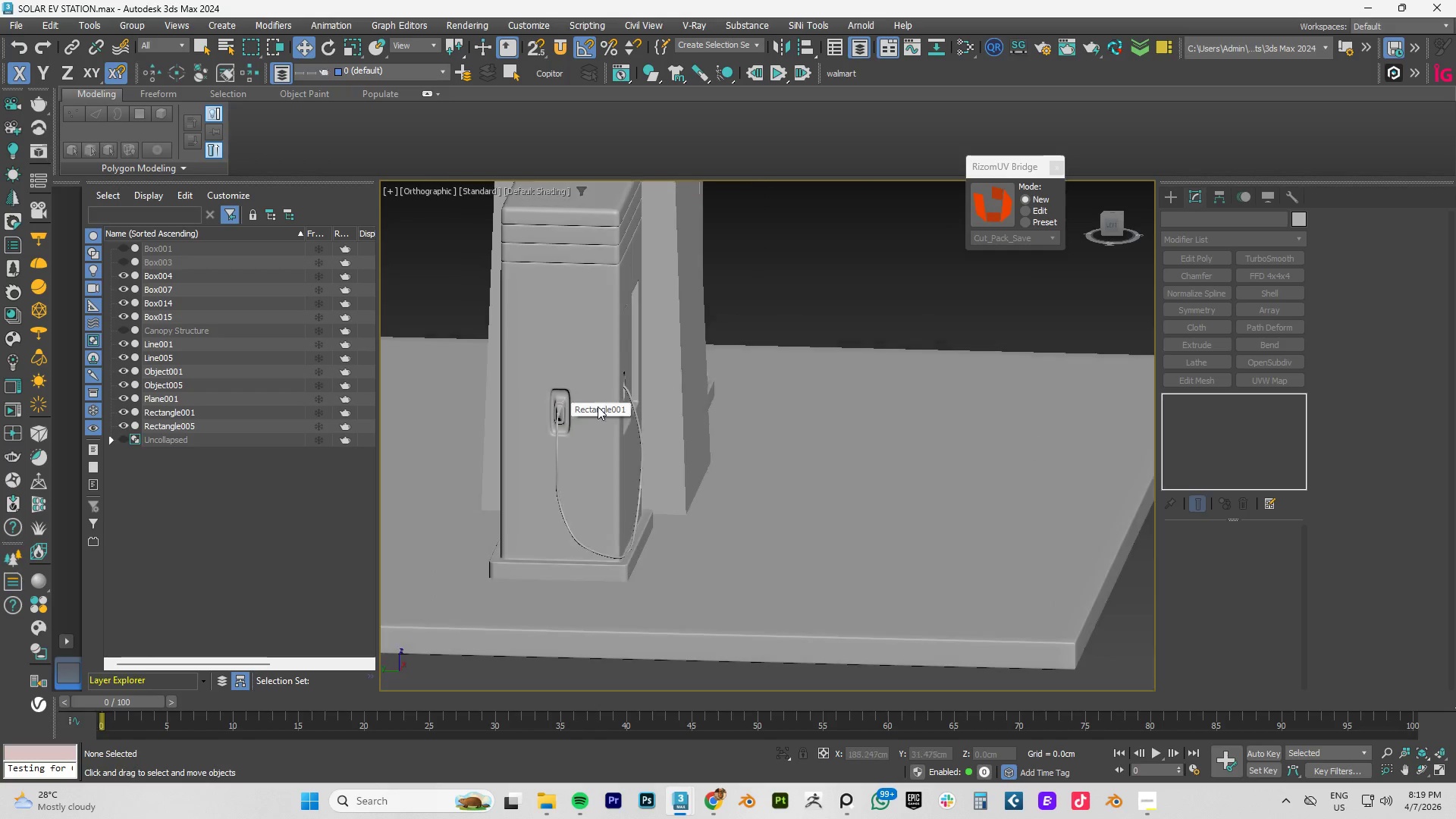 
hold_key(key=AltLeft, duration=0.81)
 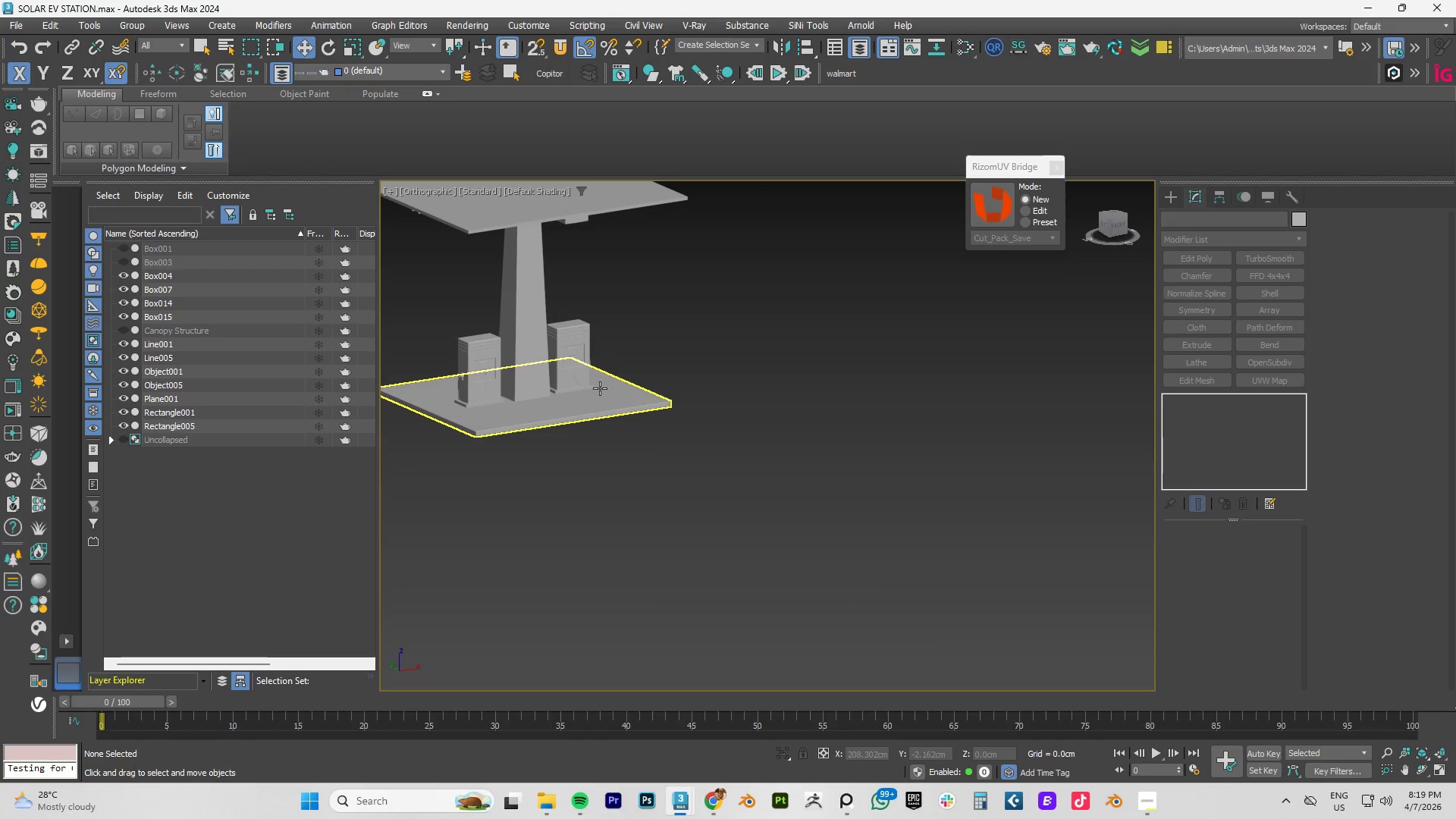 
scroll: coordinate [598, 386], scroll_direction: down, amount: 5.0
 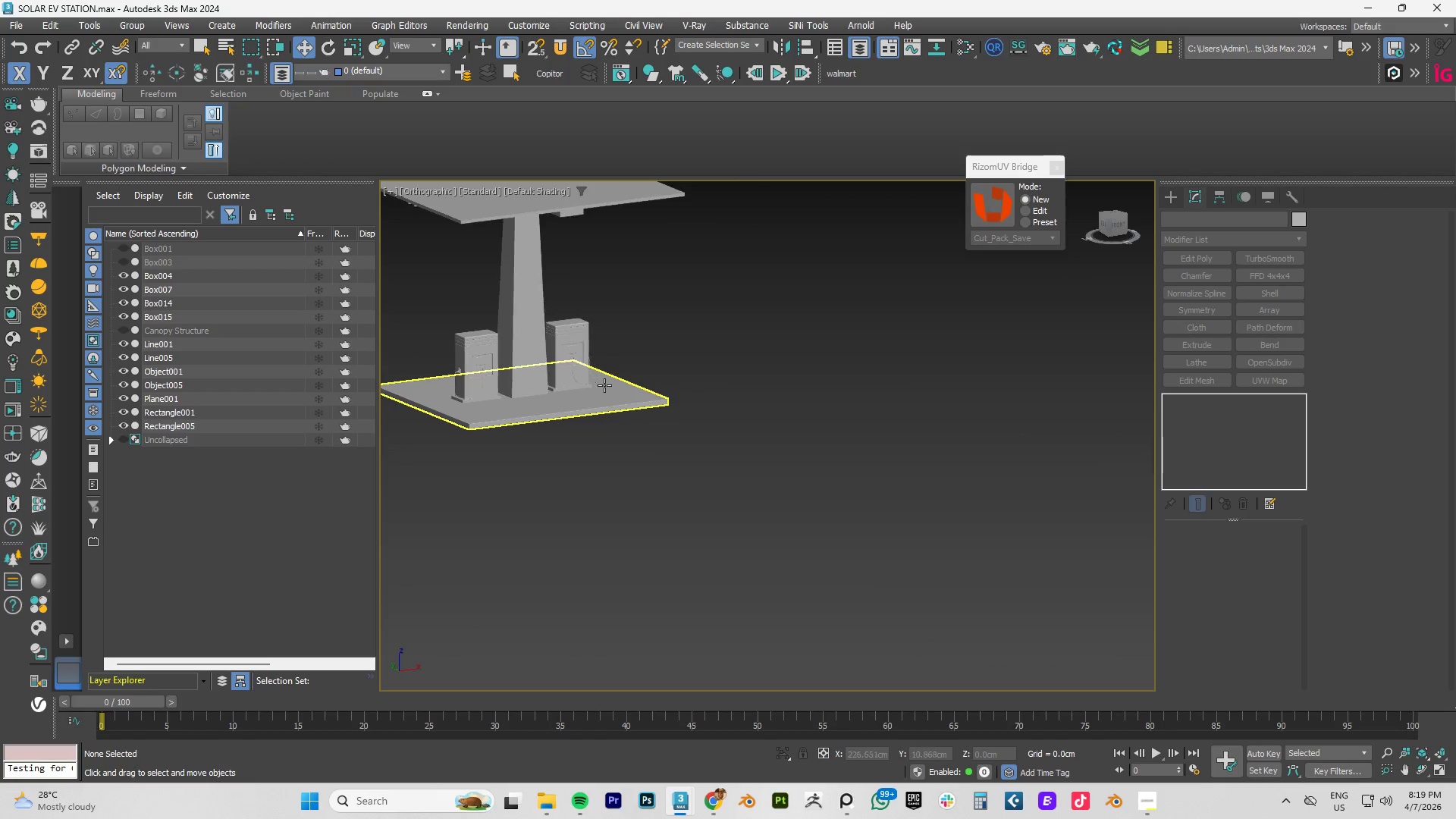 
hold_key(key=AltLeft, duration=24.12)
 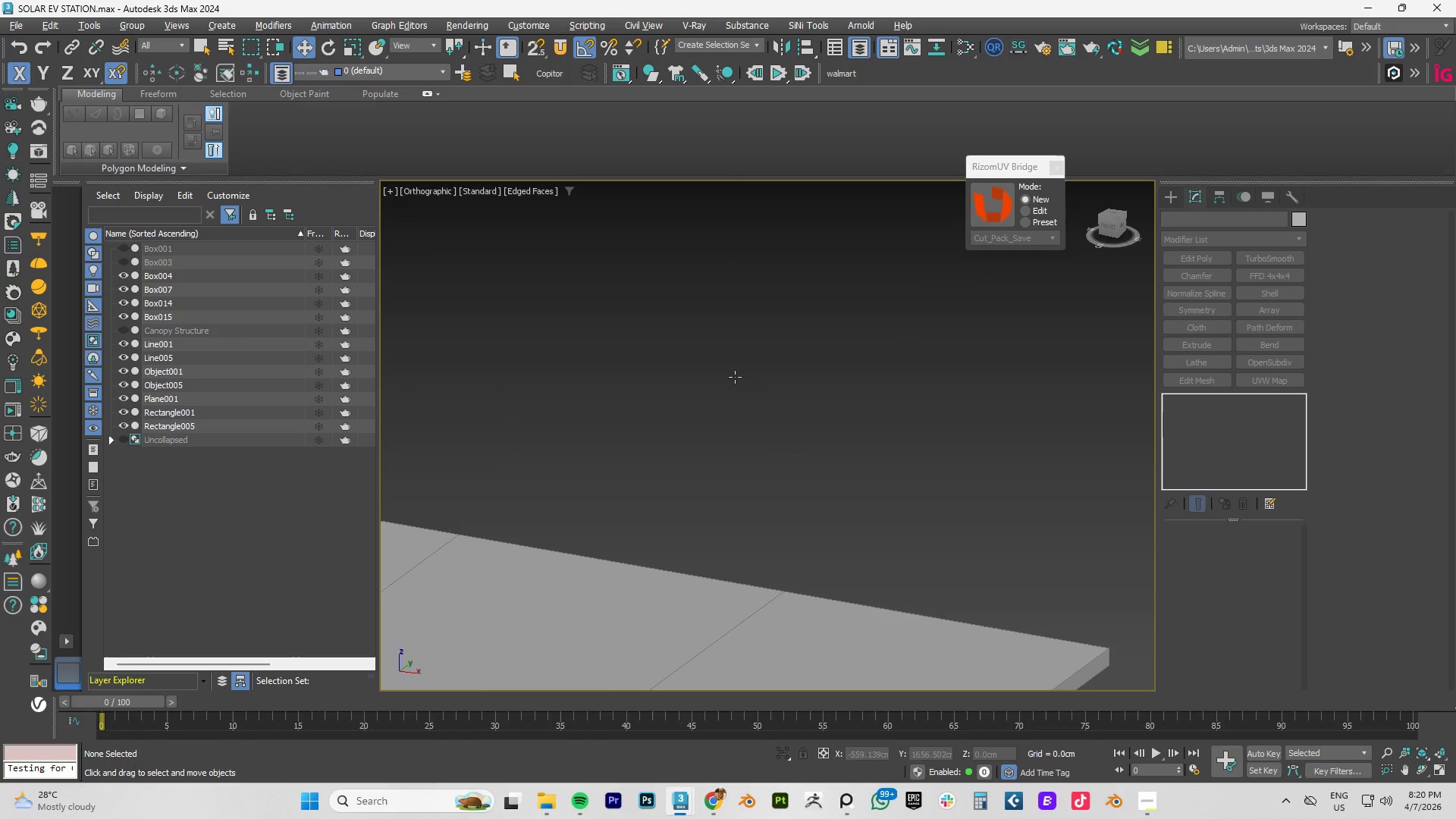 
type(fz)
 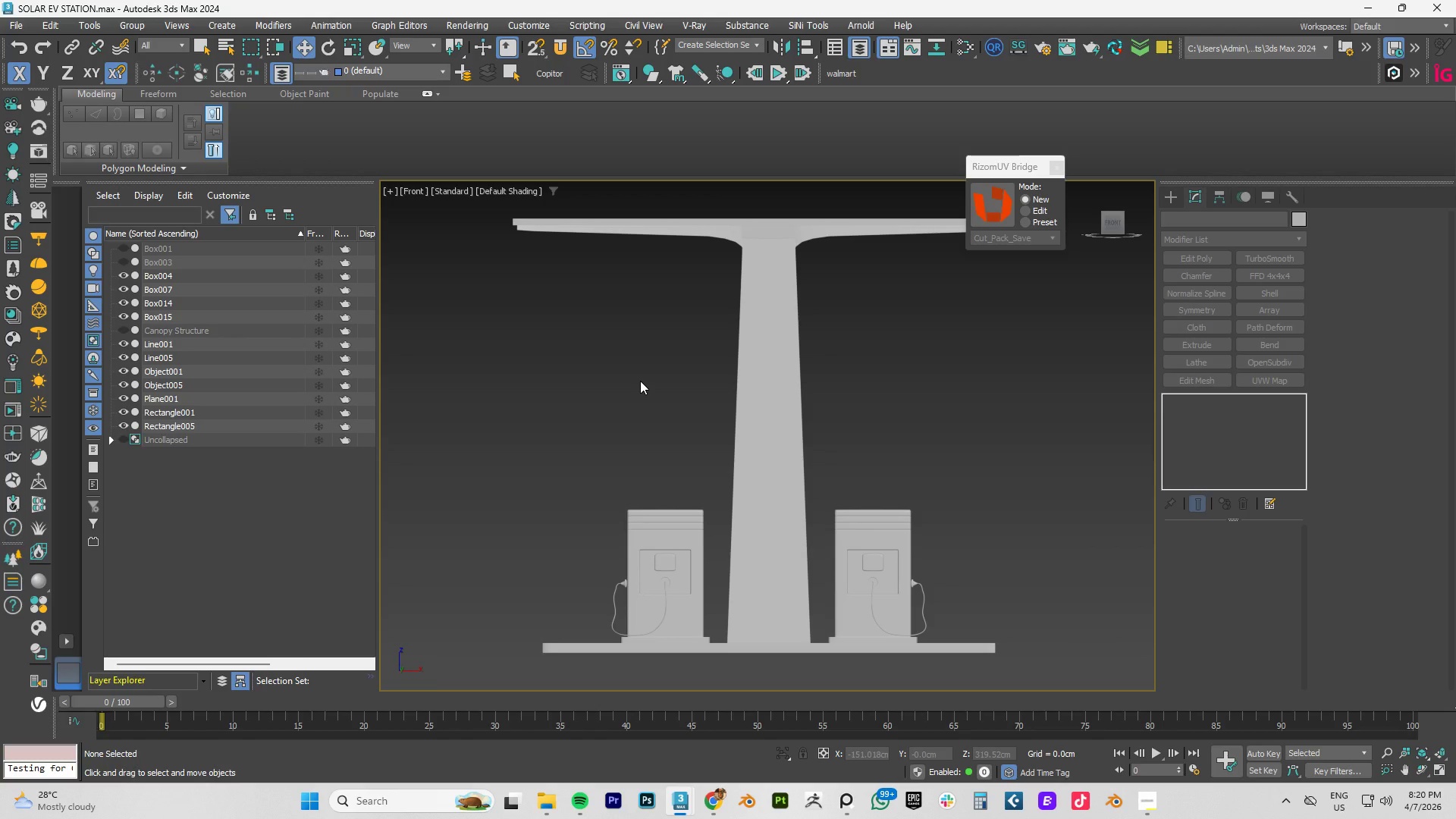 
scroll: coordinate [735, 433], scroll_direction: down, amount: 2.0
 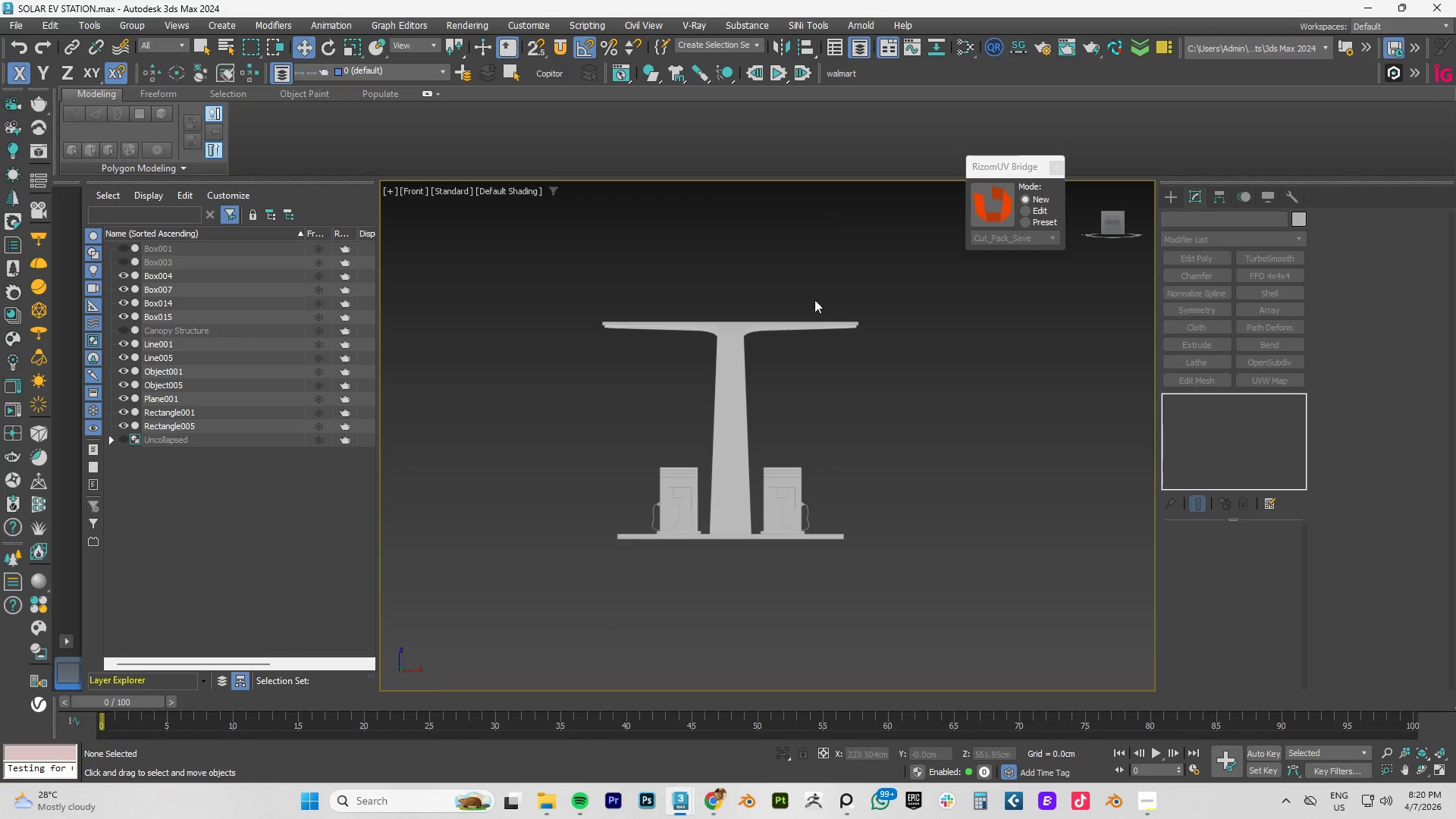 
scroll: coordinate [682, 391], scroll_direction: up, amount: 8.0
 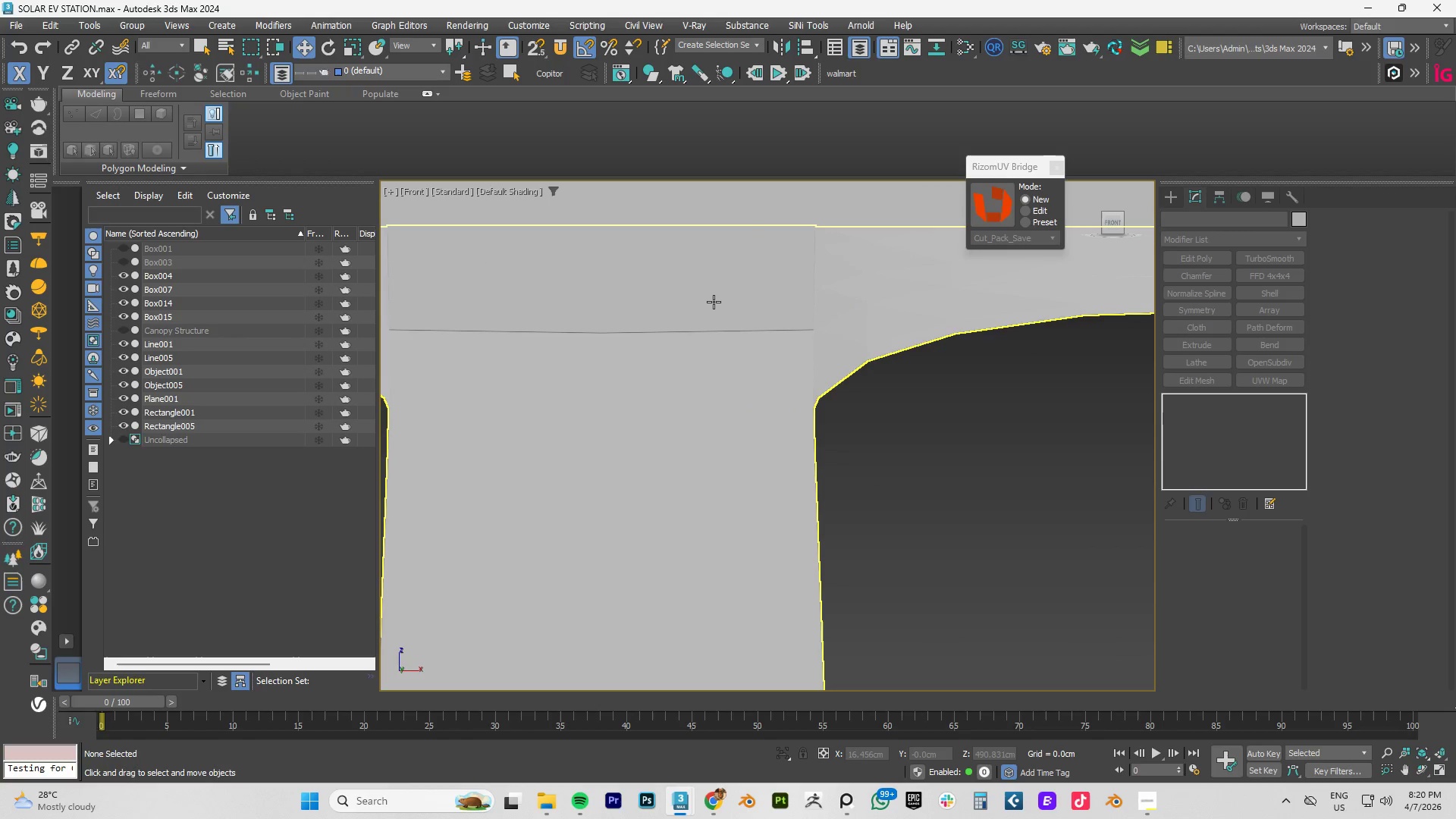 
key(F3)
 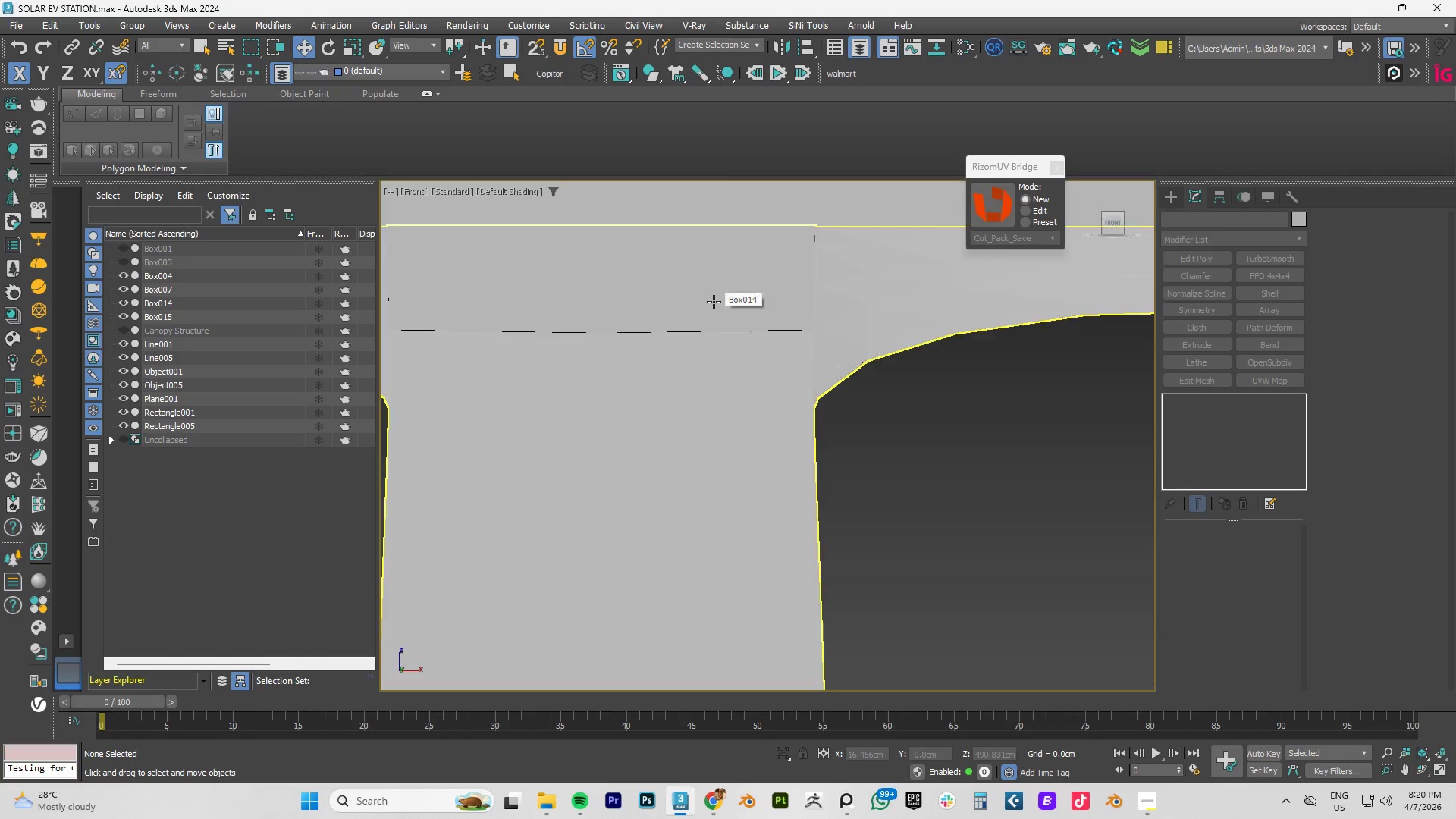 
key(F3)
 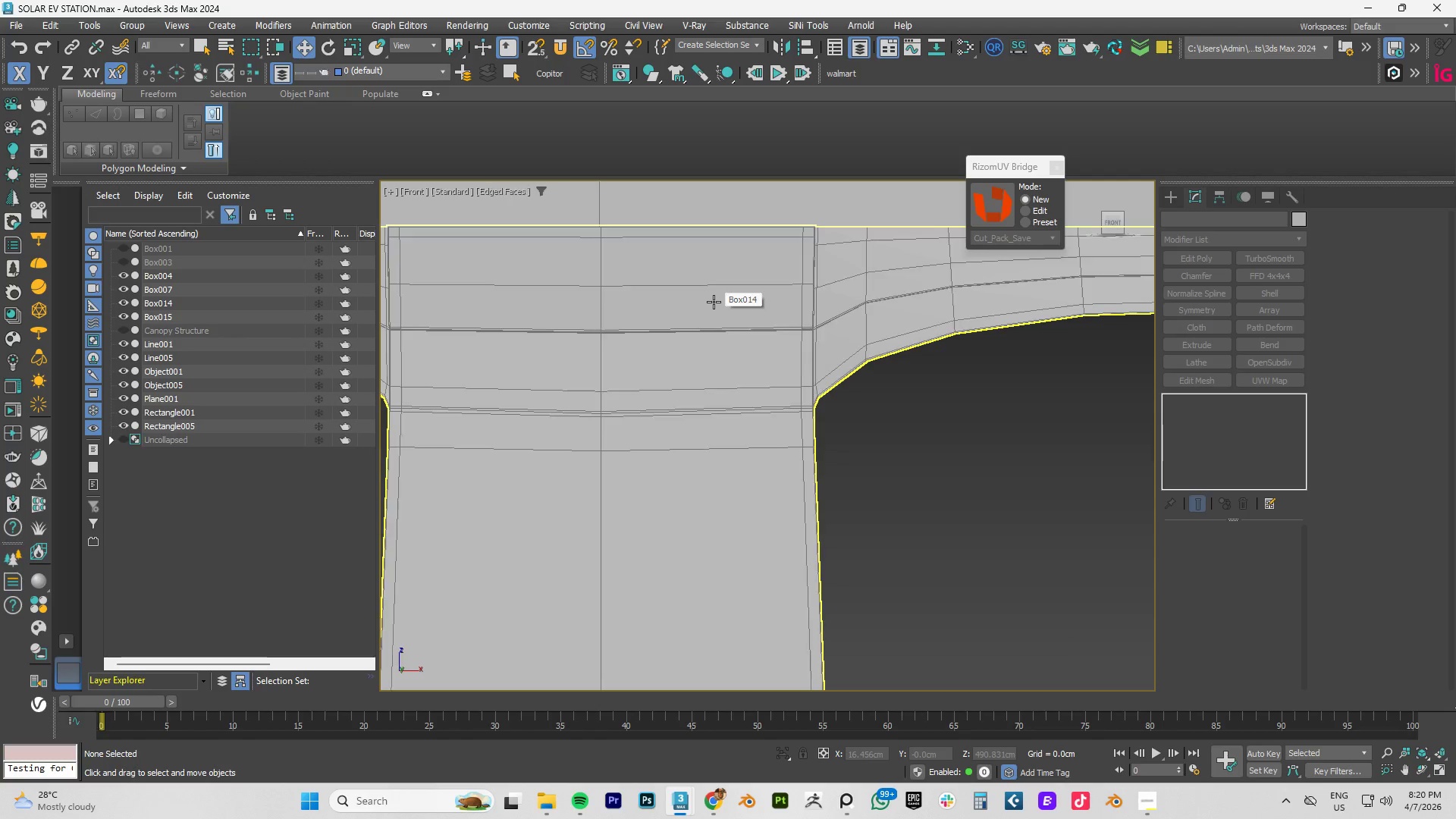 
key(F4)
 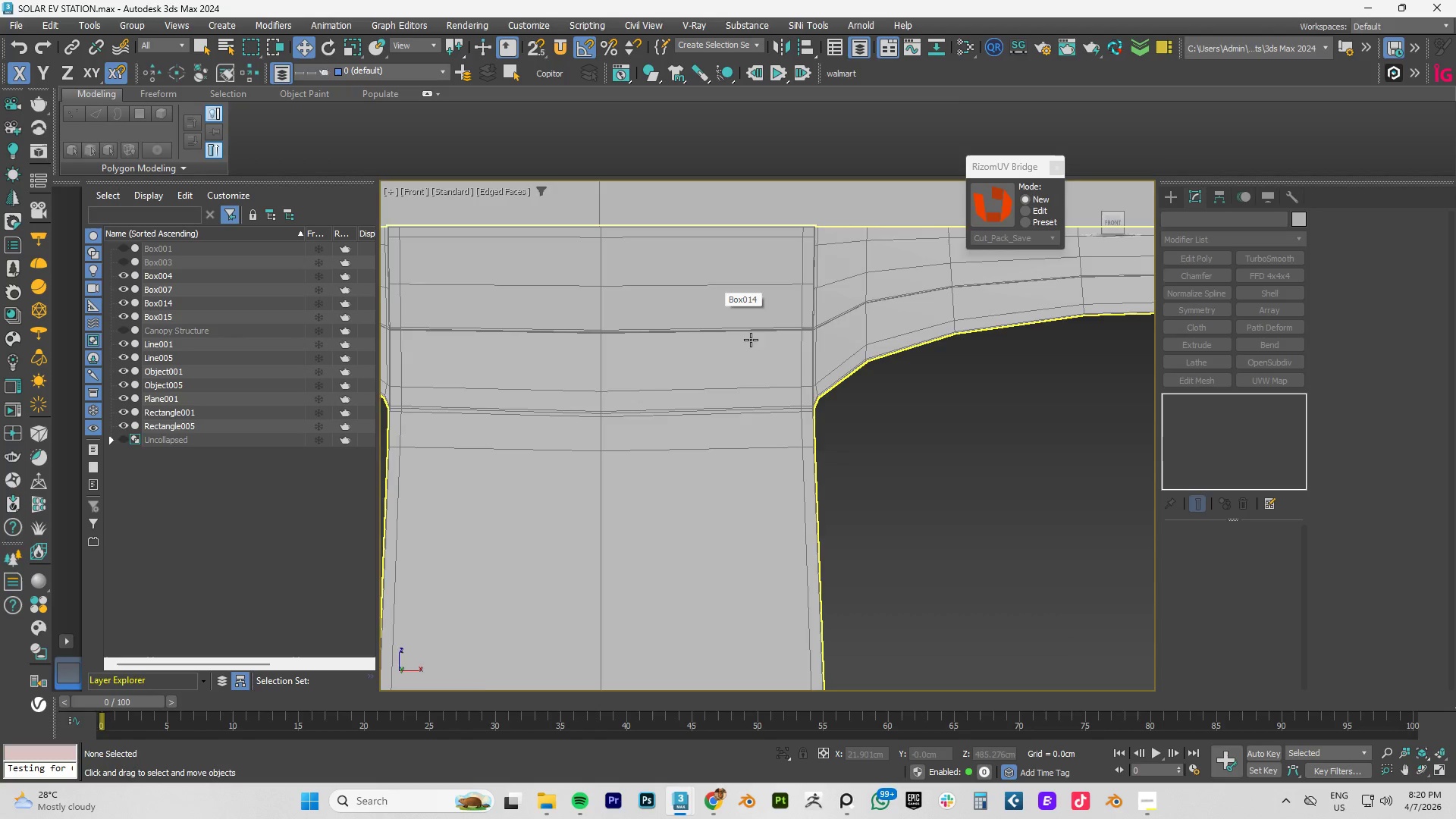 
hold_key(key=AltLeft, duration=0.64)
 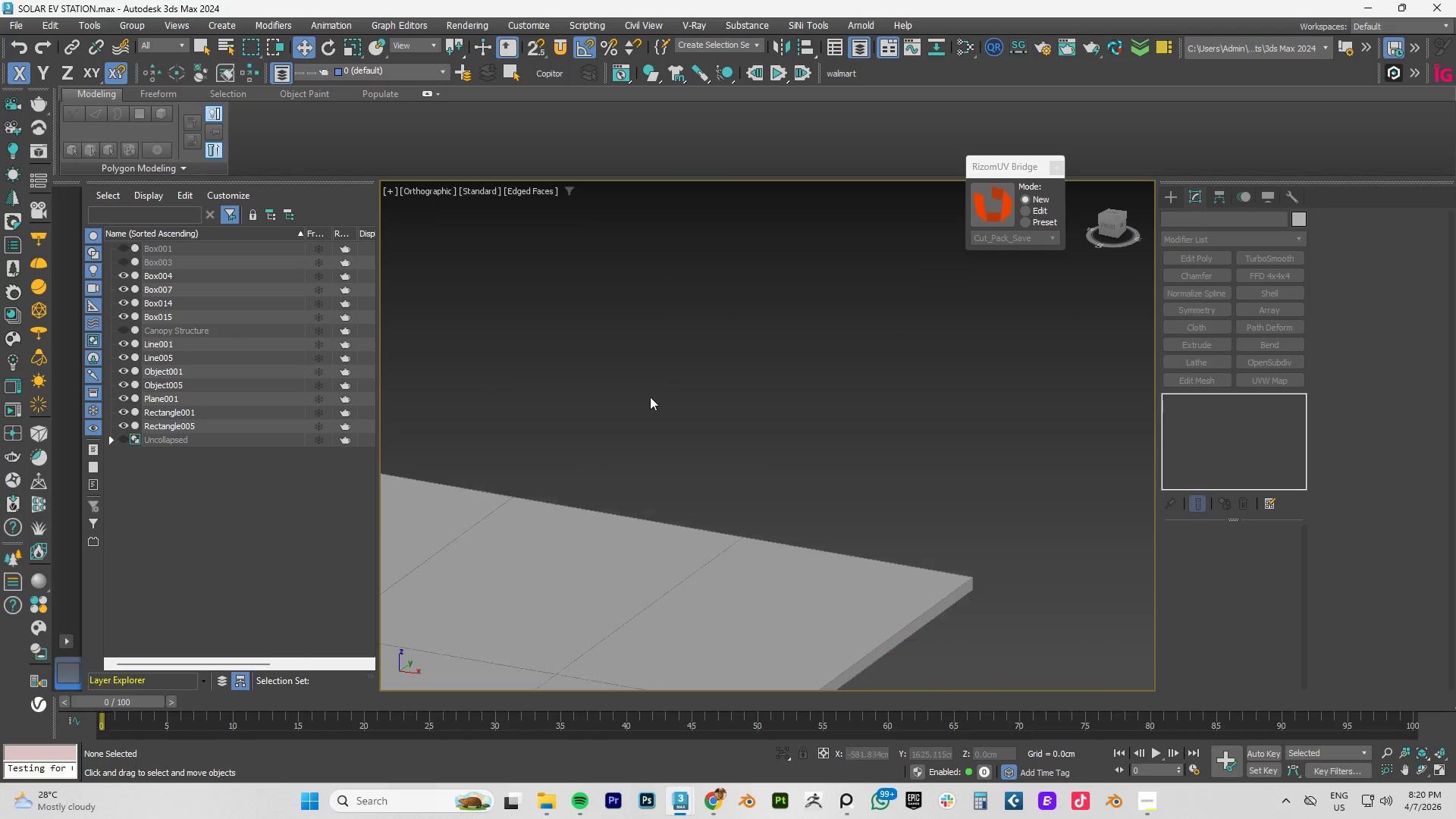 
scroll: coordinate [644, 406], scroll_direction: down, amount: 4.0
 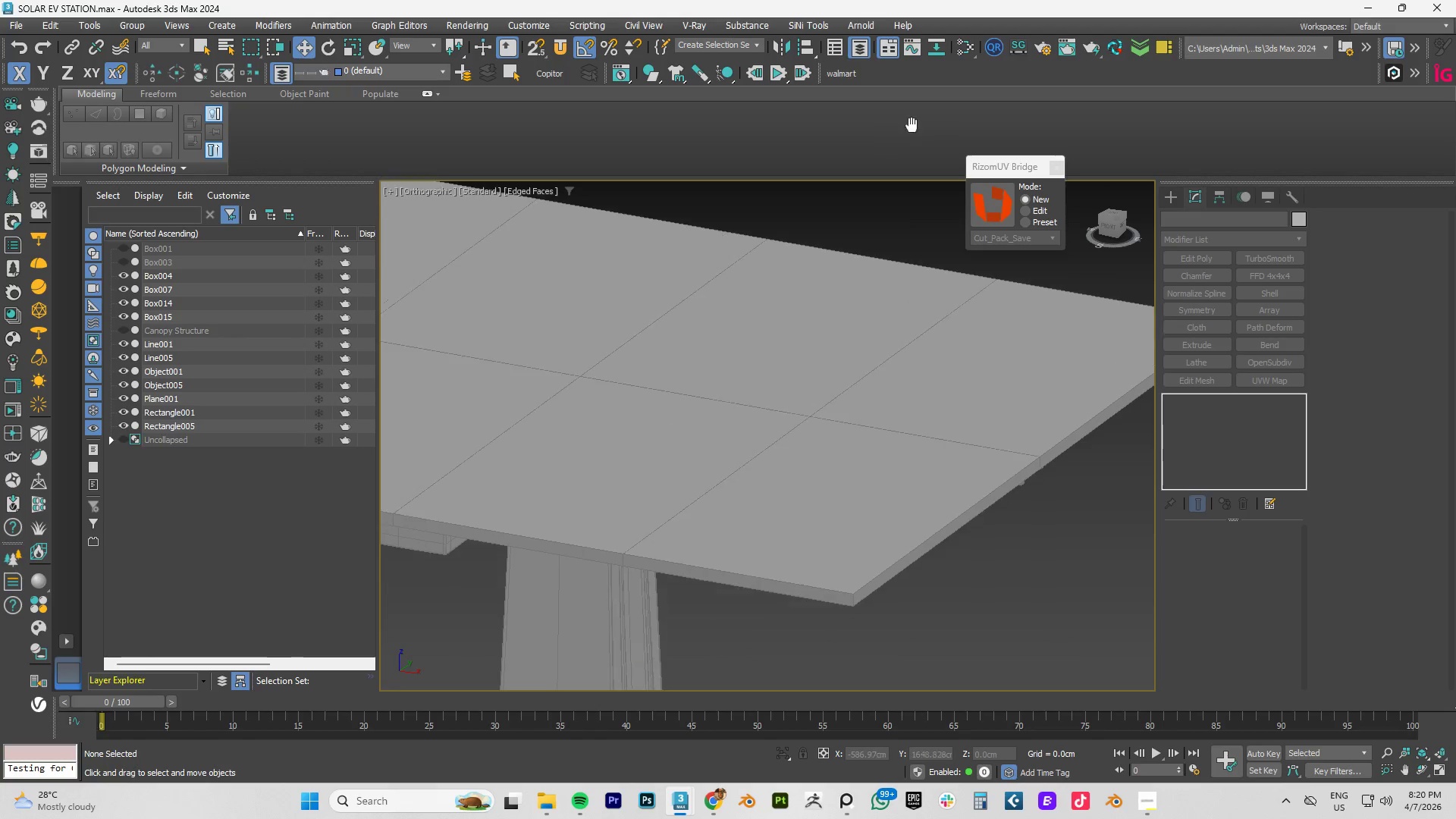 
hold_key(key=AltLeft, duration=0.5)
 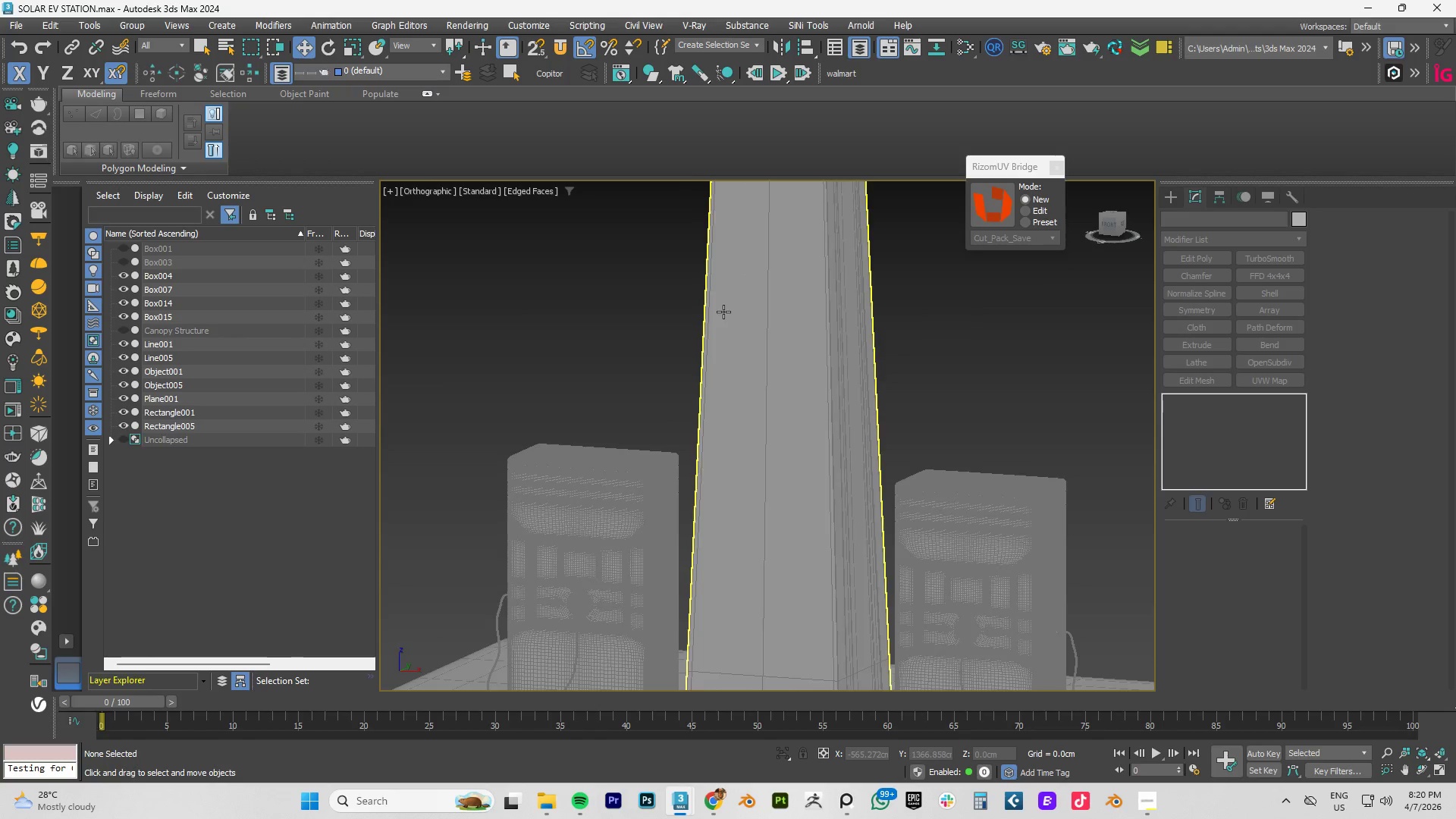 
scroll: coordinate [723, 312], scroll_direction: down, amount: 2.0
 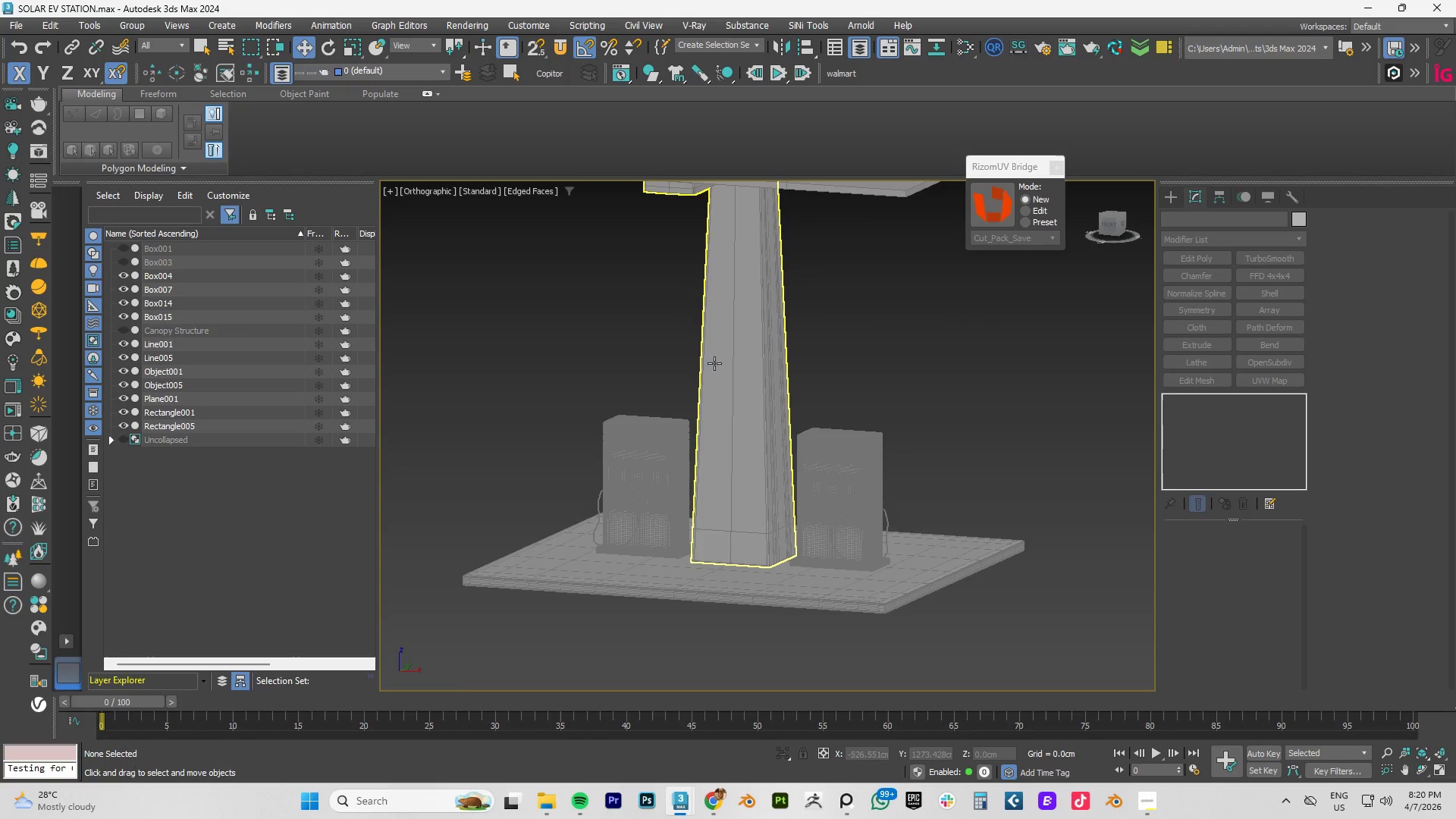 
left_click([721, 353])
 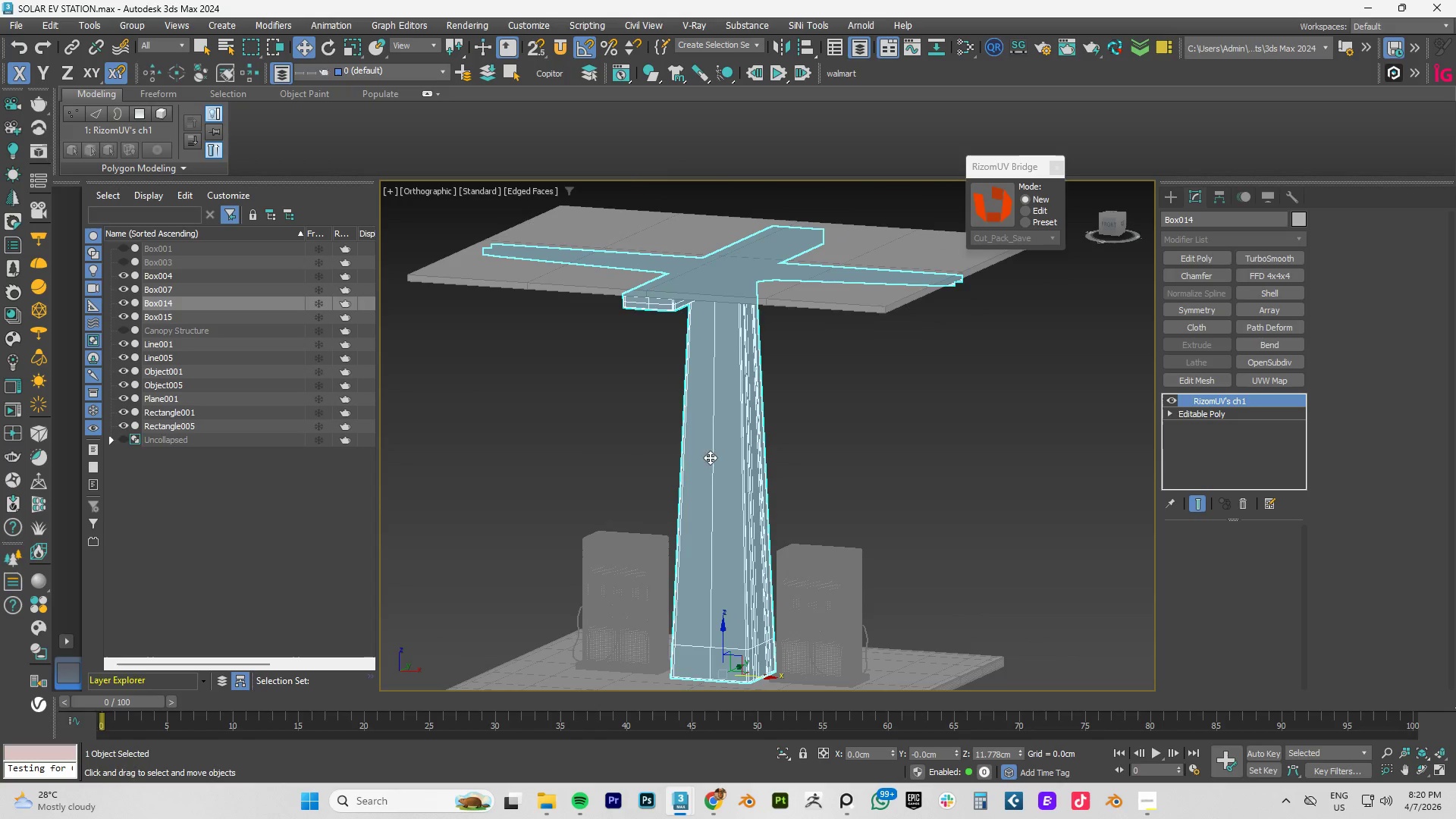 
hold_key(key=AltLeft, duration=1.01)
 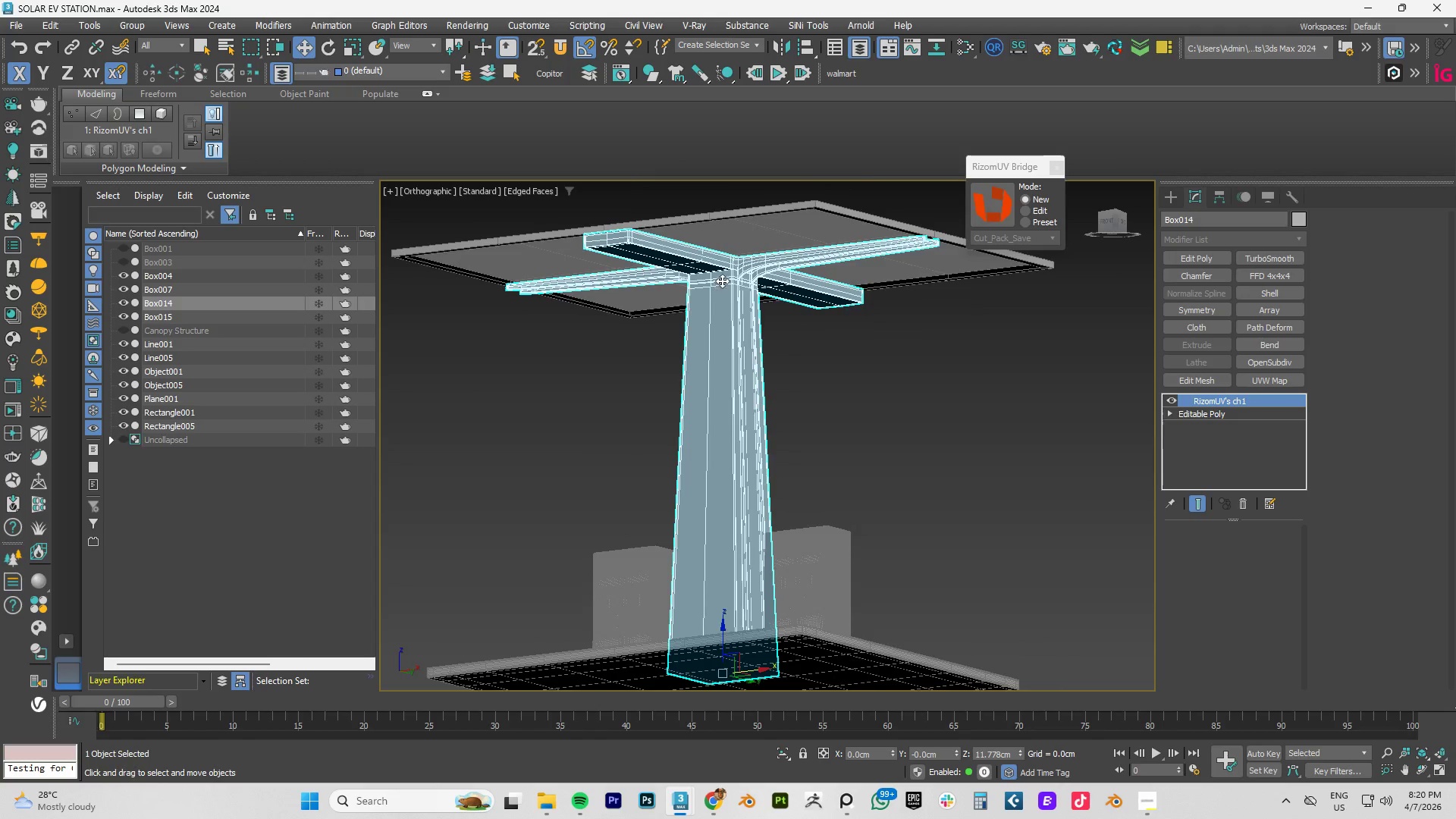 
hold_key(key=AltLeft, duration=0.67)
 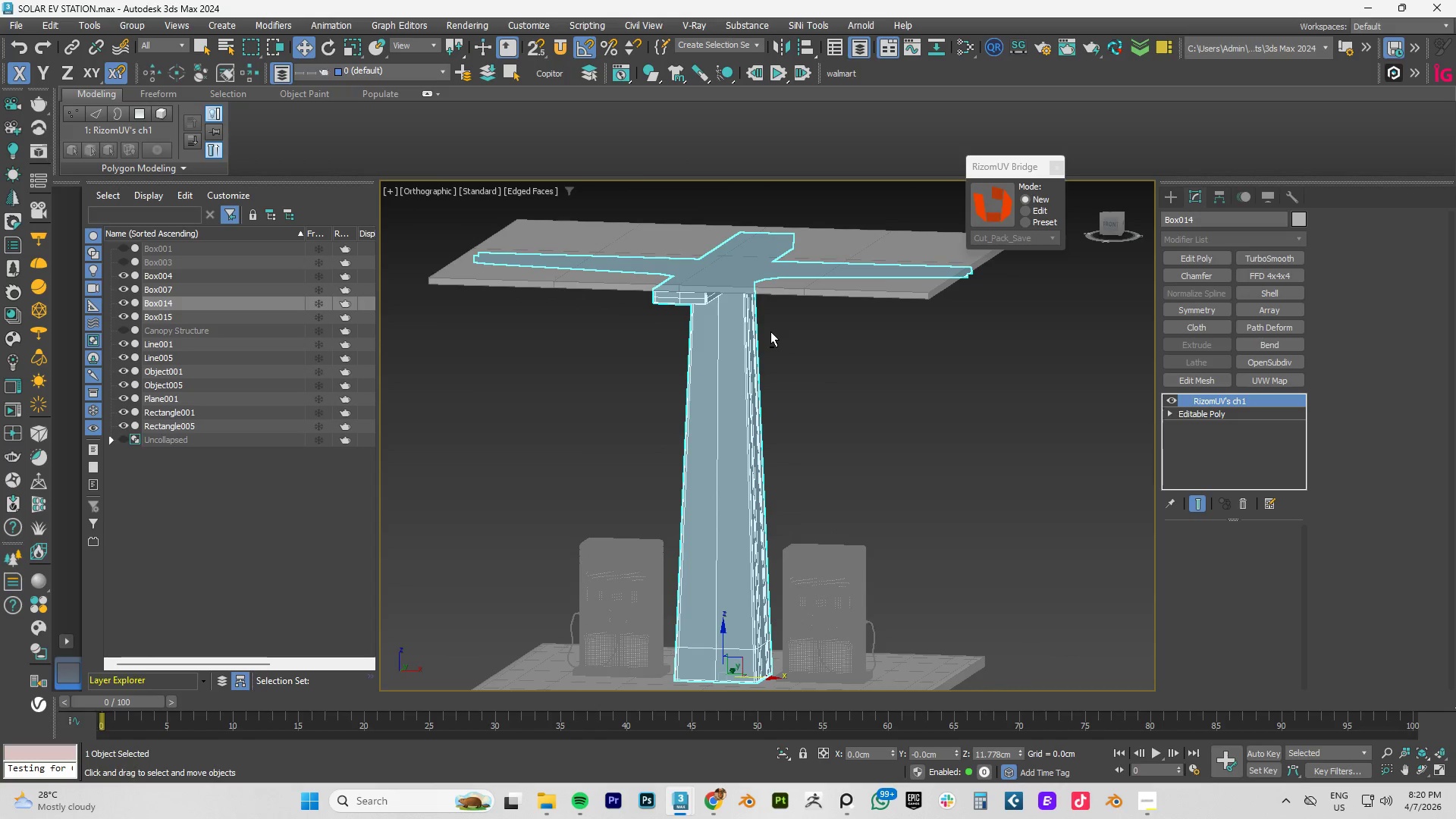 
scroll: coordinate [722, 284], scroll_direction: none, amount: 0.0
 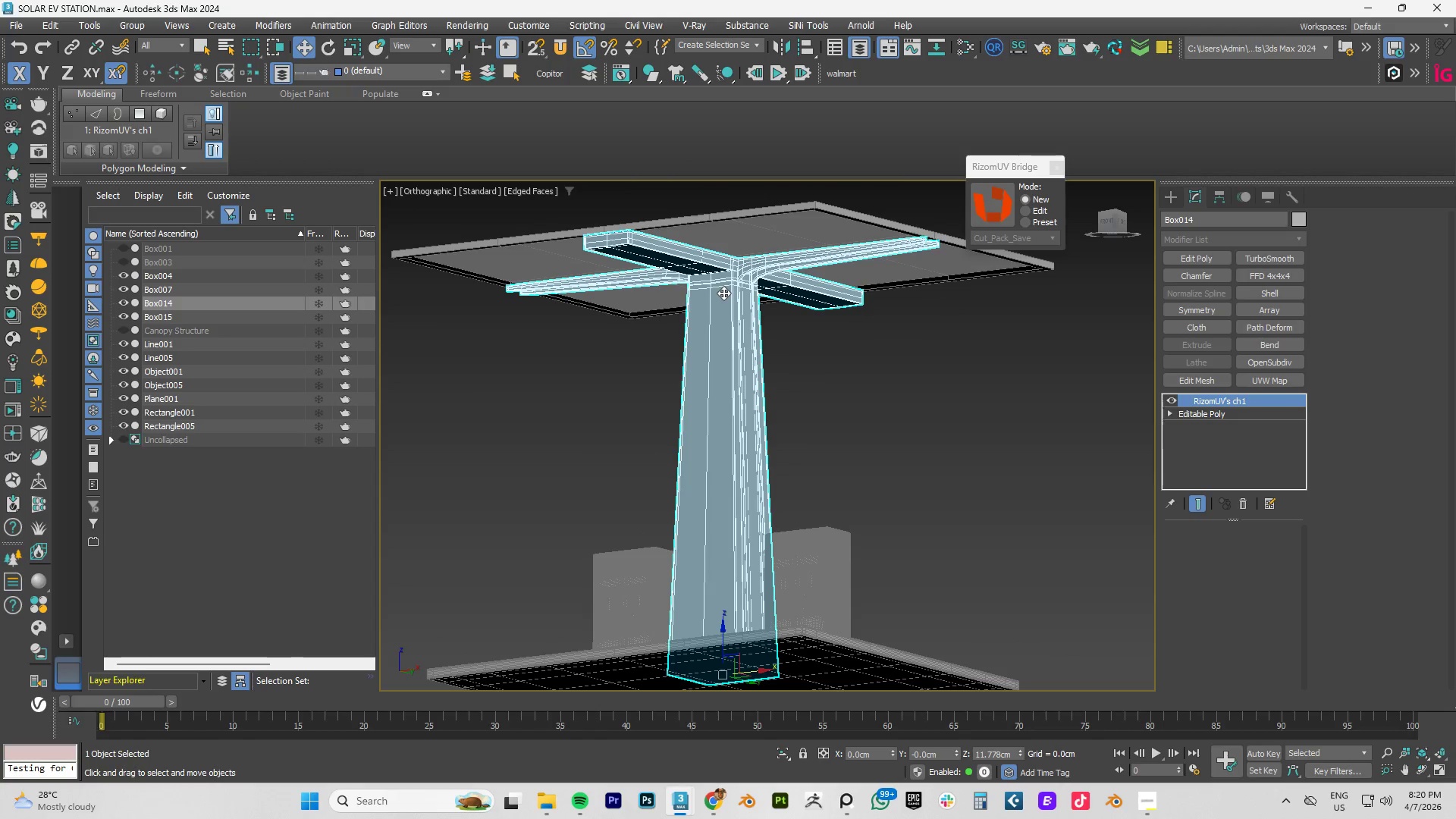 
type([F4]fz)
 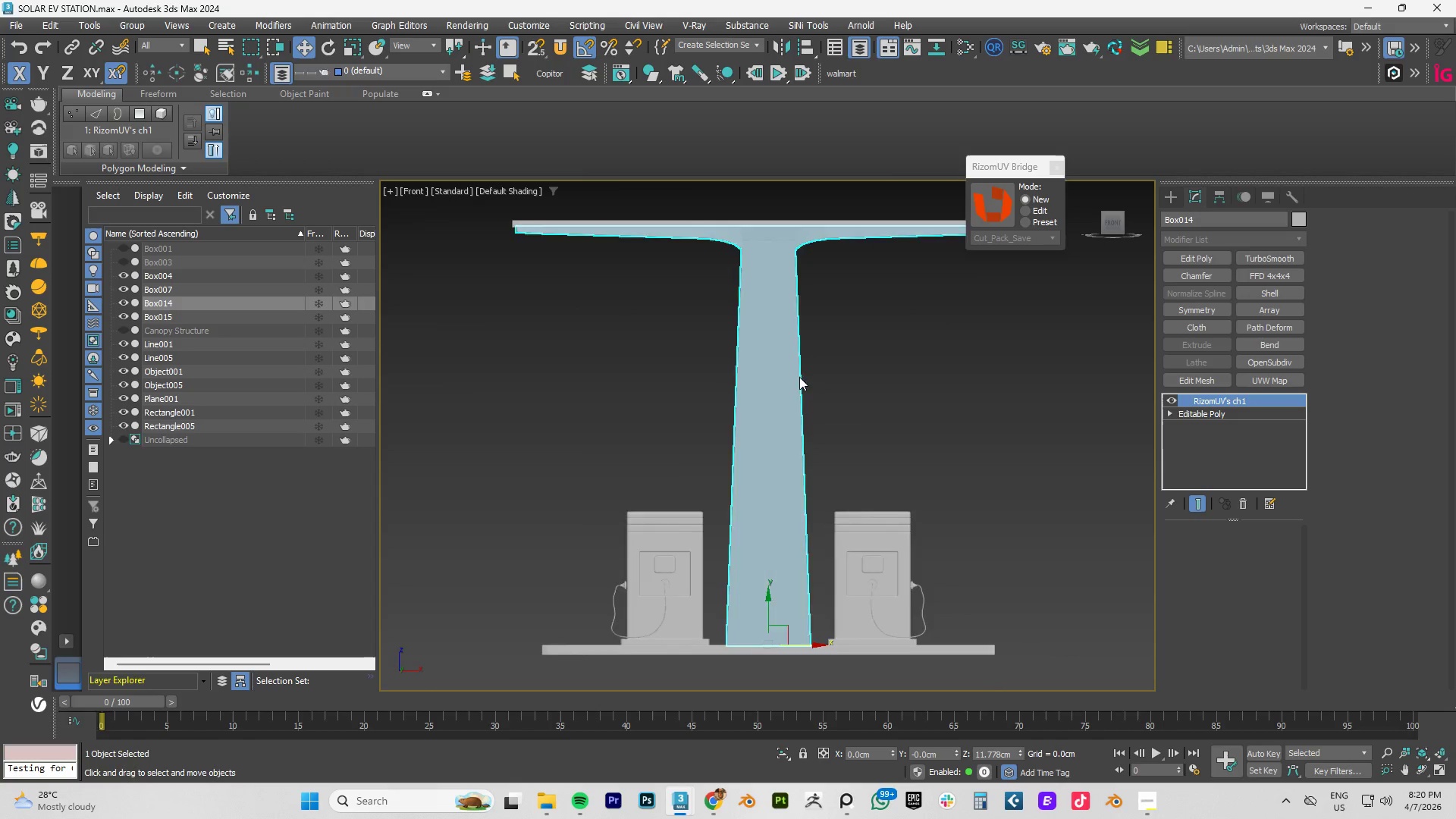 
scroll: coordinate [786, 380], scroll_direction: down, amount: 4.0
 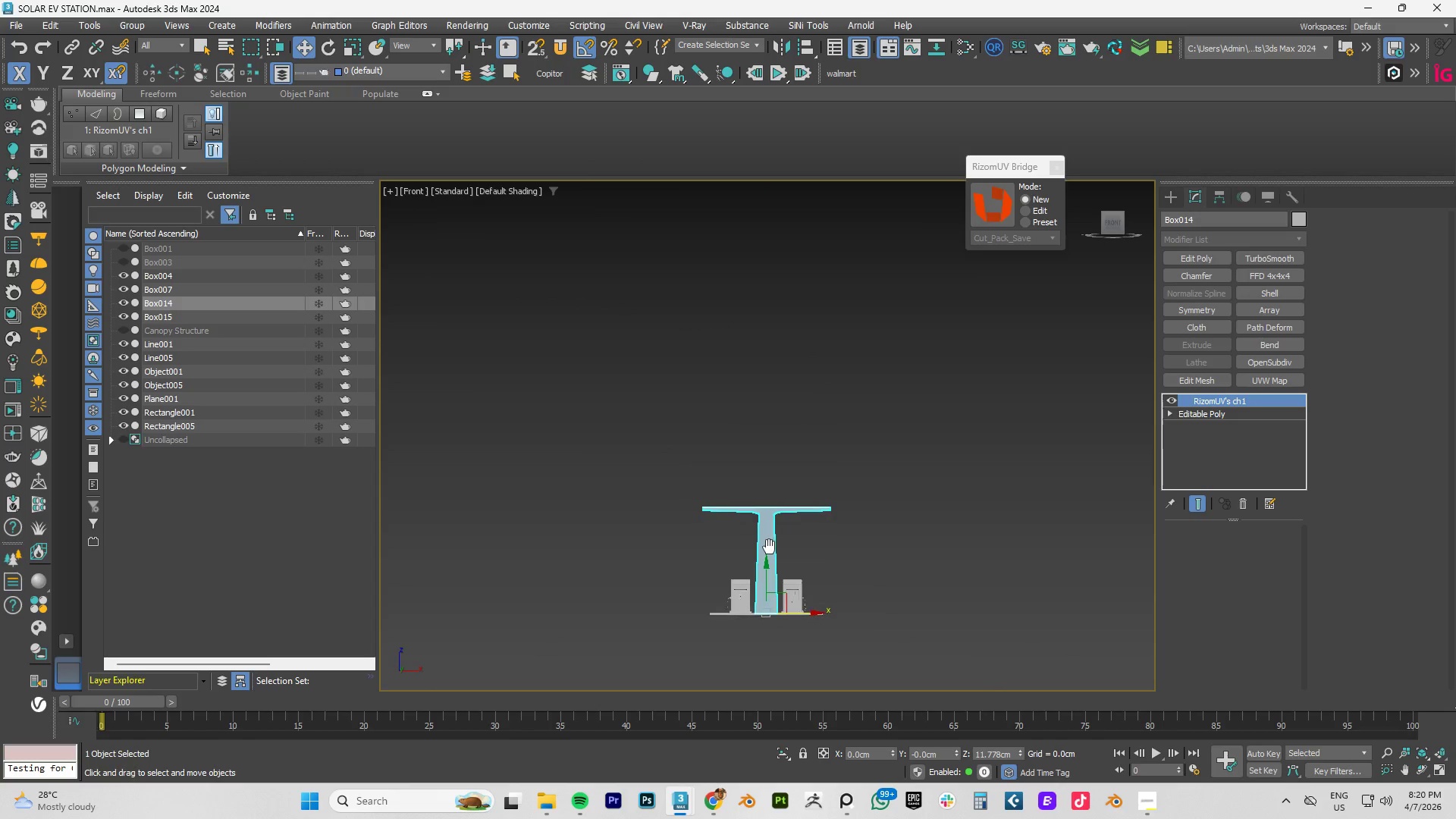 
left_click([959, 548])
 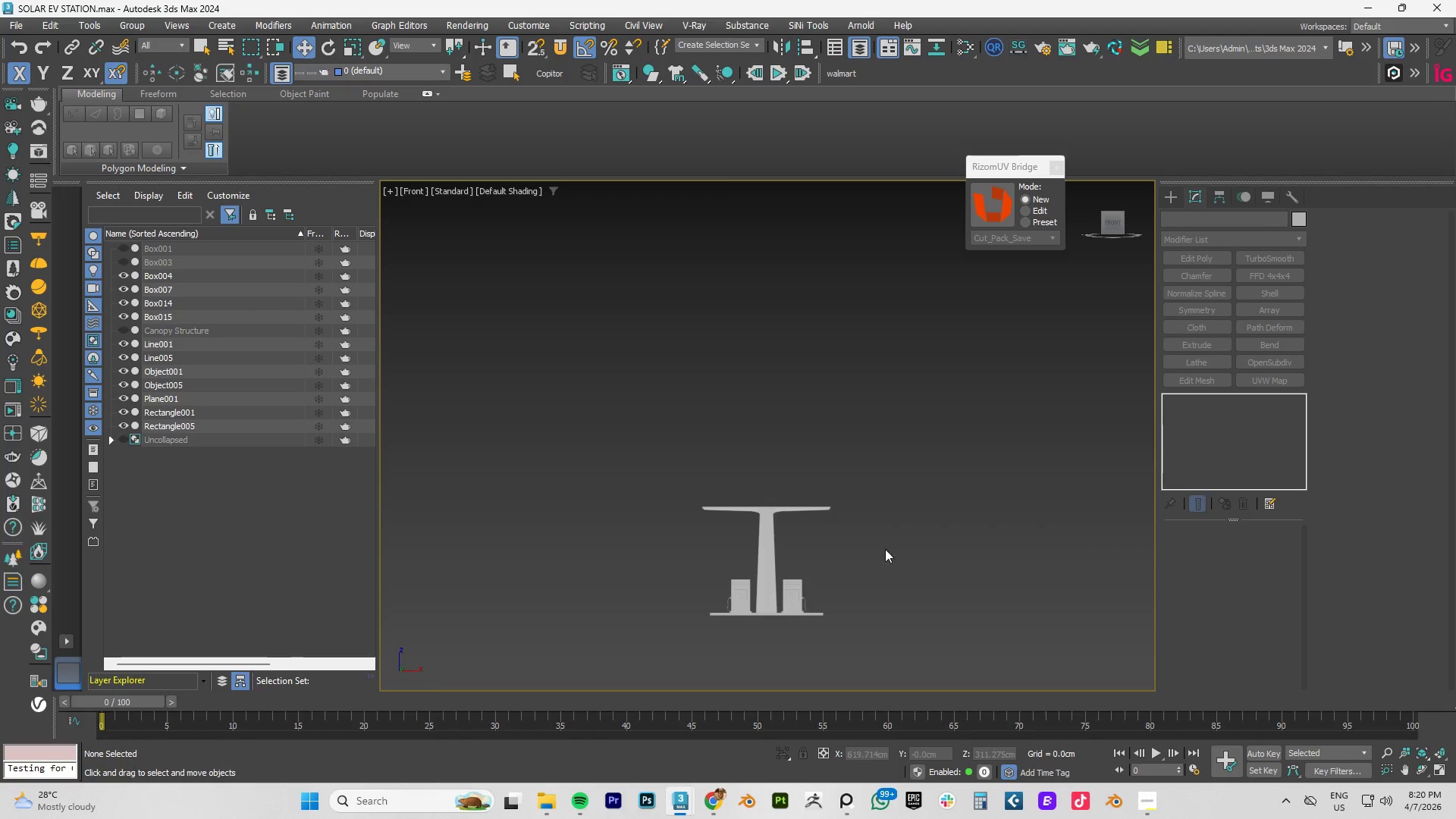 
scroll: coordinate [930, 468], scroll_direction: up, amount: 3.0
 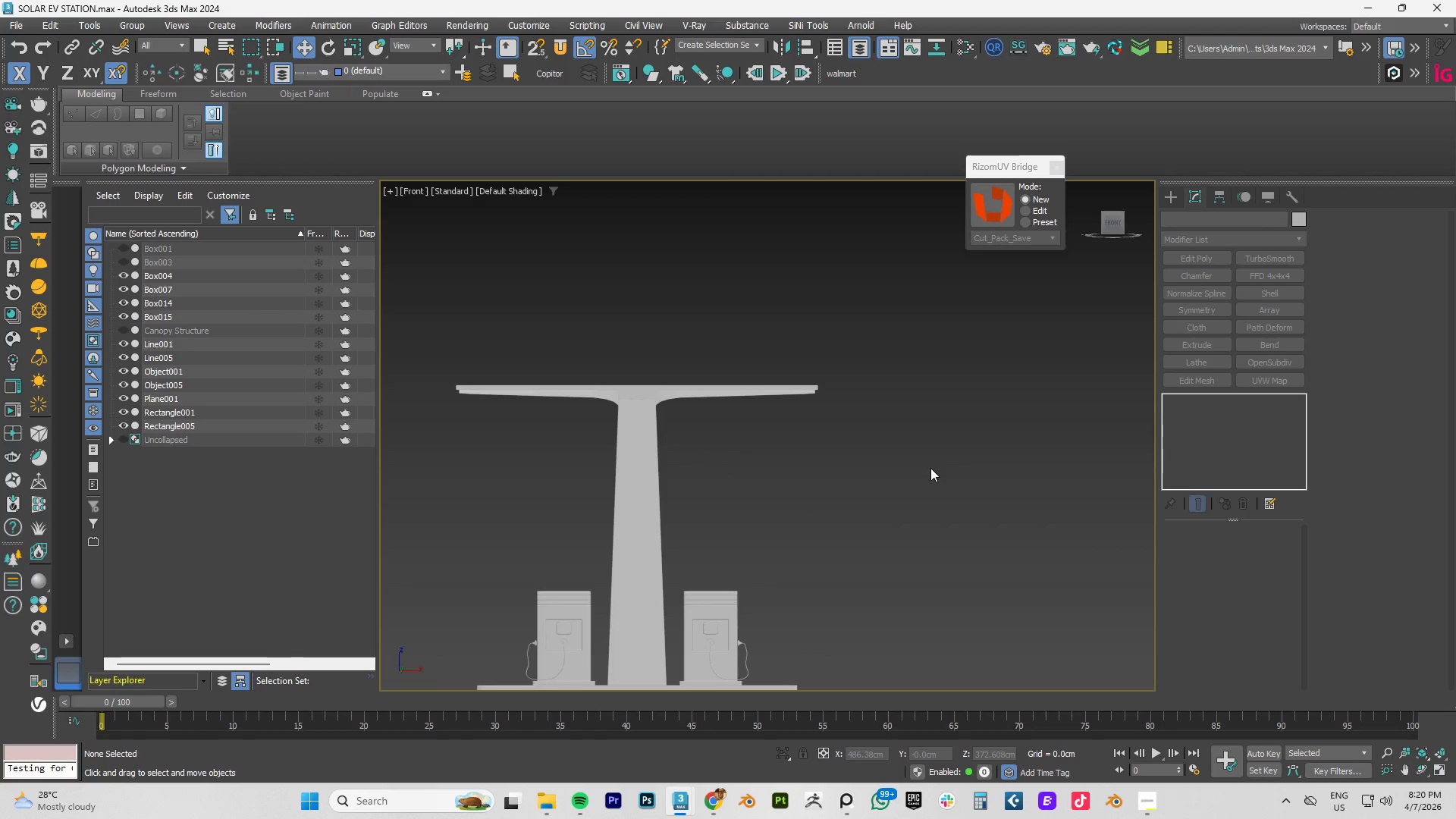 
type(tz)
 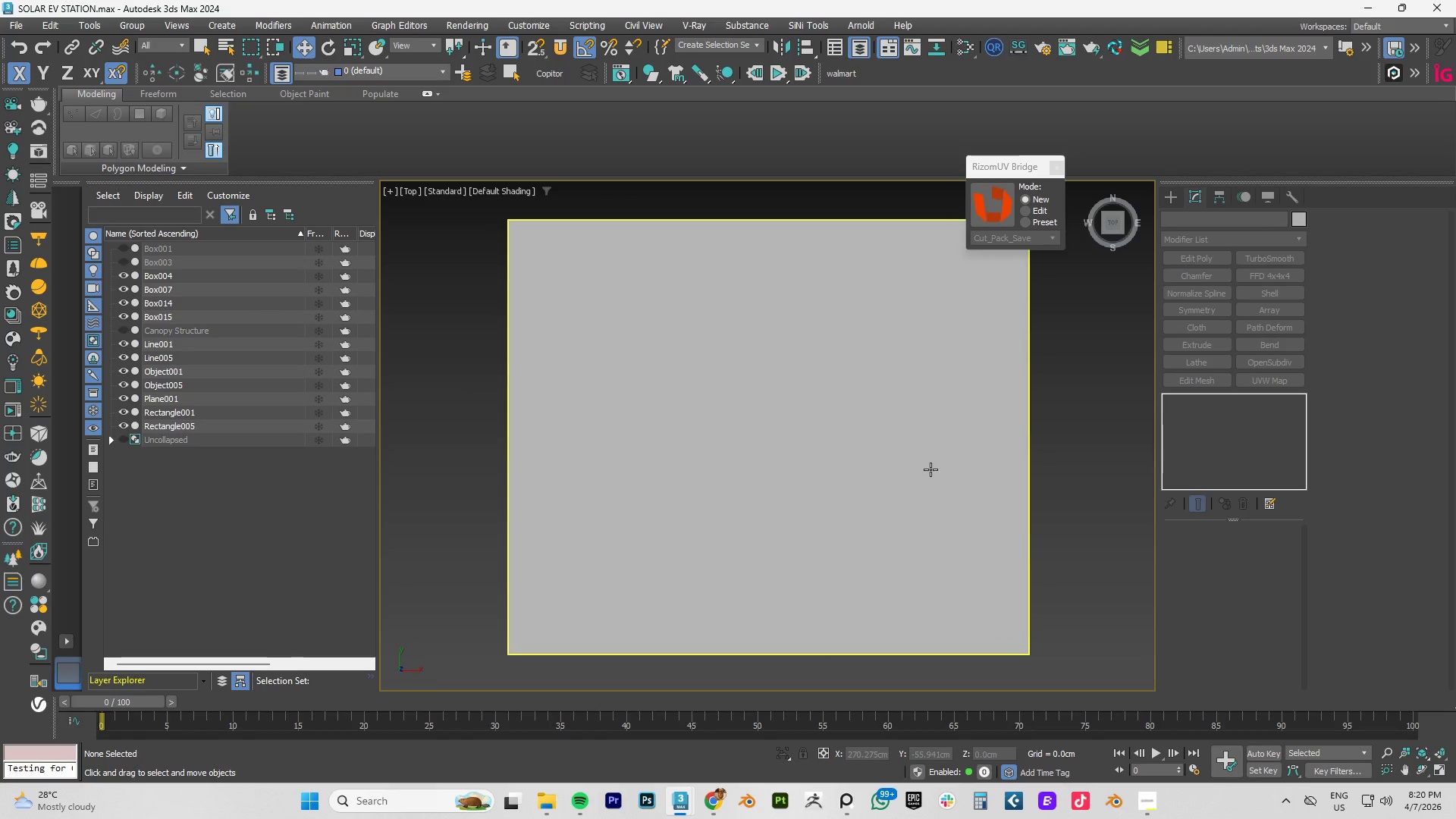 
scroll: coordinate [930, 469], scroll_direction: down, amount: 6.0
 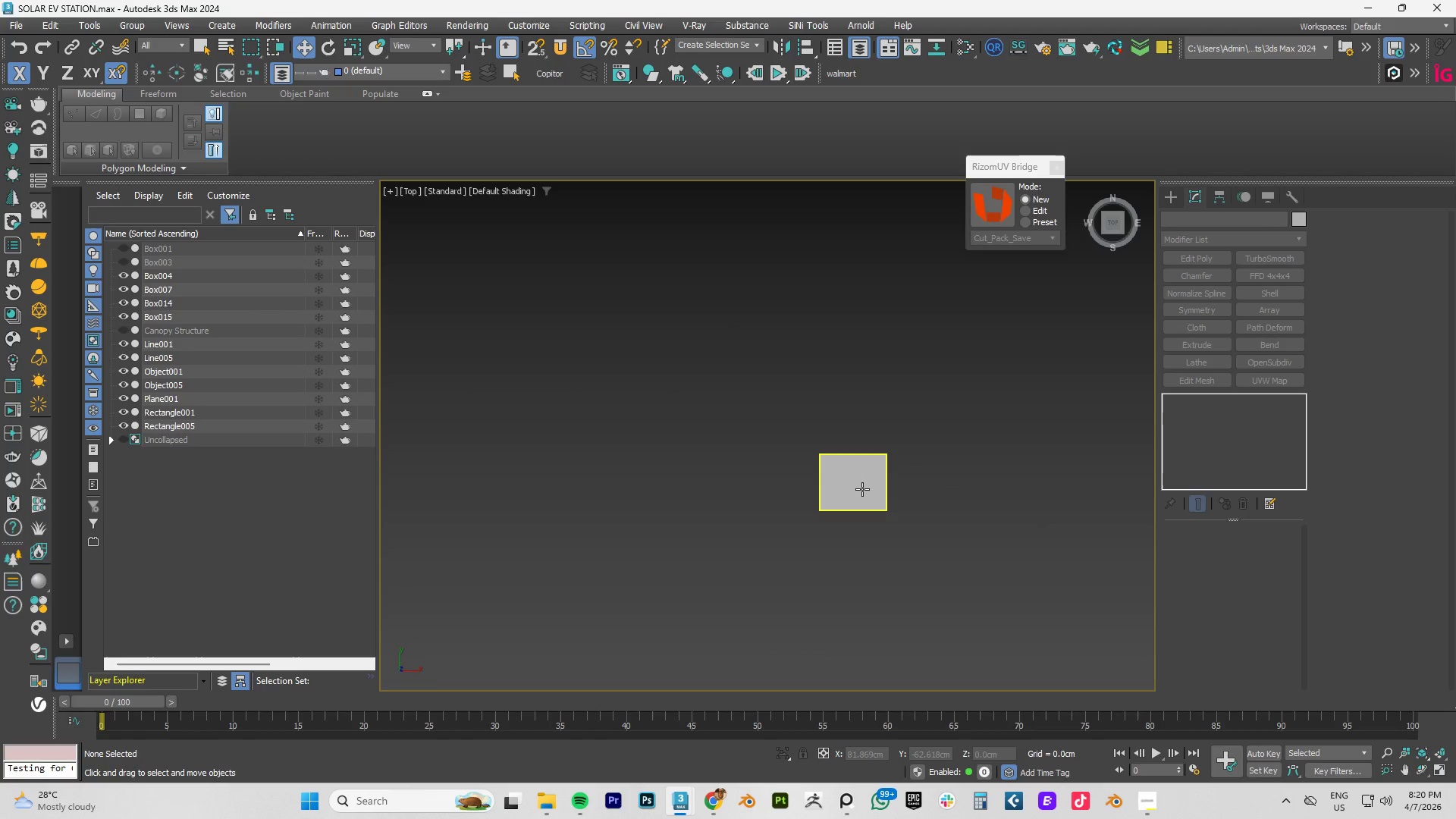 
key(F3)
 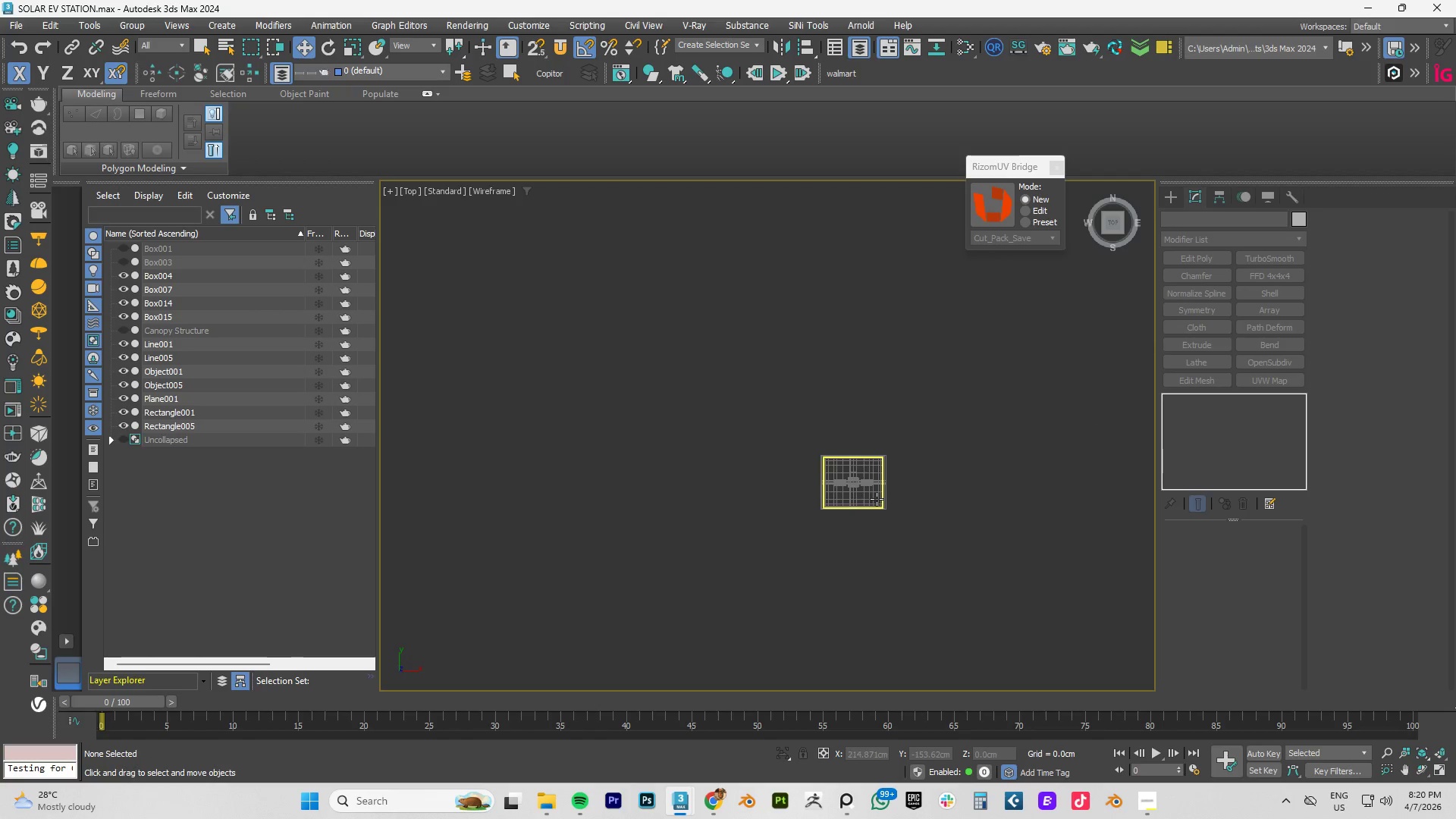 
scroll: coordinate [877, 499], scroll_direction: down, amount: 2.0
 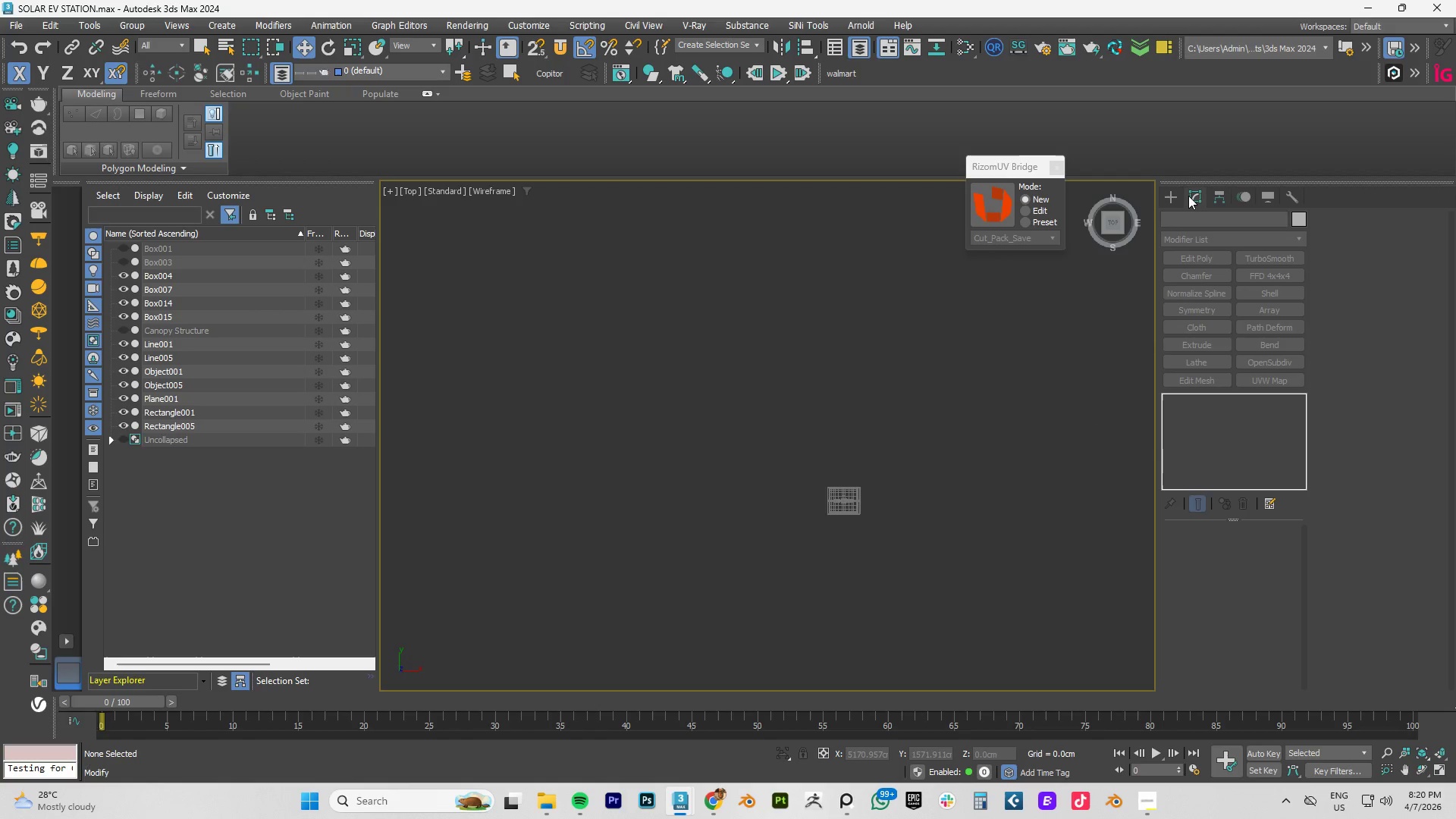 
left_click([1173, 195])
 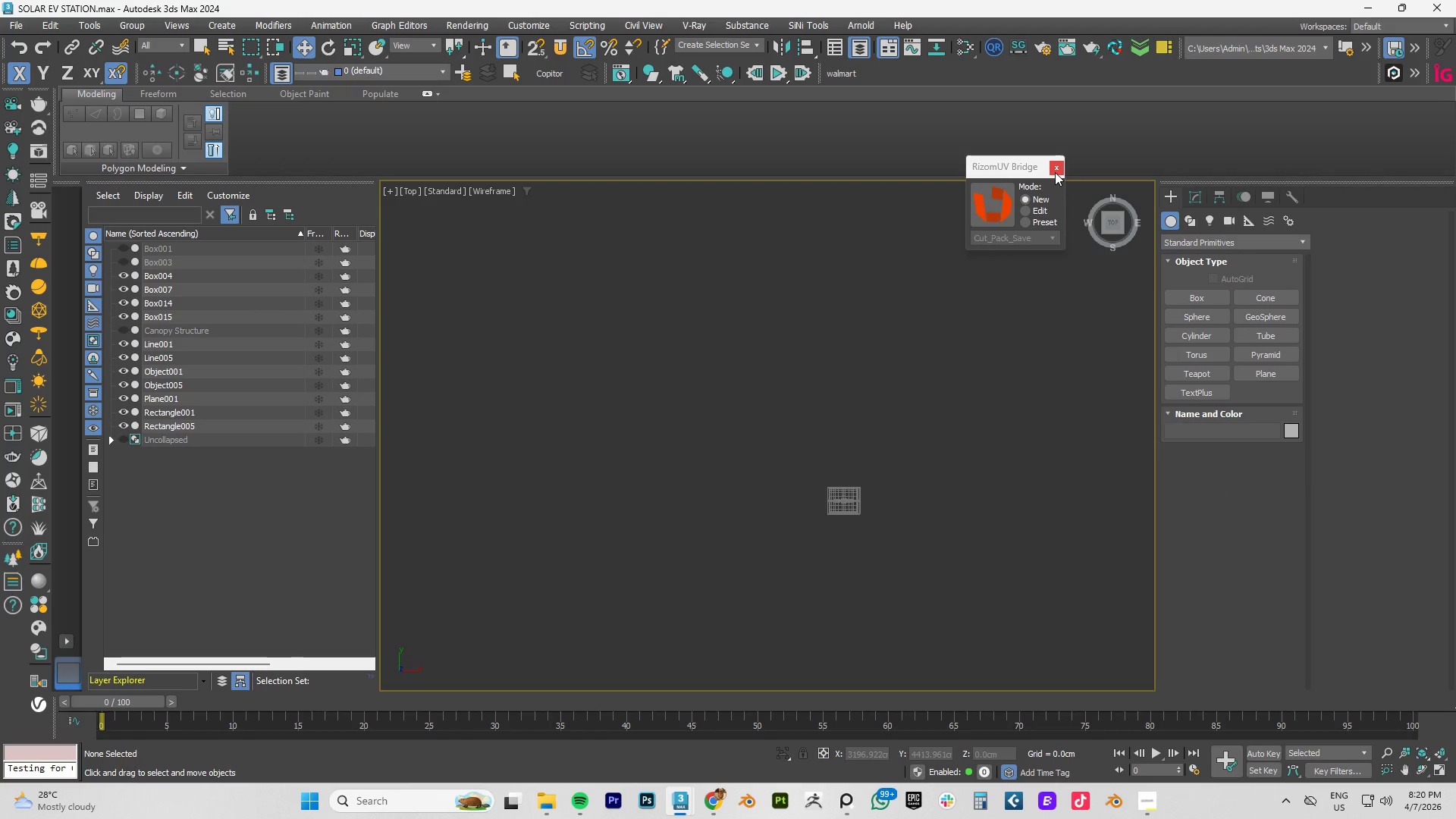 
left_click([1055, 172])
 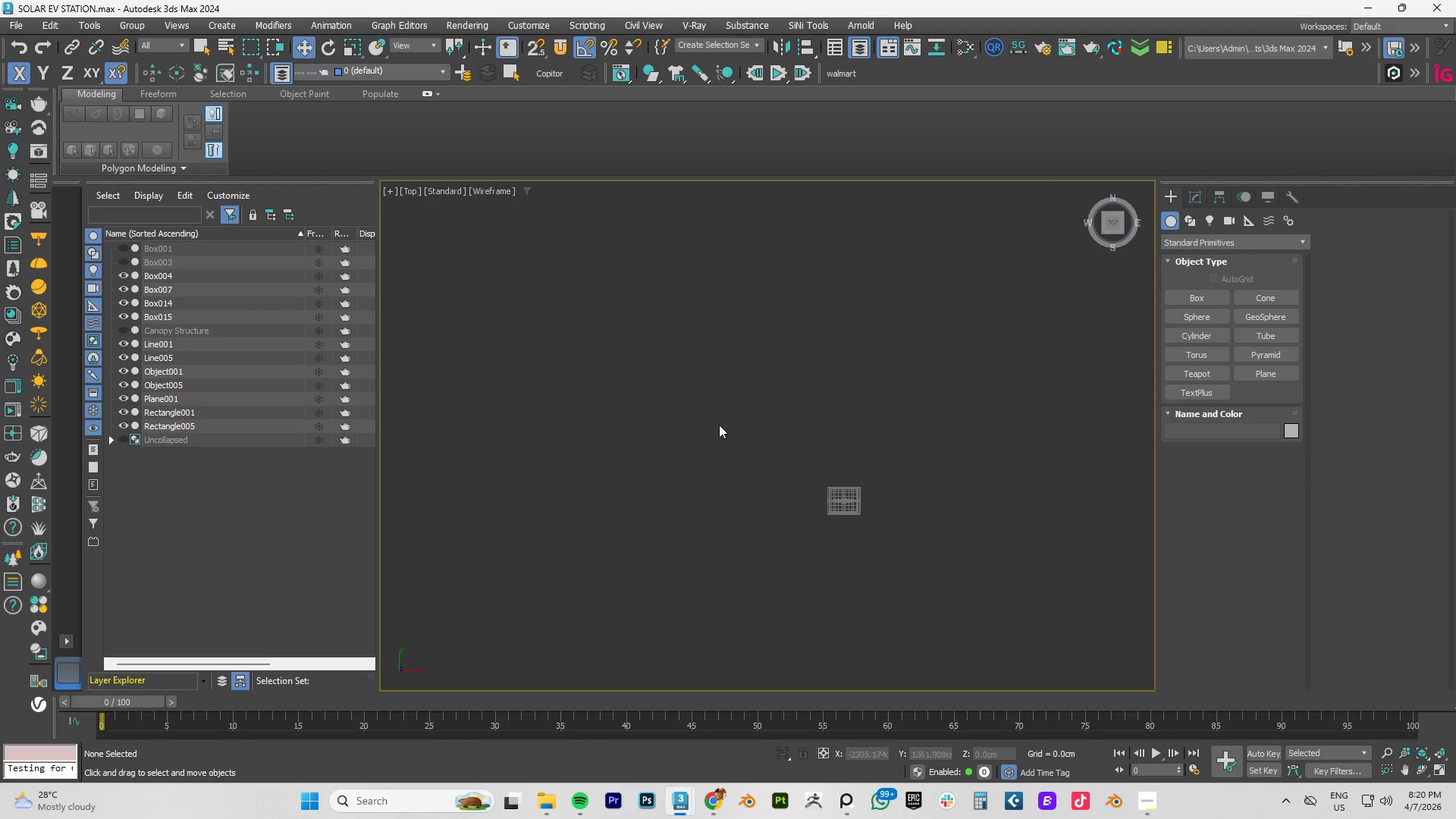 
left_click_drag(start_coordinate=[742, 406], to_coordinate=[764, 542])
 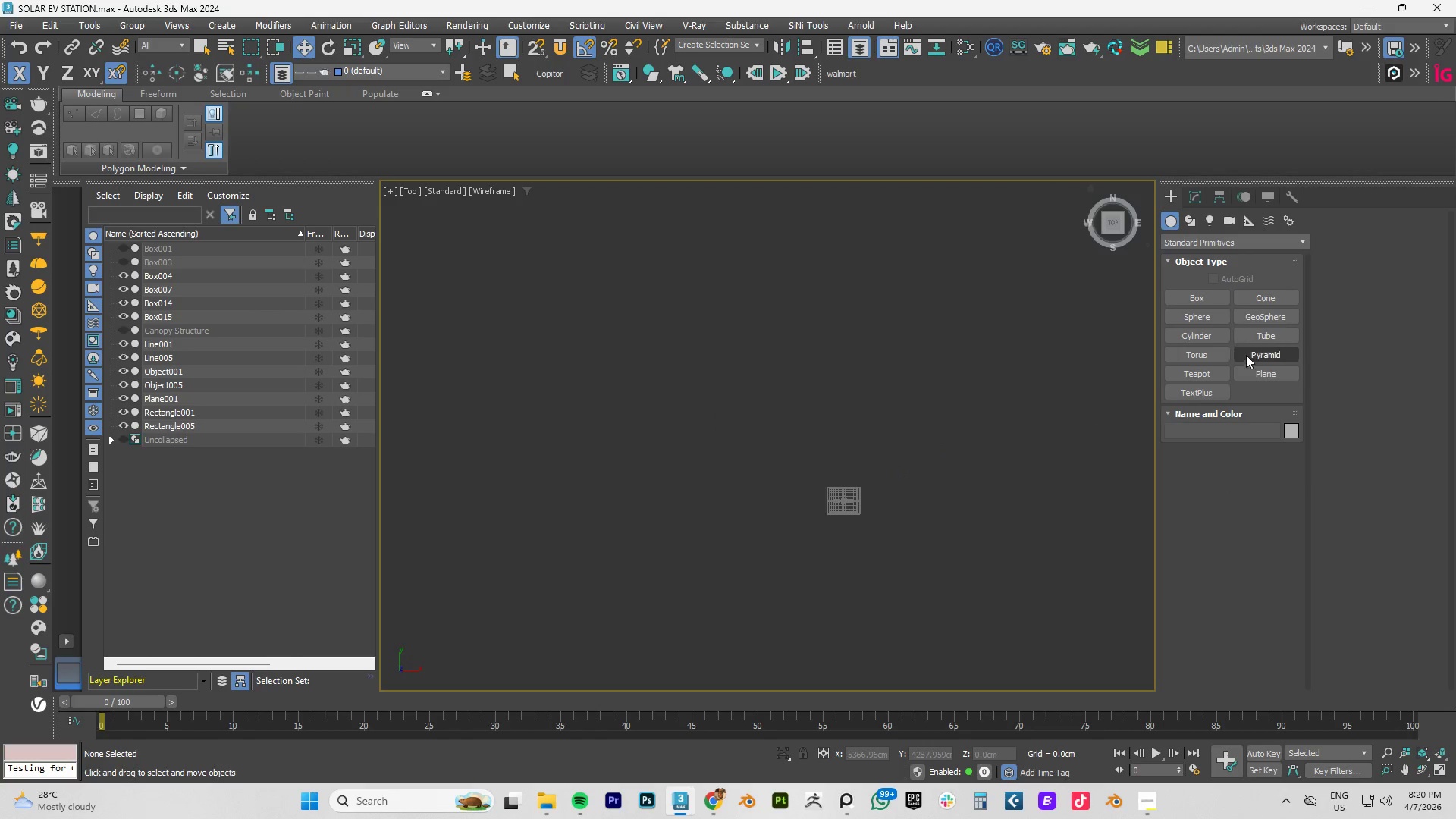 
left_click([1264, 375])
 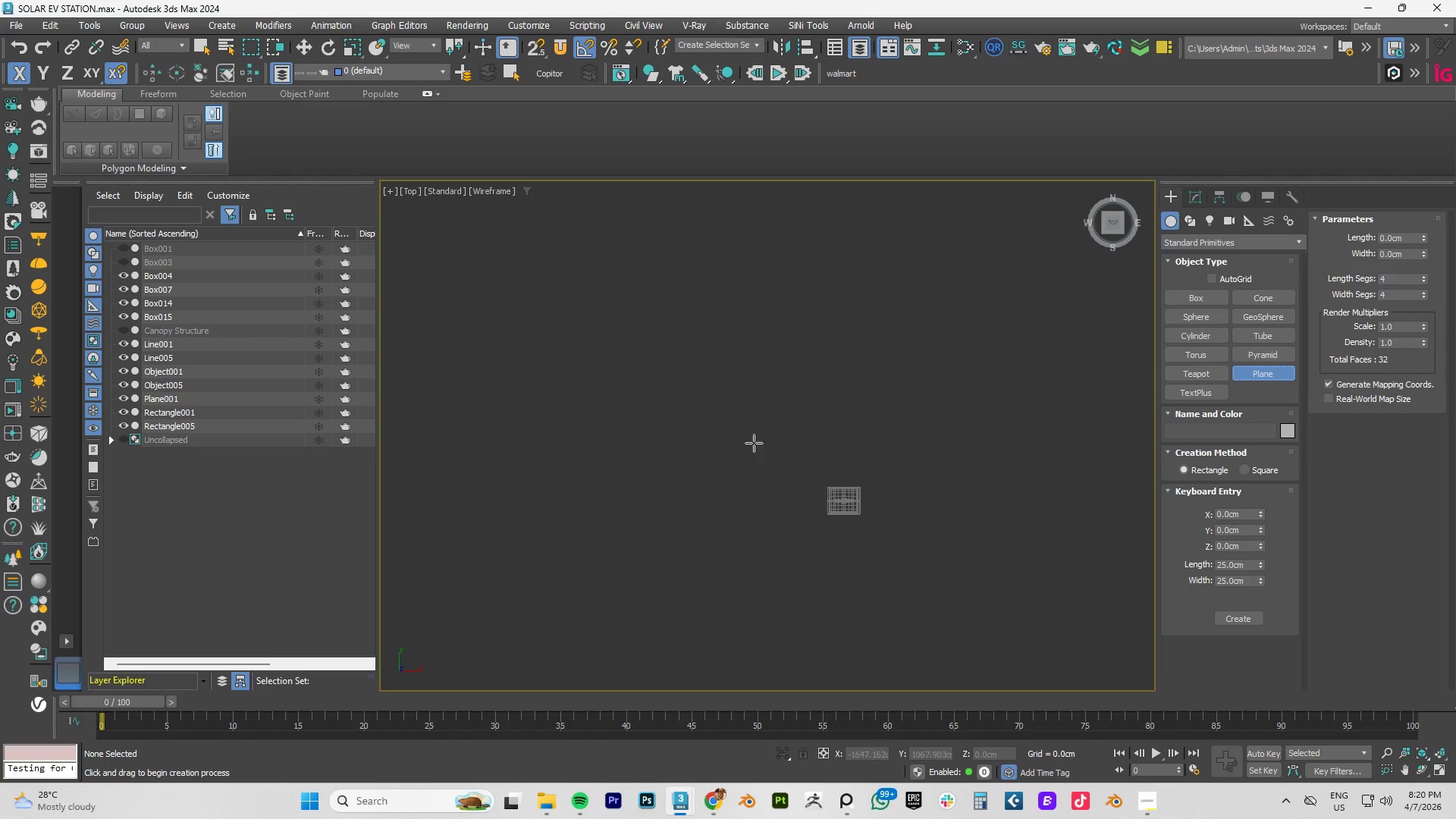 
left_click_drag(start_coordinate=[730, 418], to_coordinate=[994, 622])
 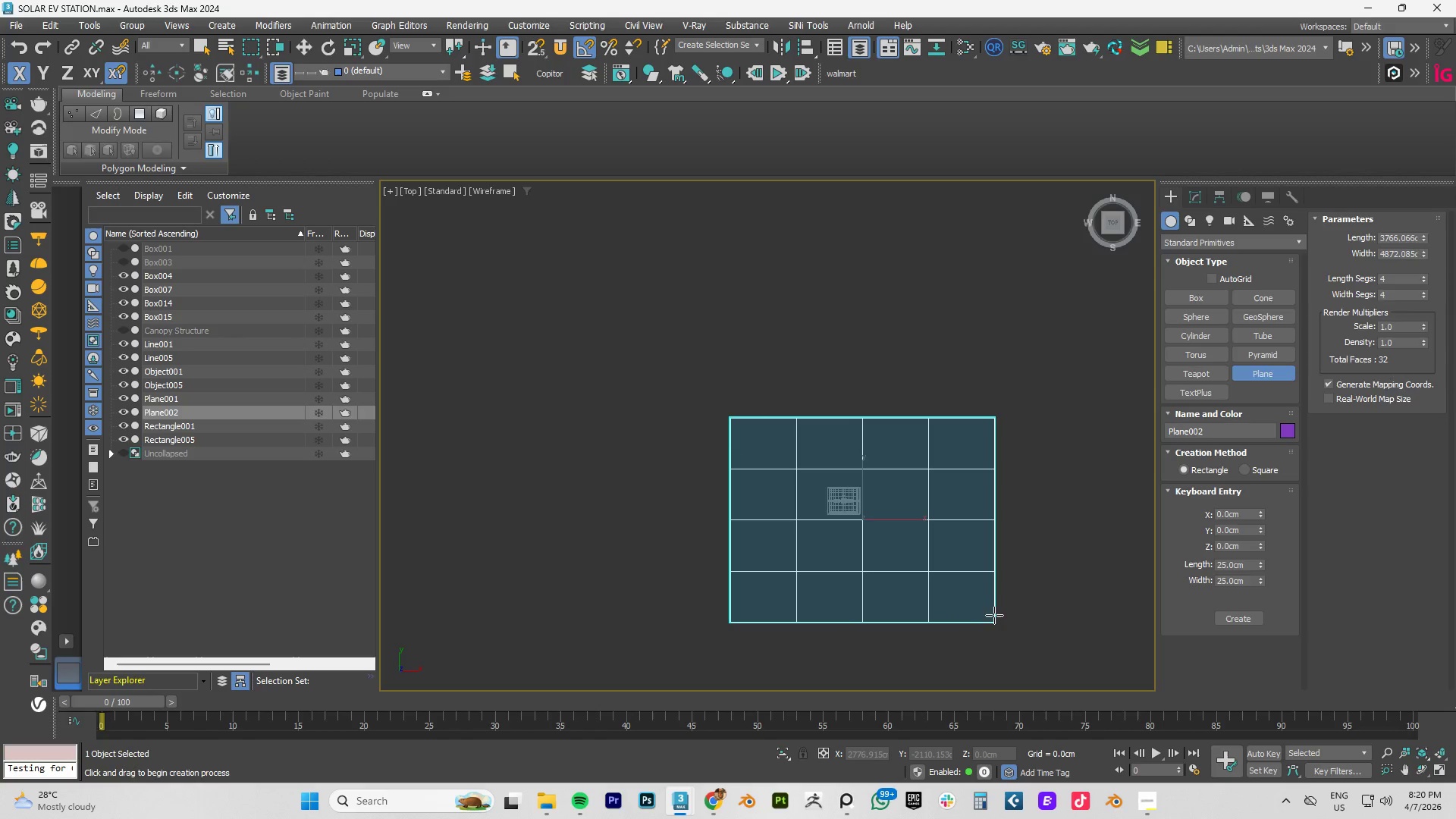 
right_click([994, 615])
 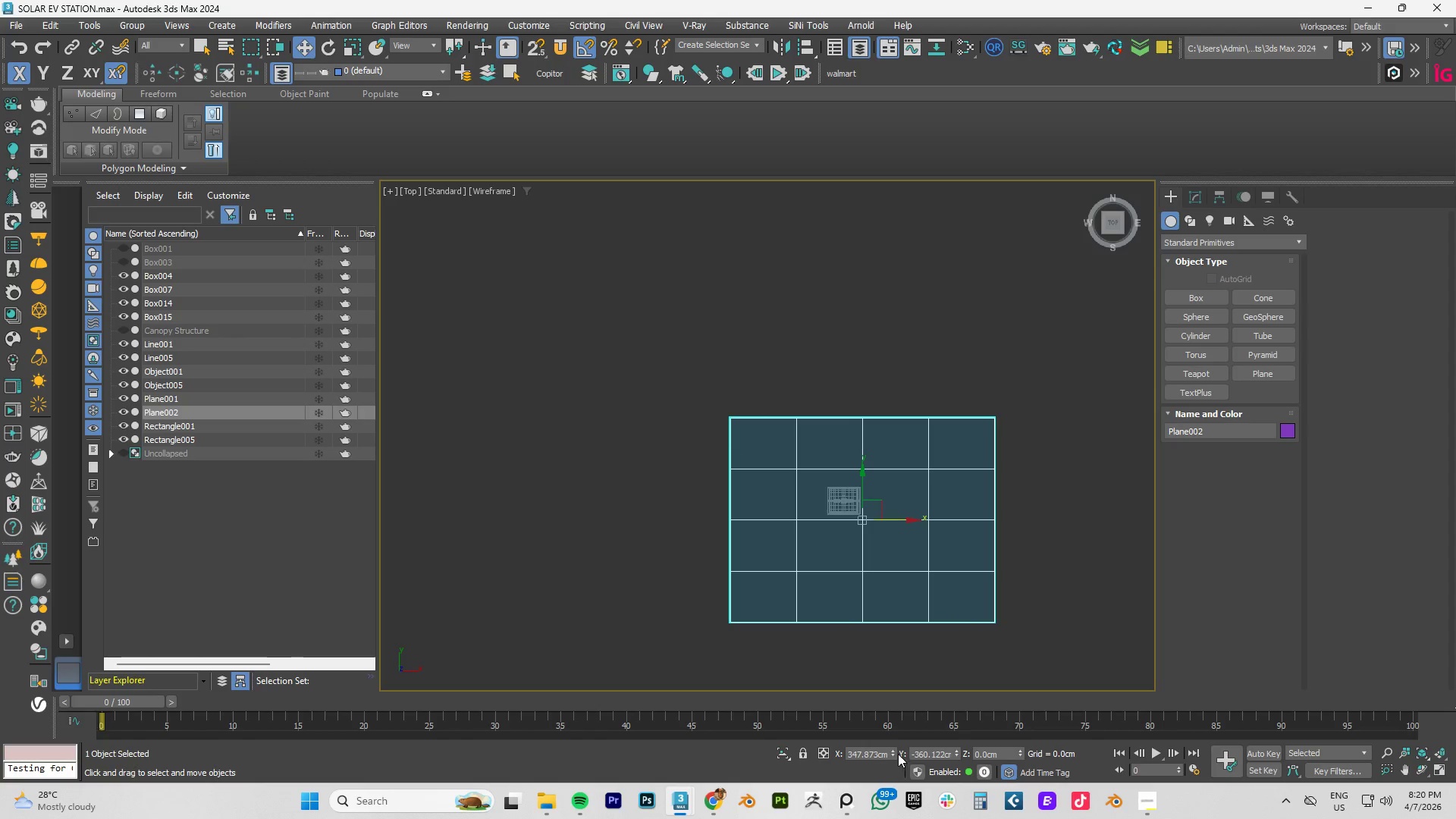 
right_click([894, 754])
 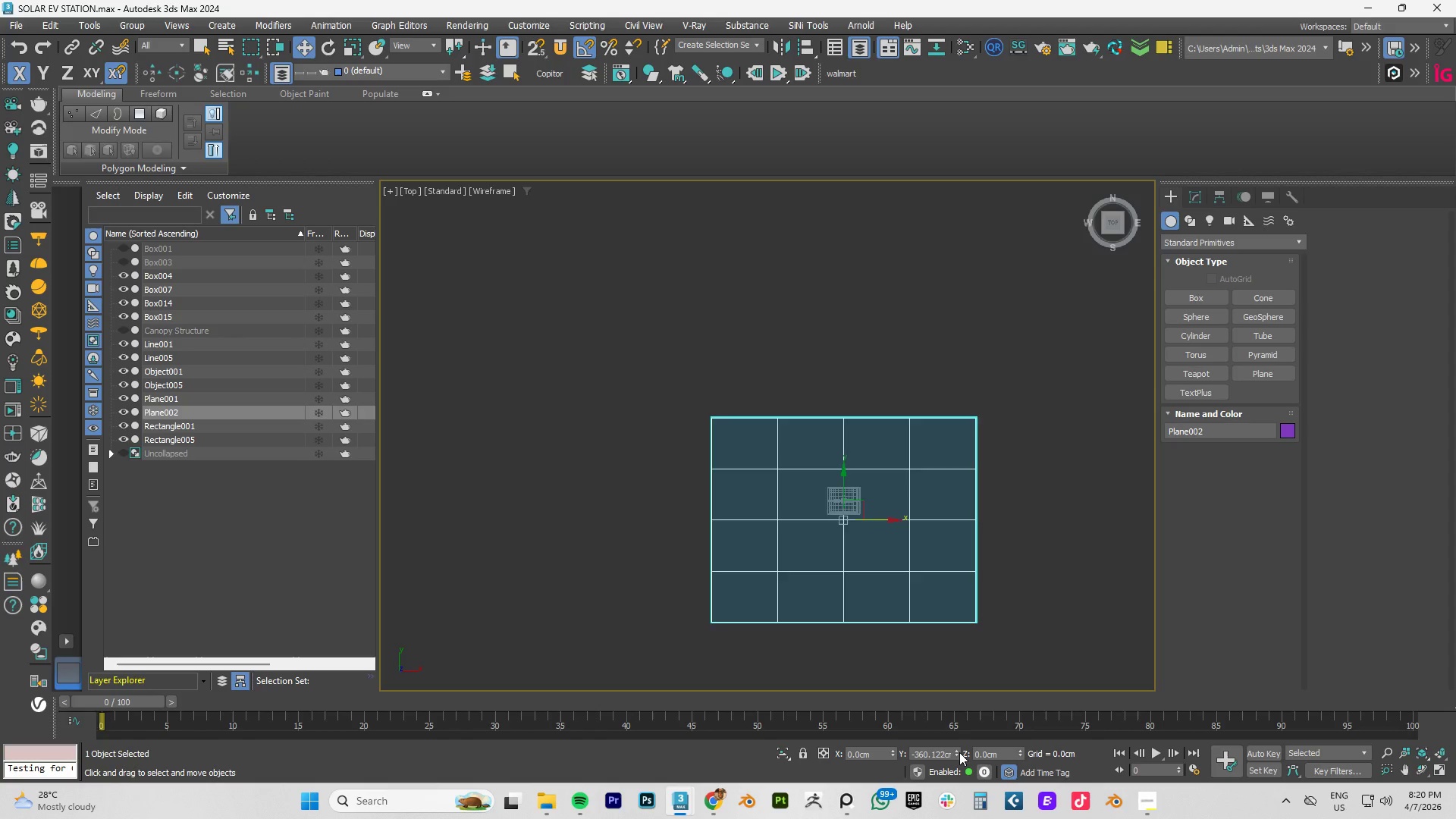 
right_click([959, 752])
 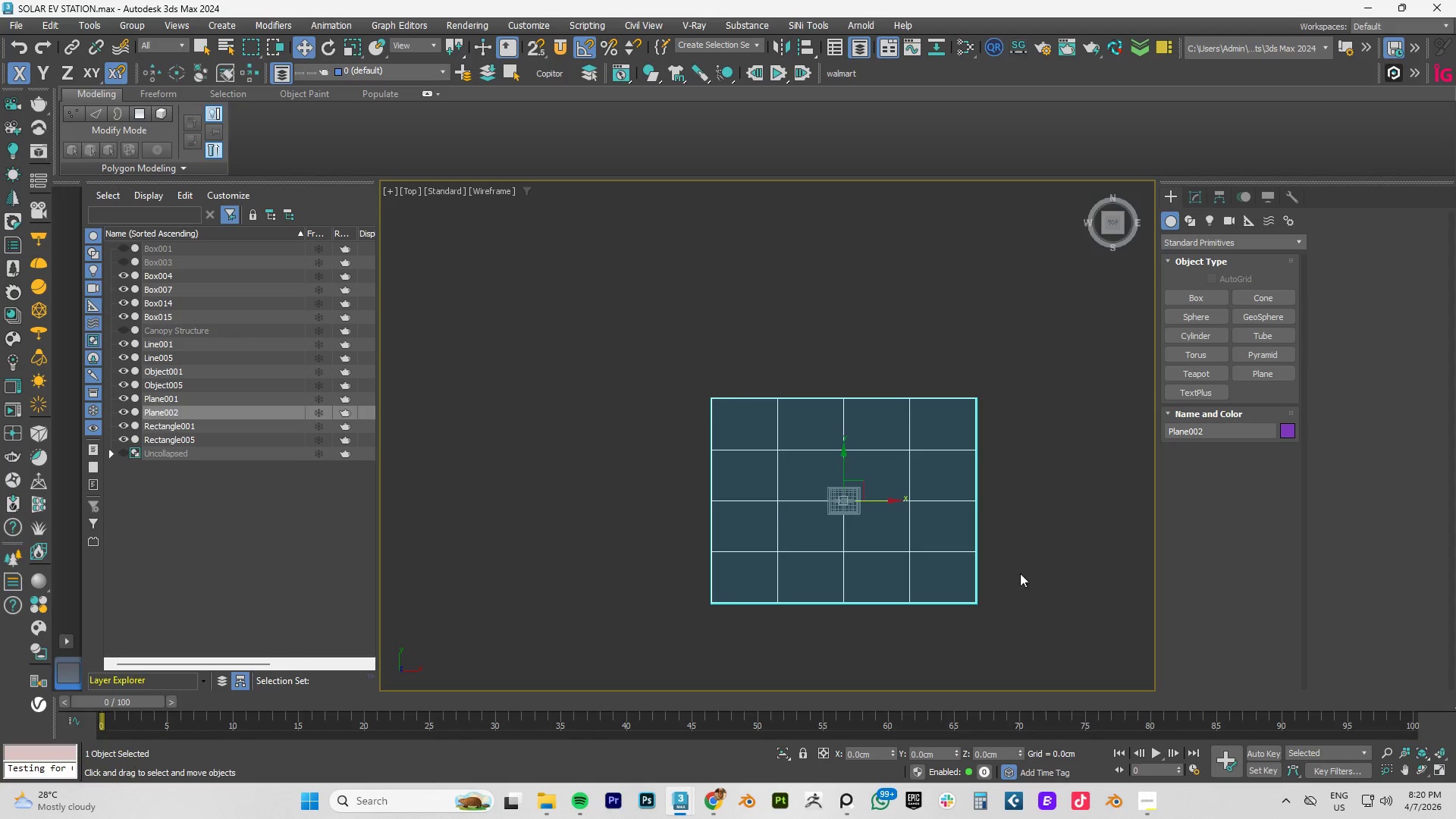 
left_click([1043, 548])
 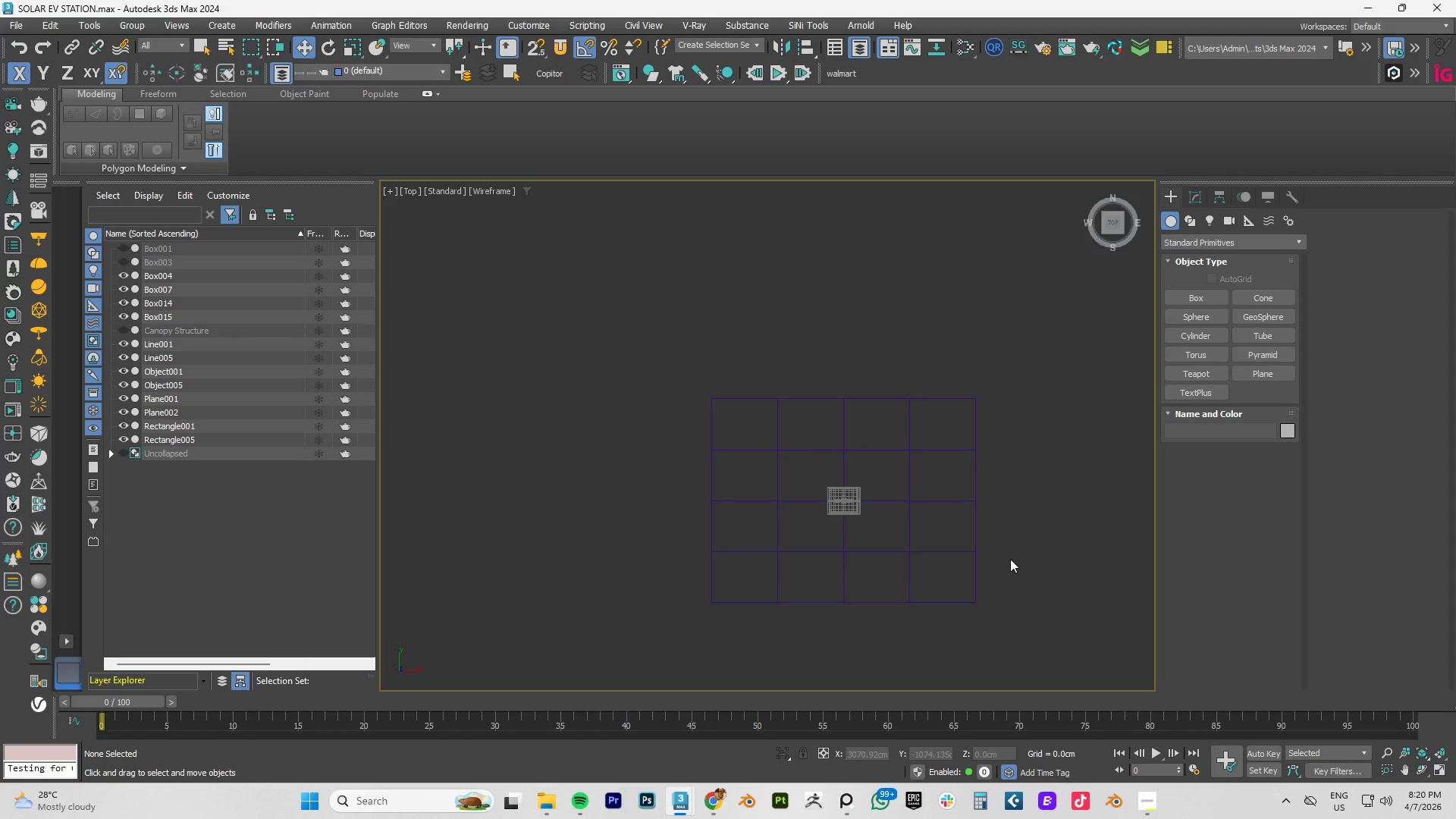 
type(fz[F4][F3][F3][F3][F4])
 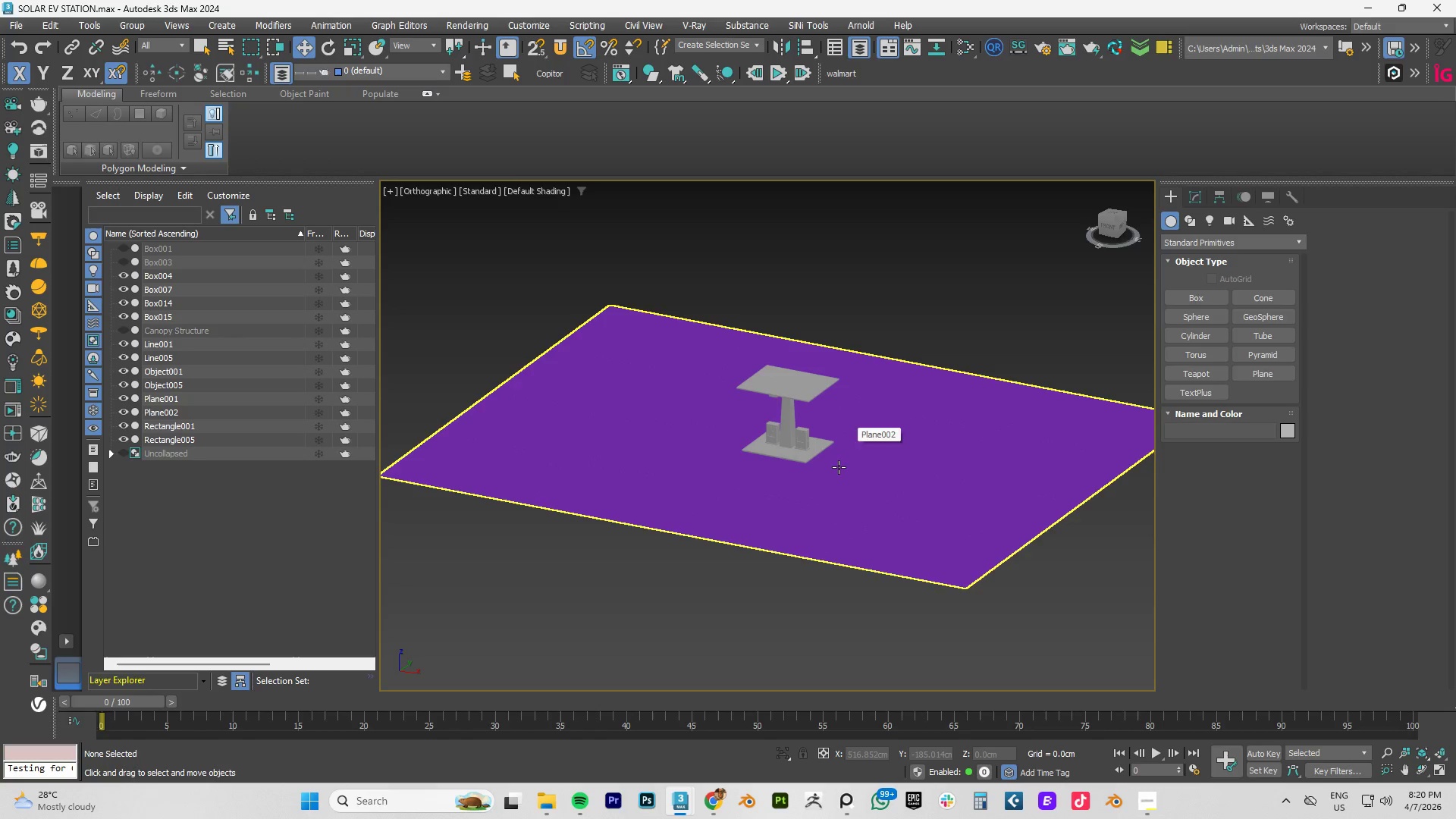 
hold_key(key=AltLeft, duration=0.72)
 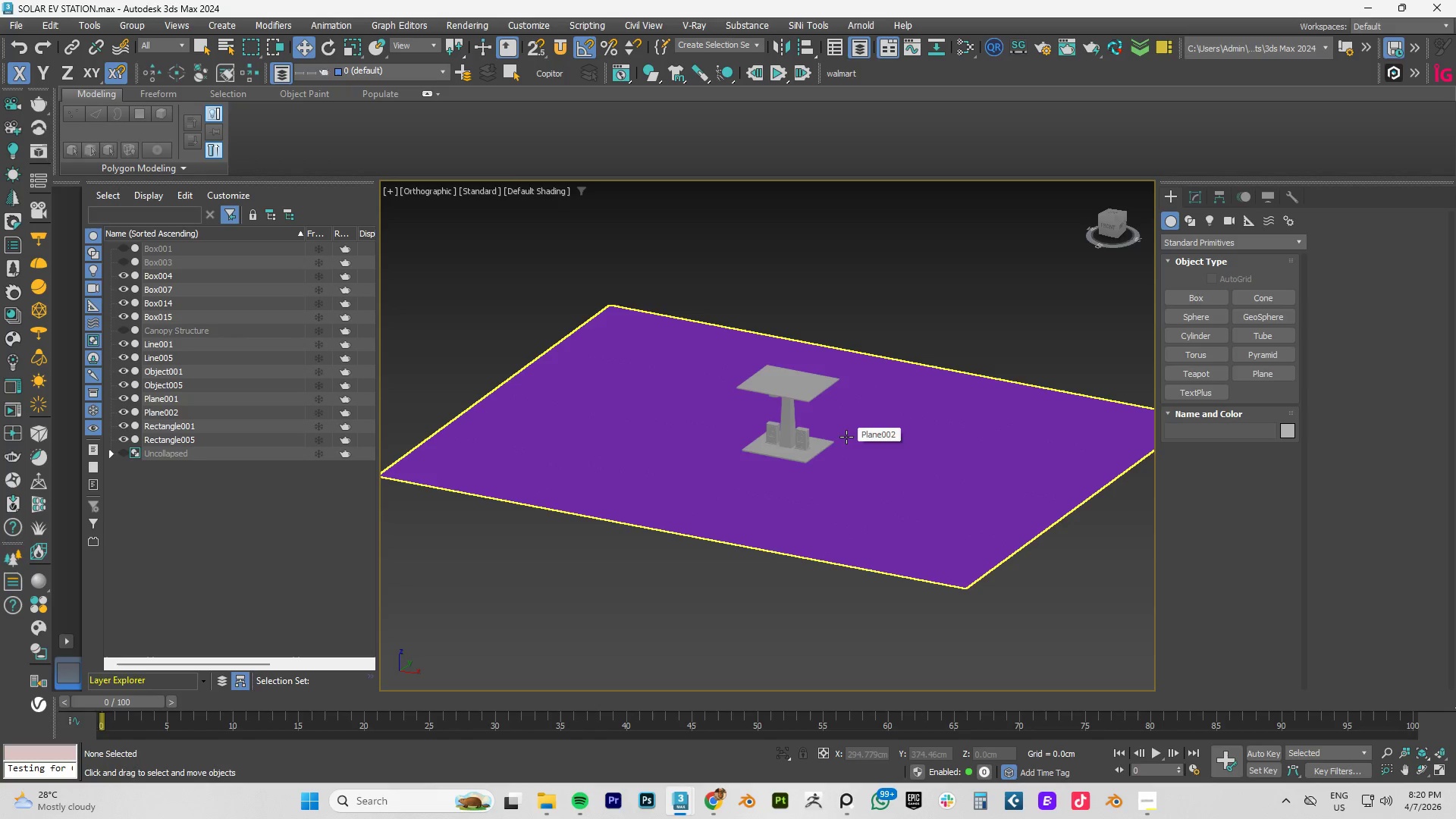 
hold_key(key=AltLeft, duration=1.22)
 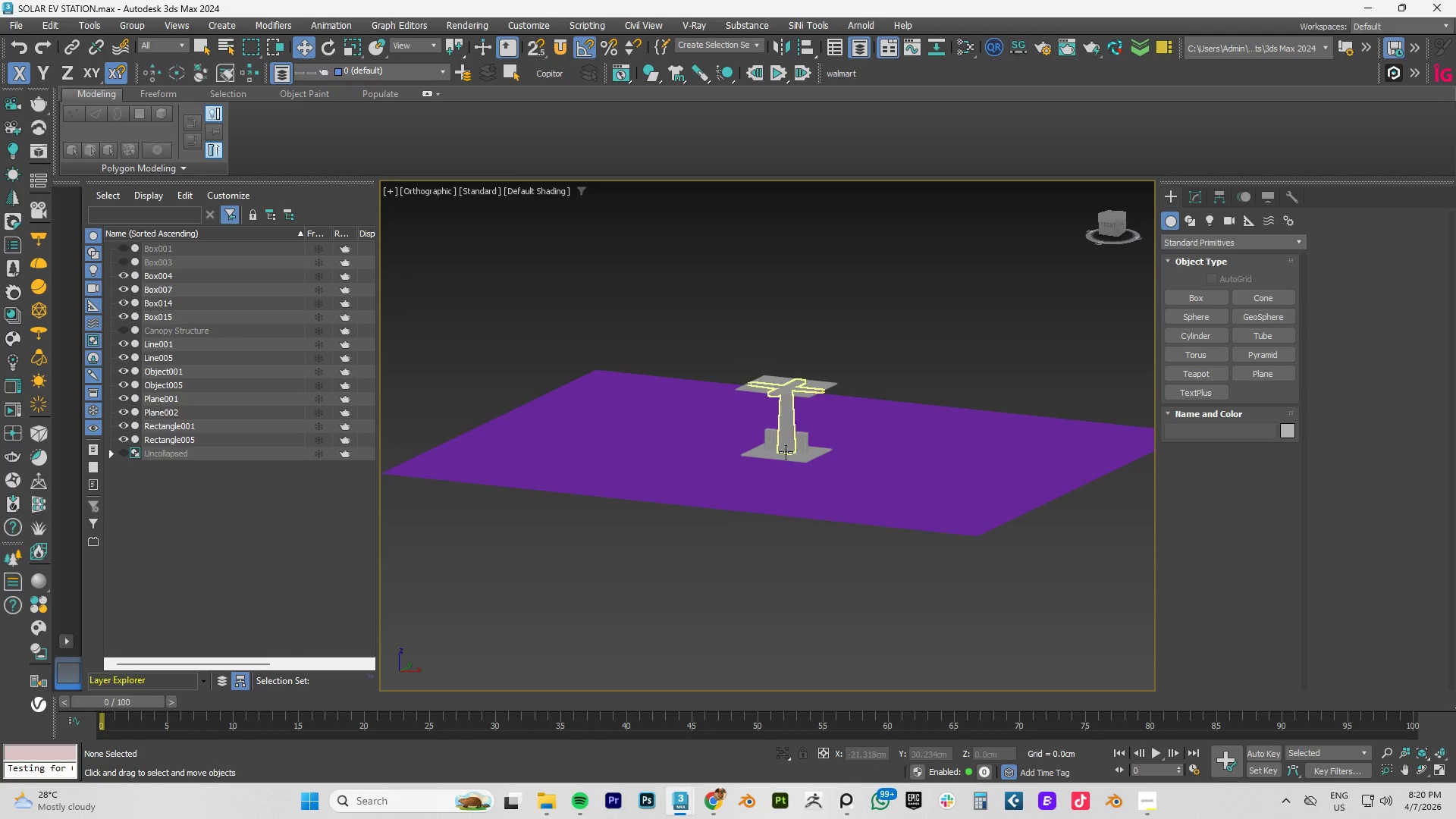 
hold_key(key=AltLeft, duration=0.59)
 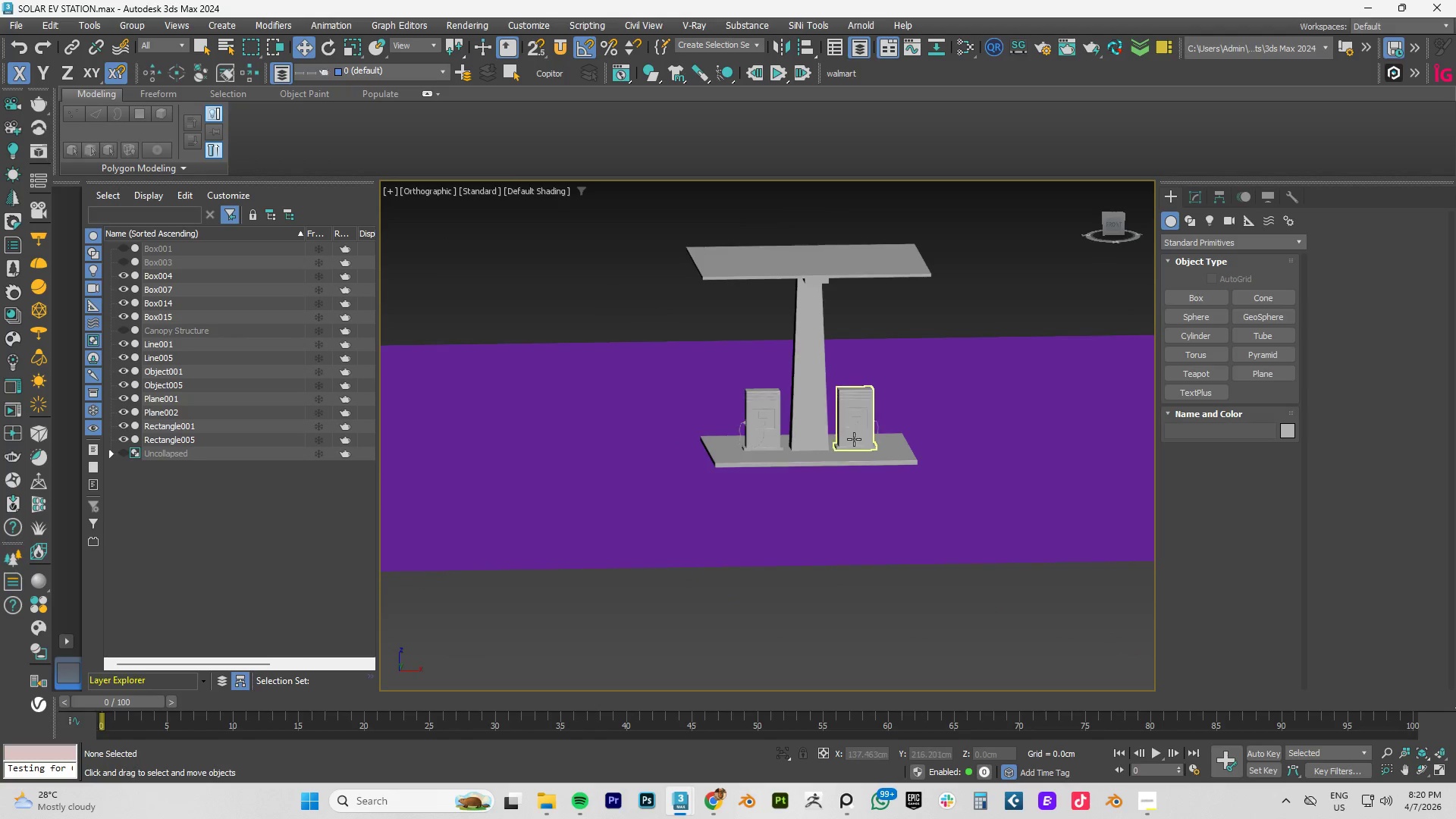 
scroll: coordinate [786, 452], scroll_direction: up, amount: 3.0
 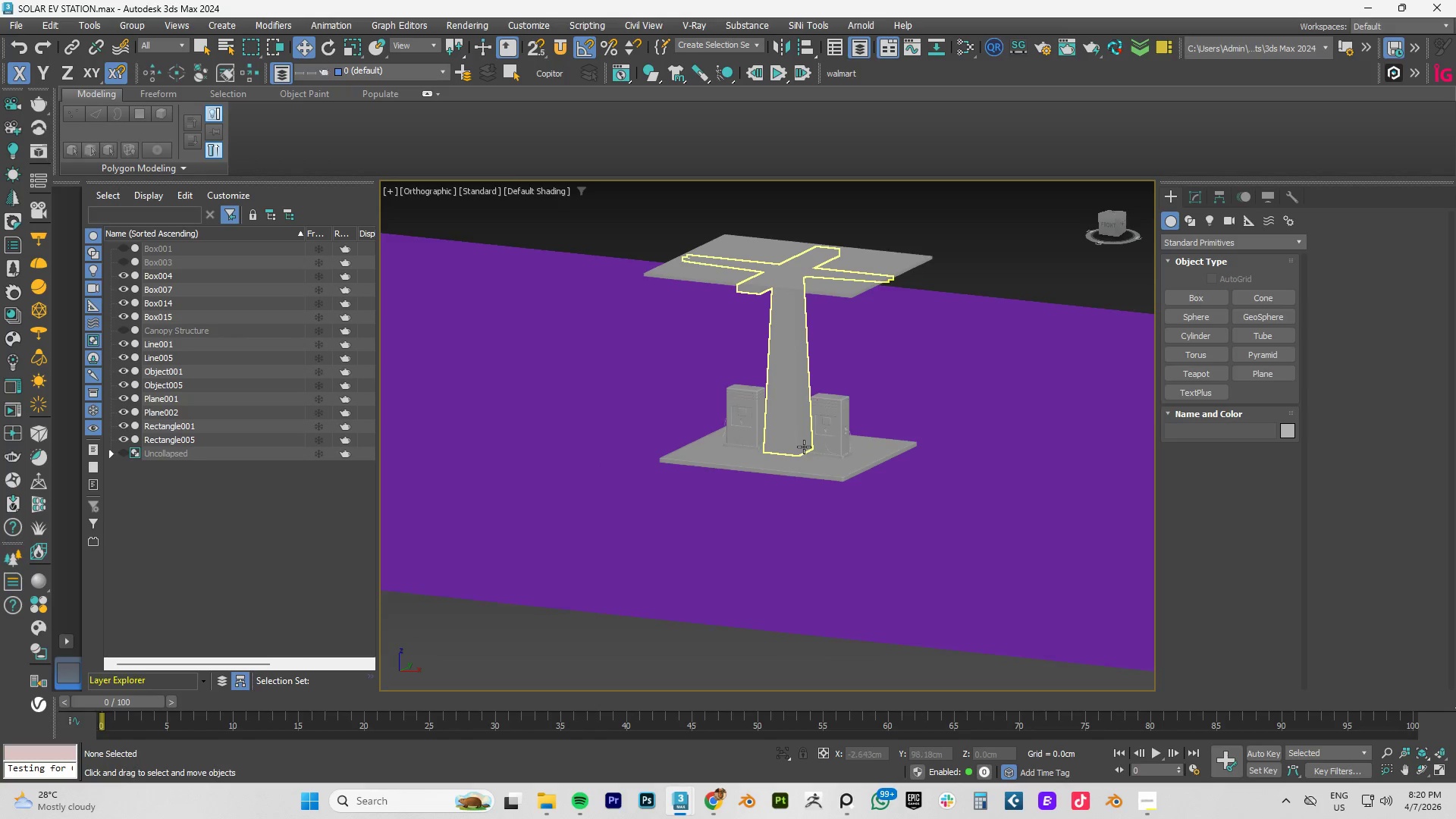 
hold_key(key=AltLeft, duration=0.97)
 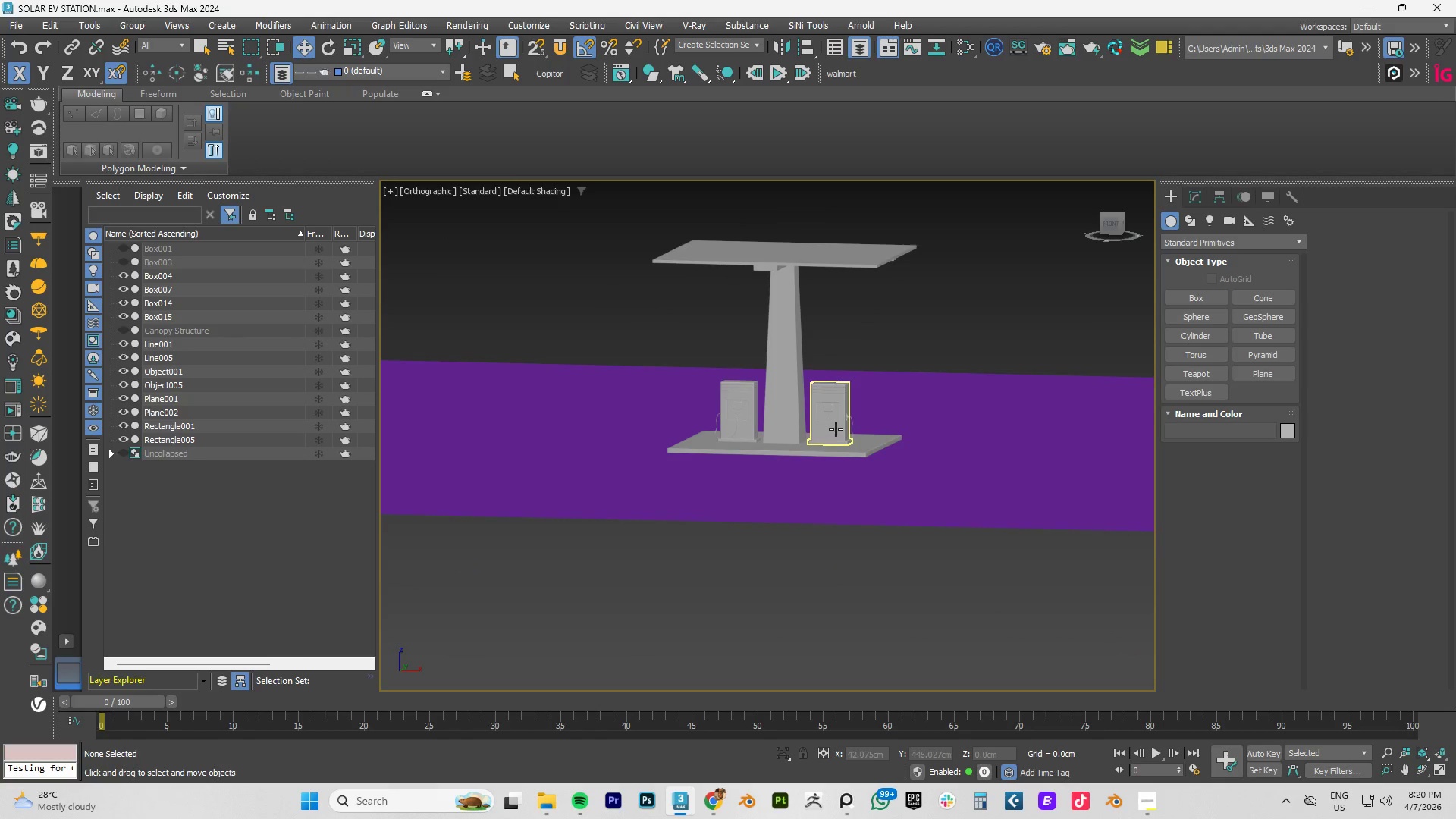 
type(fz)
 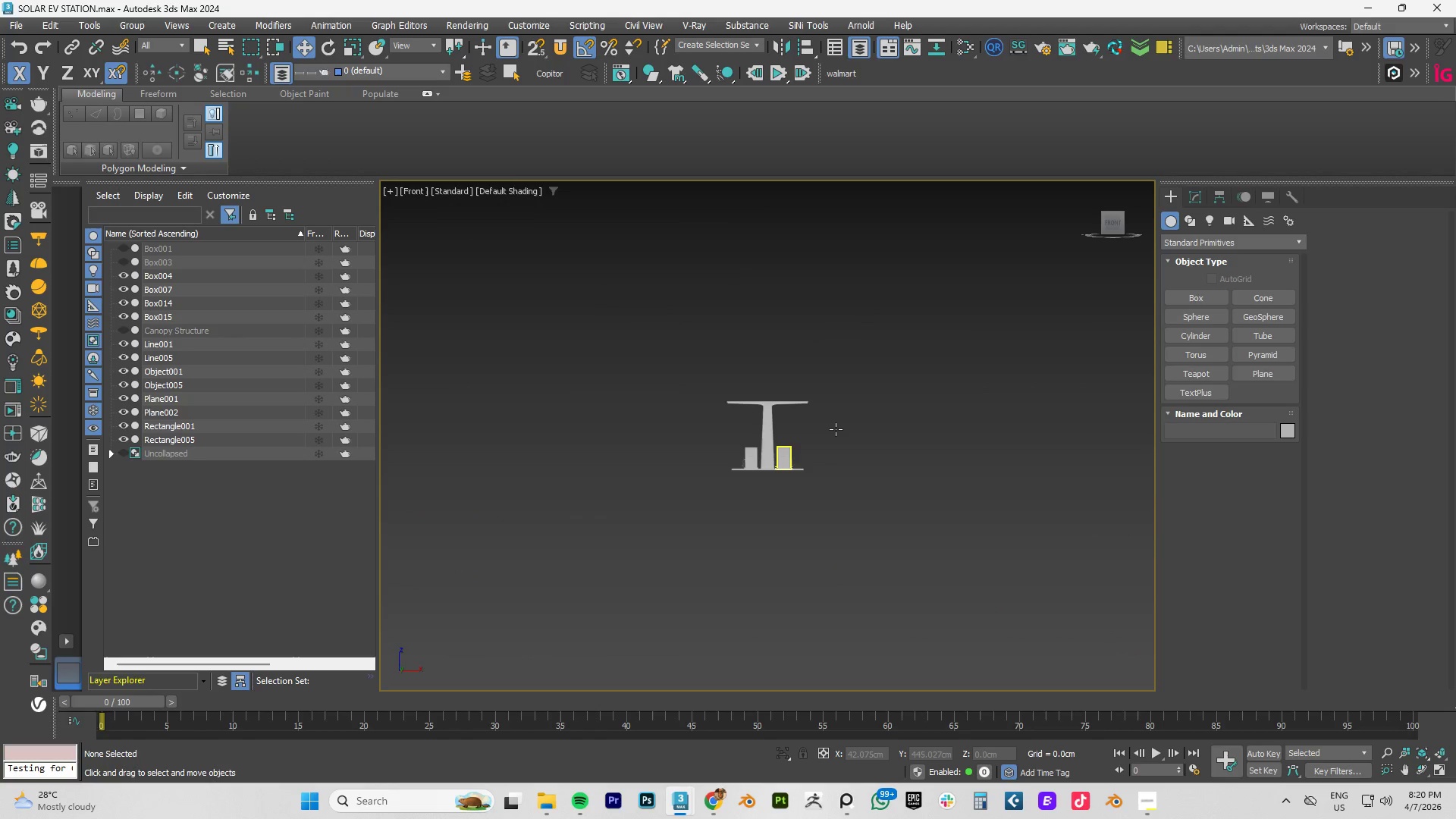 
scroll: coordinate [813, 457], scroll_direction: up, amount: 3.0
 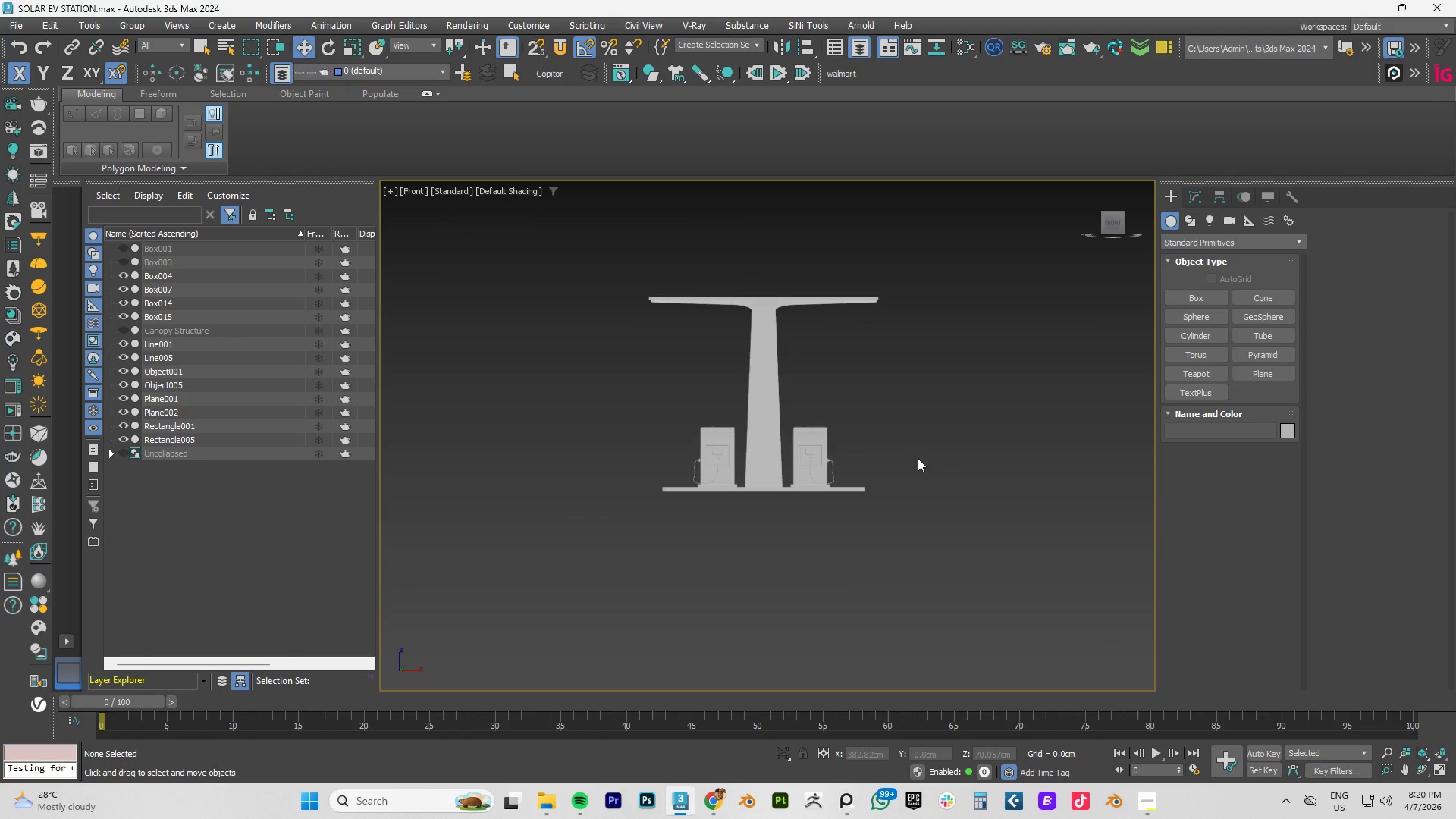 
left_click([942, 437])
 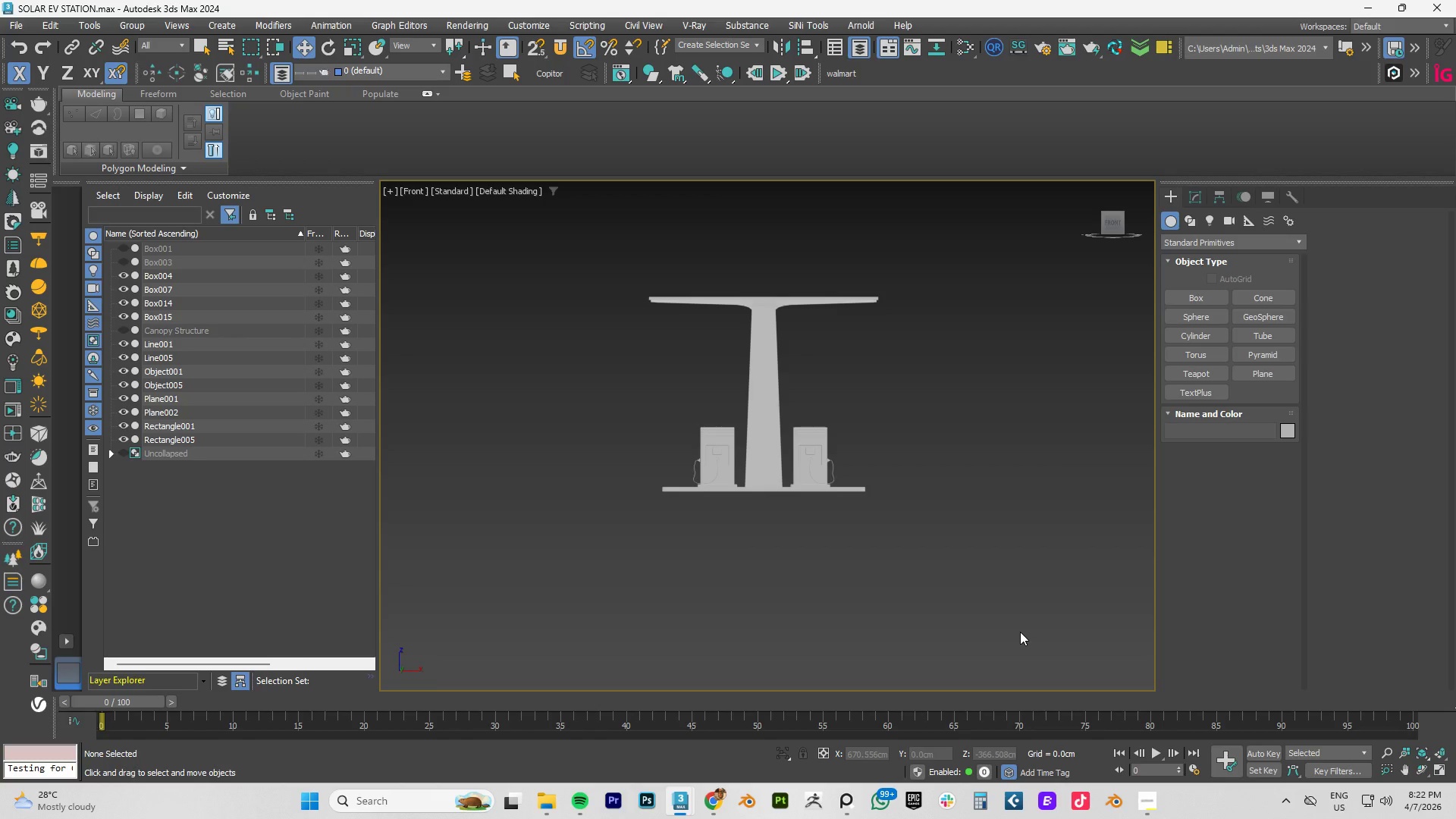 
wait(87.3)
 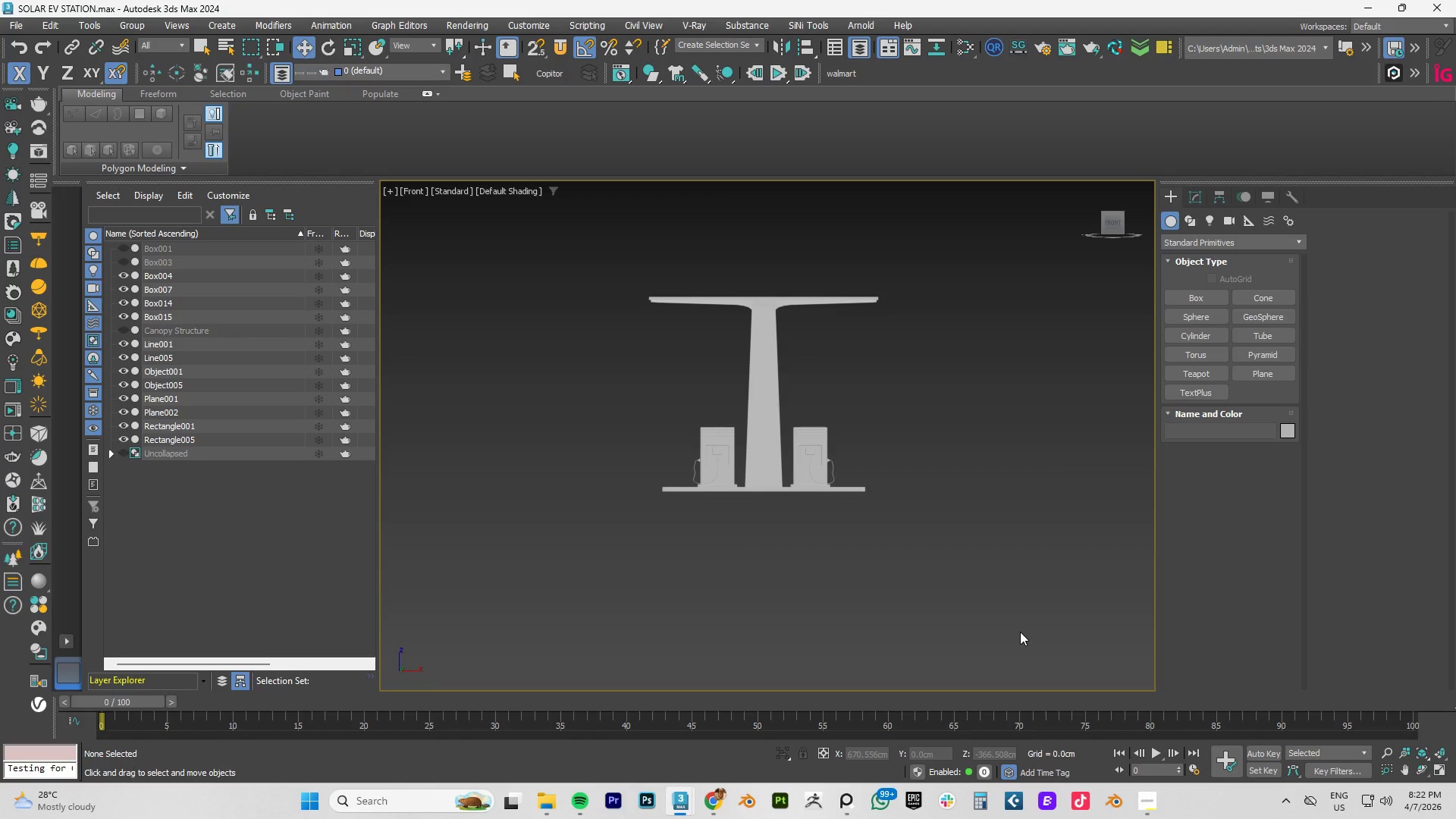 
key(ArrowDown)
 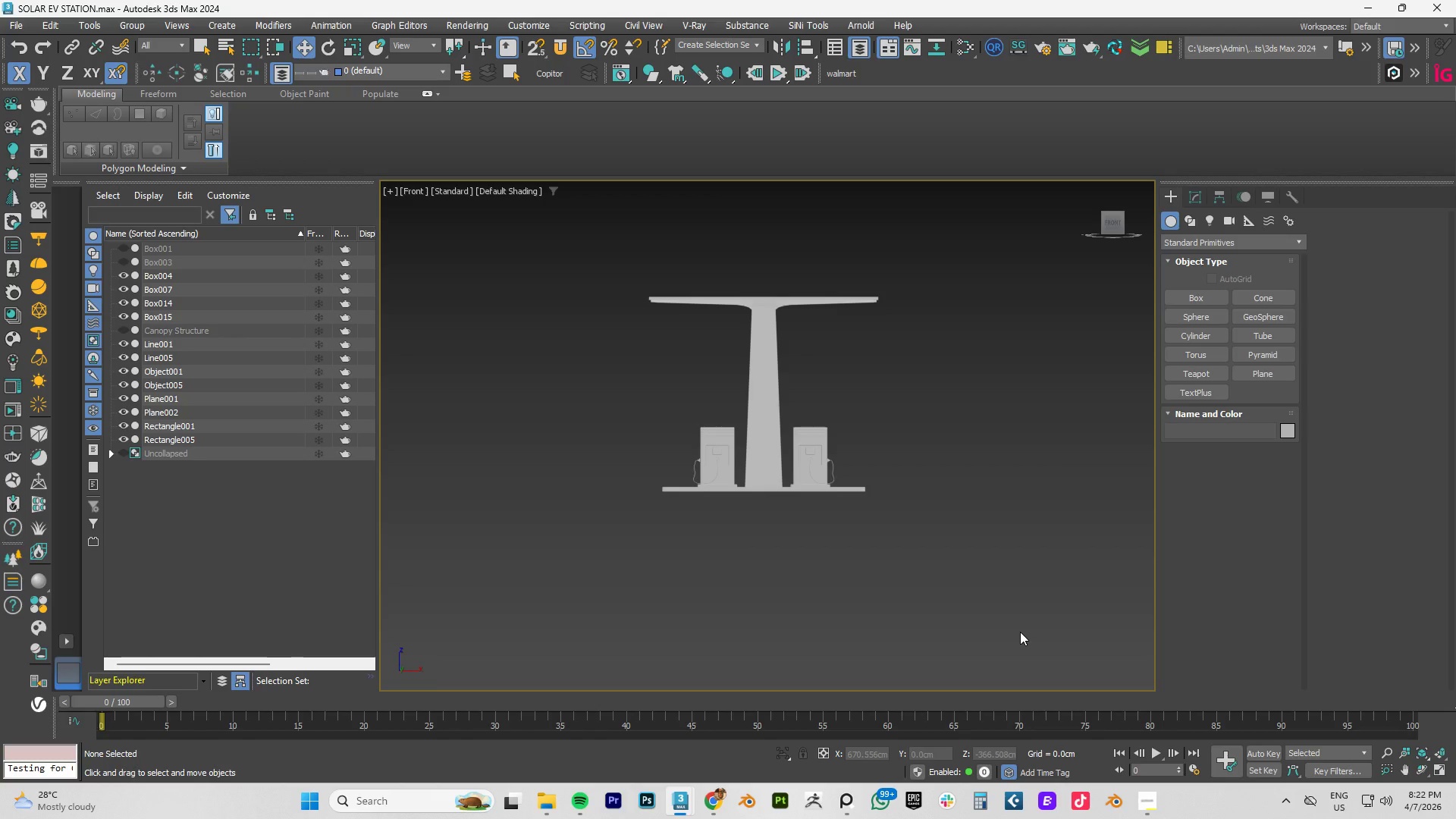 
wait(19.11)
 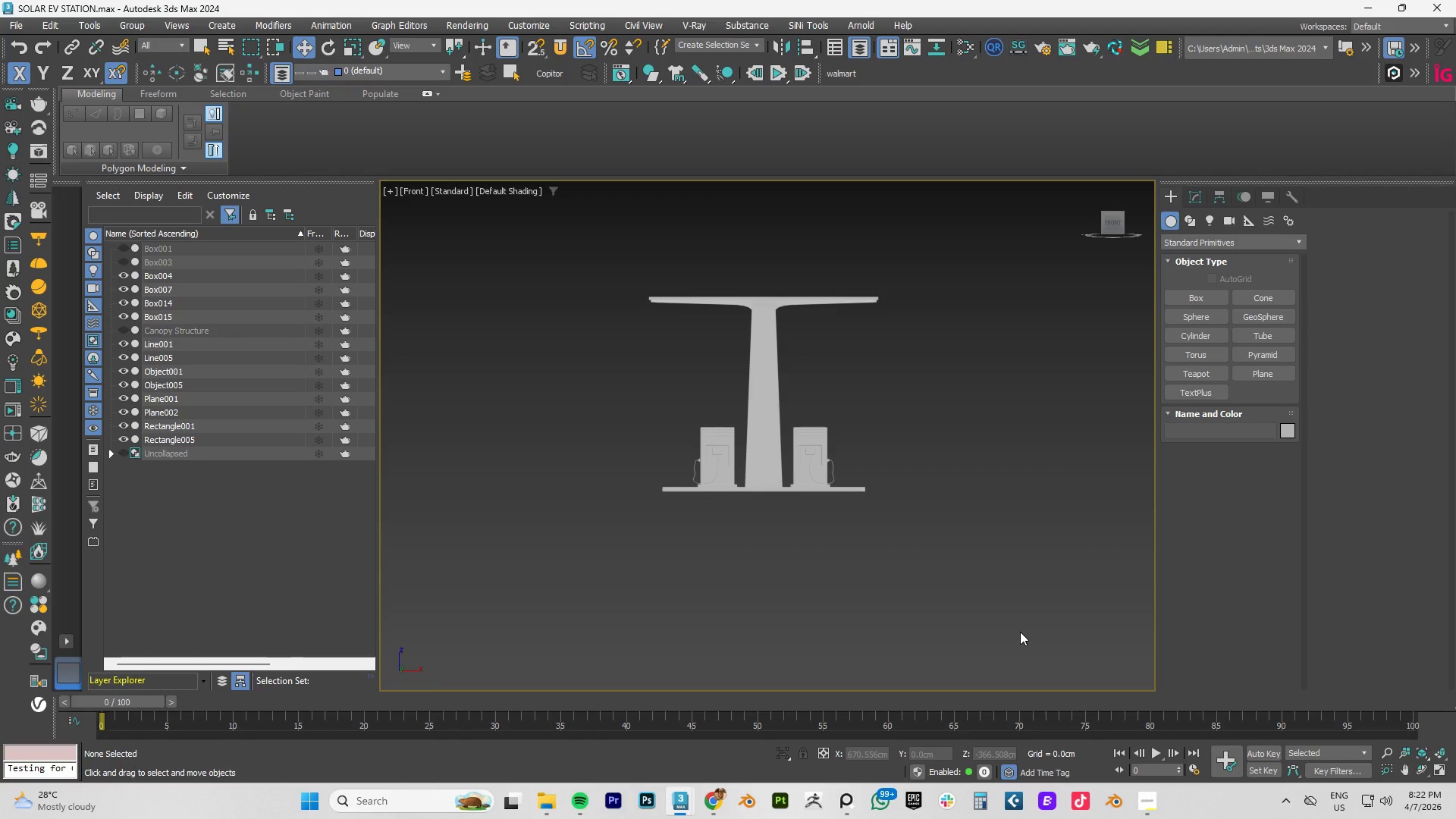 
scroll: coordinate [864, 509], scroll_direction: none, amount: 0.0
 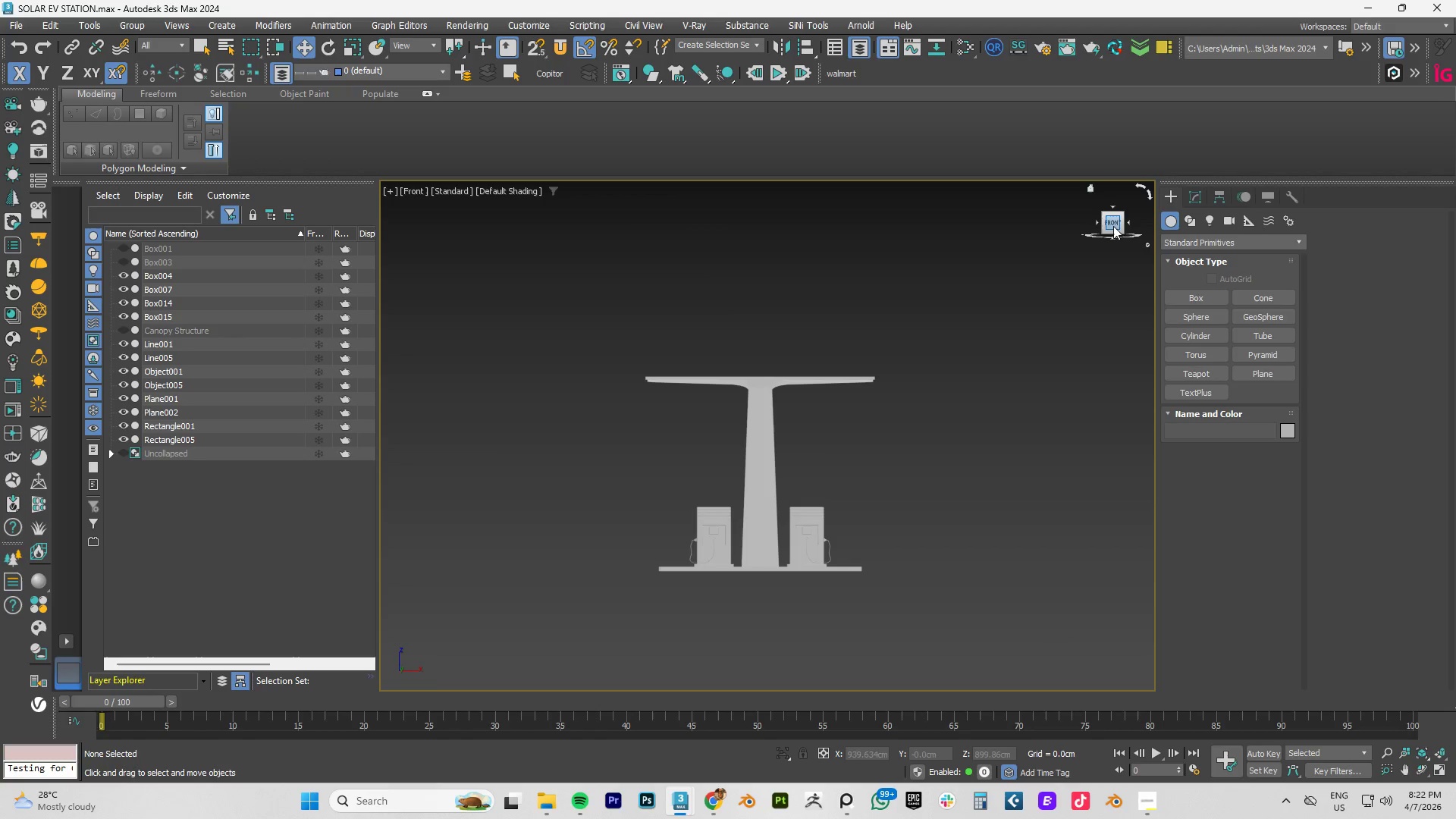 
left_click_drag(start_coordinate=[1108, 222], to_coordinate=[1084, 233])
 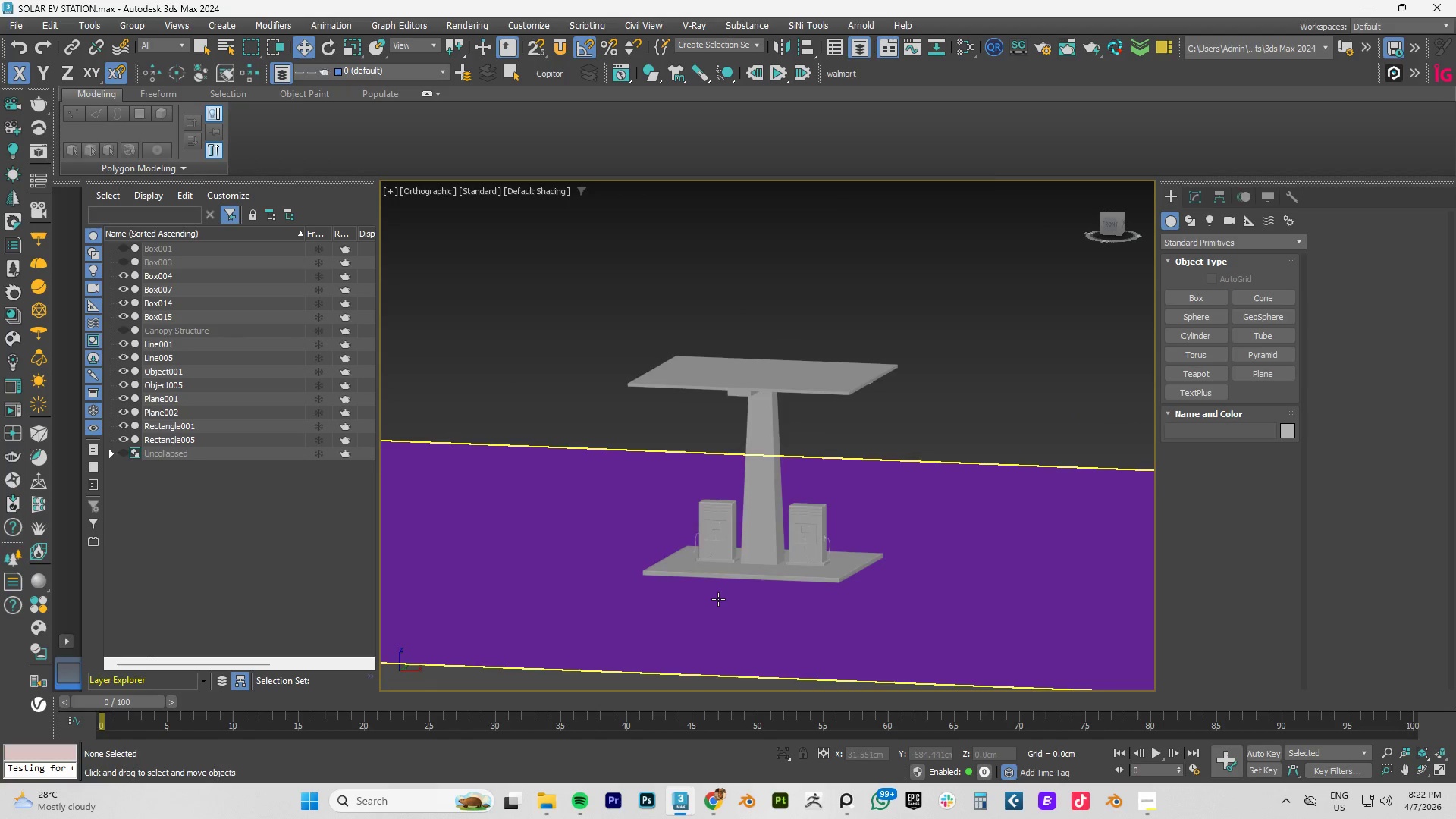 
scroll: coordinate [718, 599], scroll_direction: up, amount: 2.0
 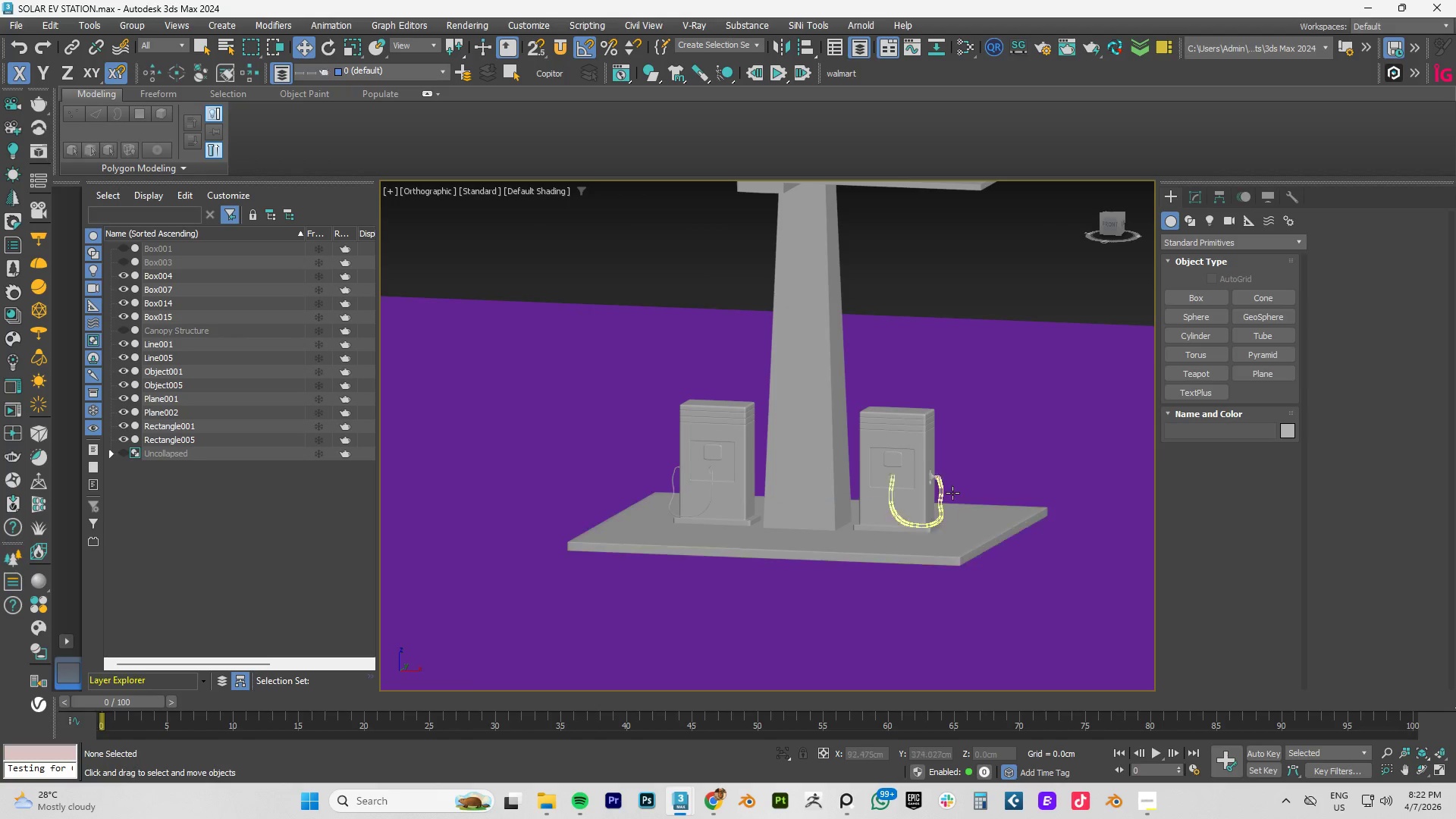 
scroll: coordinate [953, 493], scroll_direction: down, amount: 2.0
 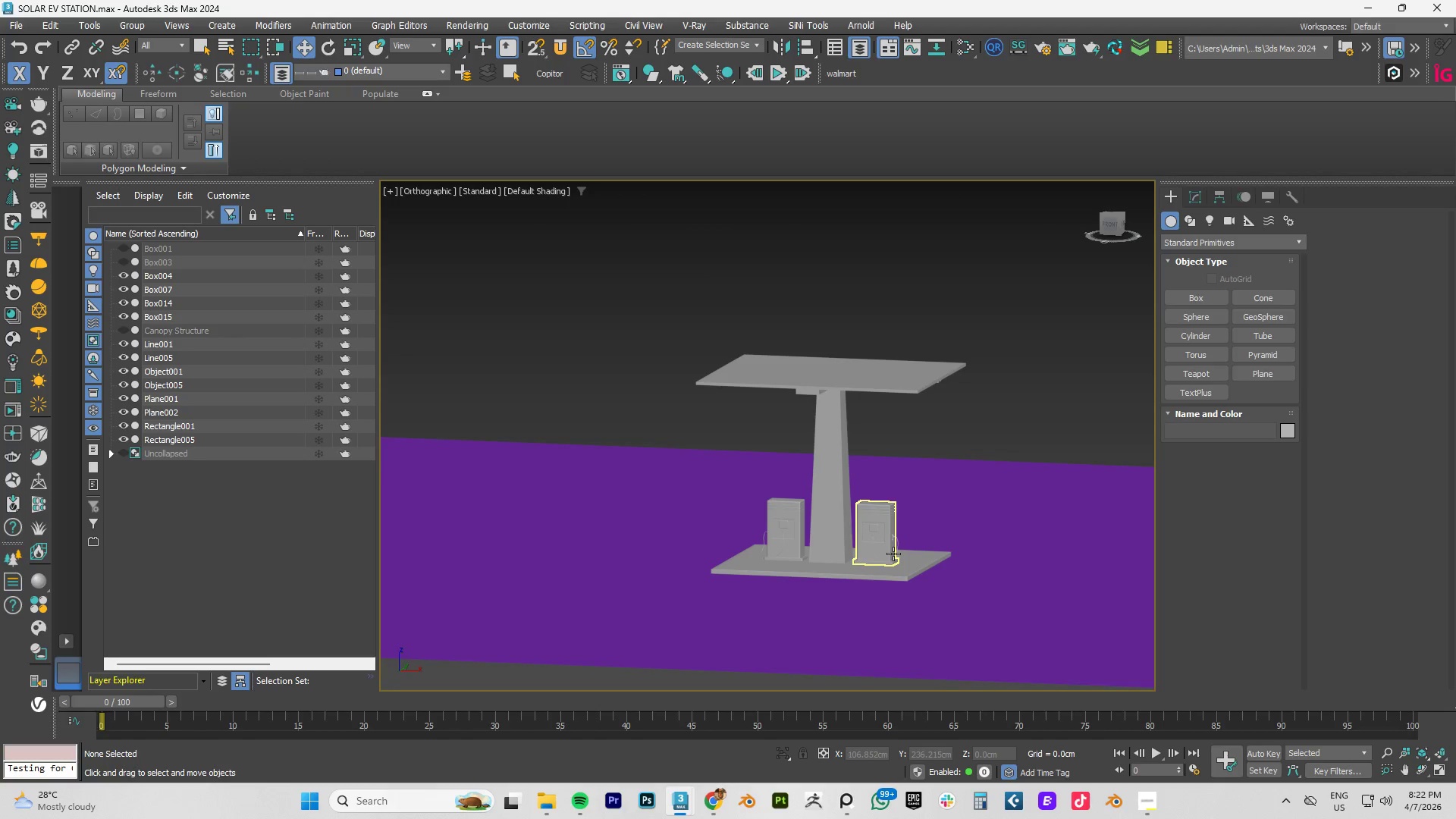 
left_click([887, 558])
 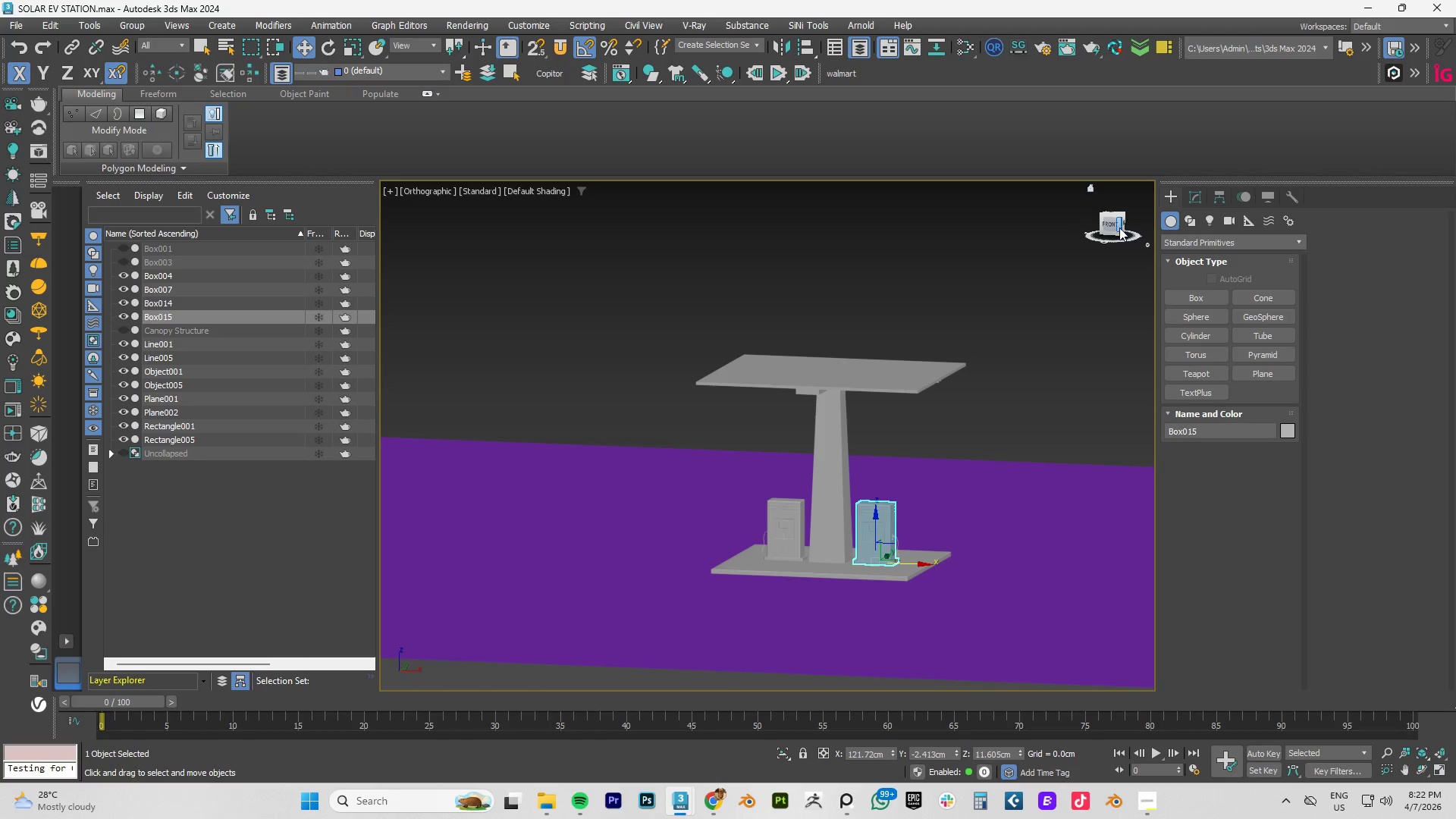 
left_click_drag(start_coordinate=[1112, 225], to_coordinate=[1067, 228])
 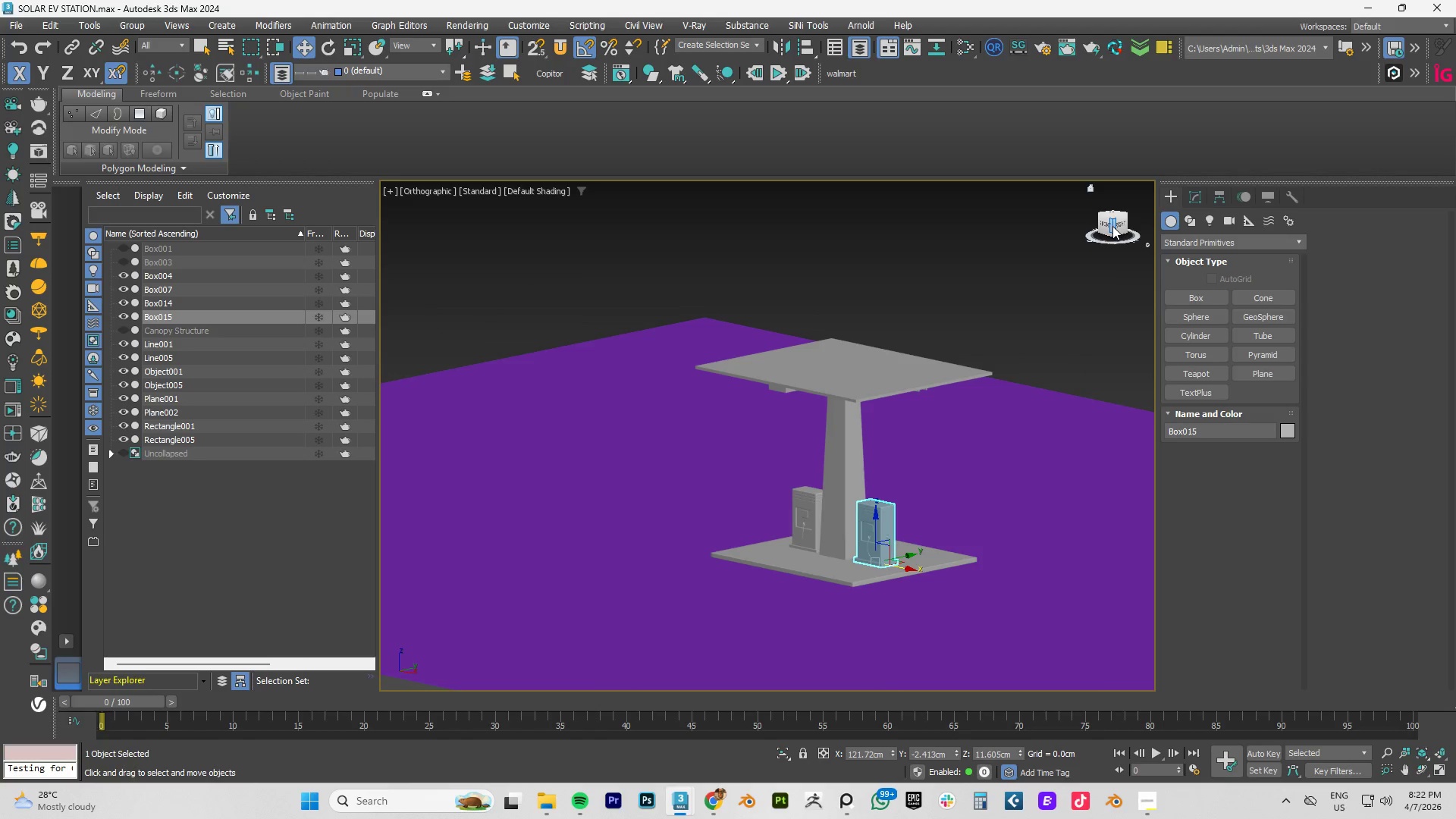 
type(pz)
 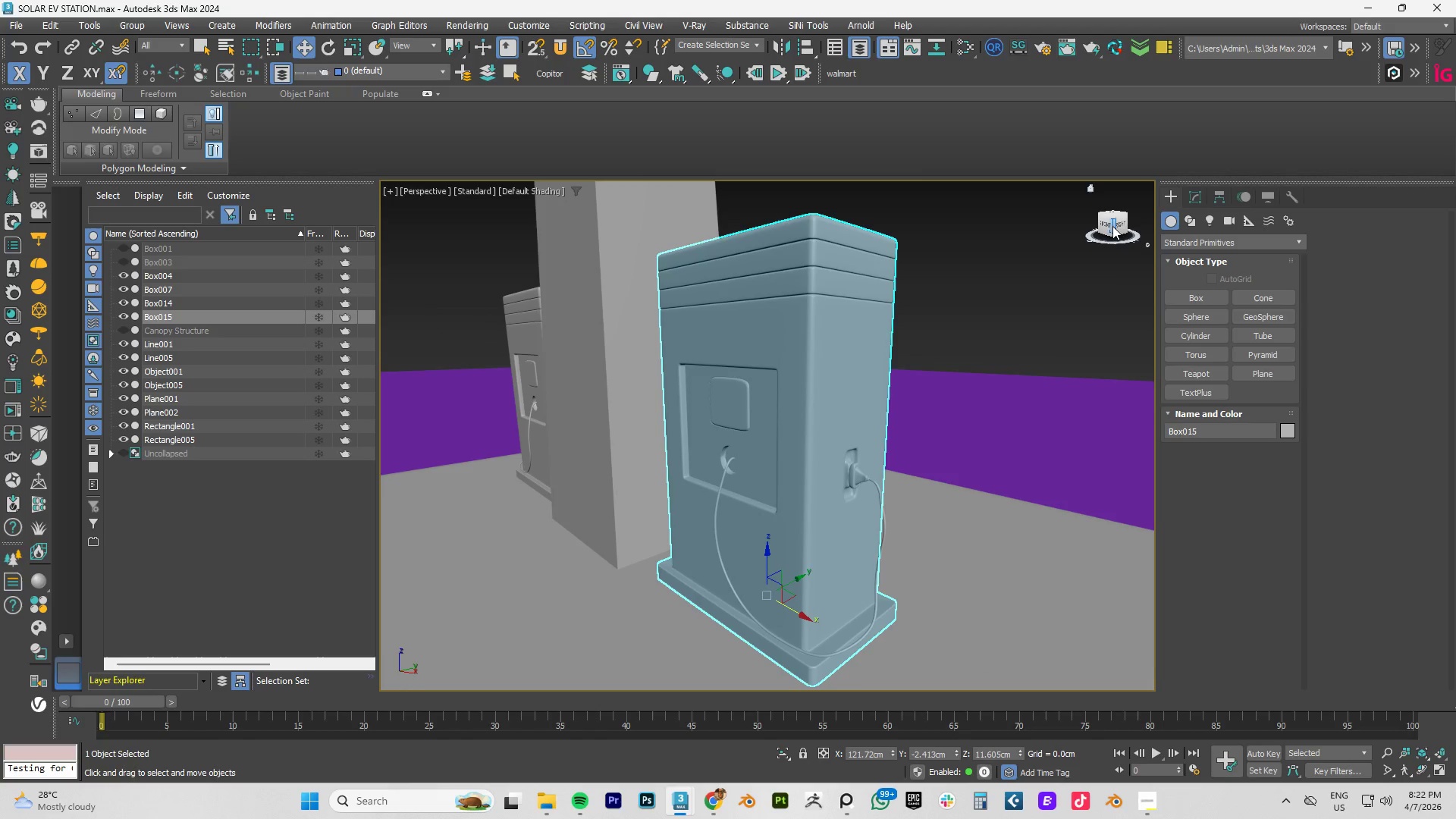 
scroll: coordinate [843, 395], scroll_direction: down, amount: 3.0
 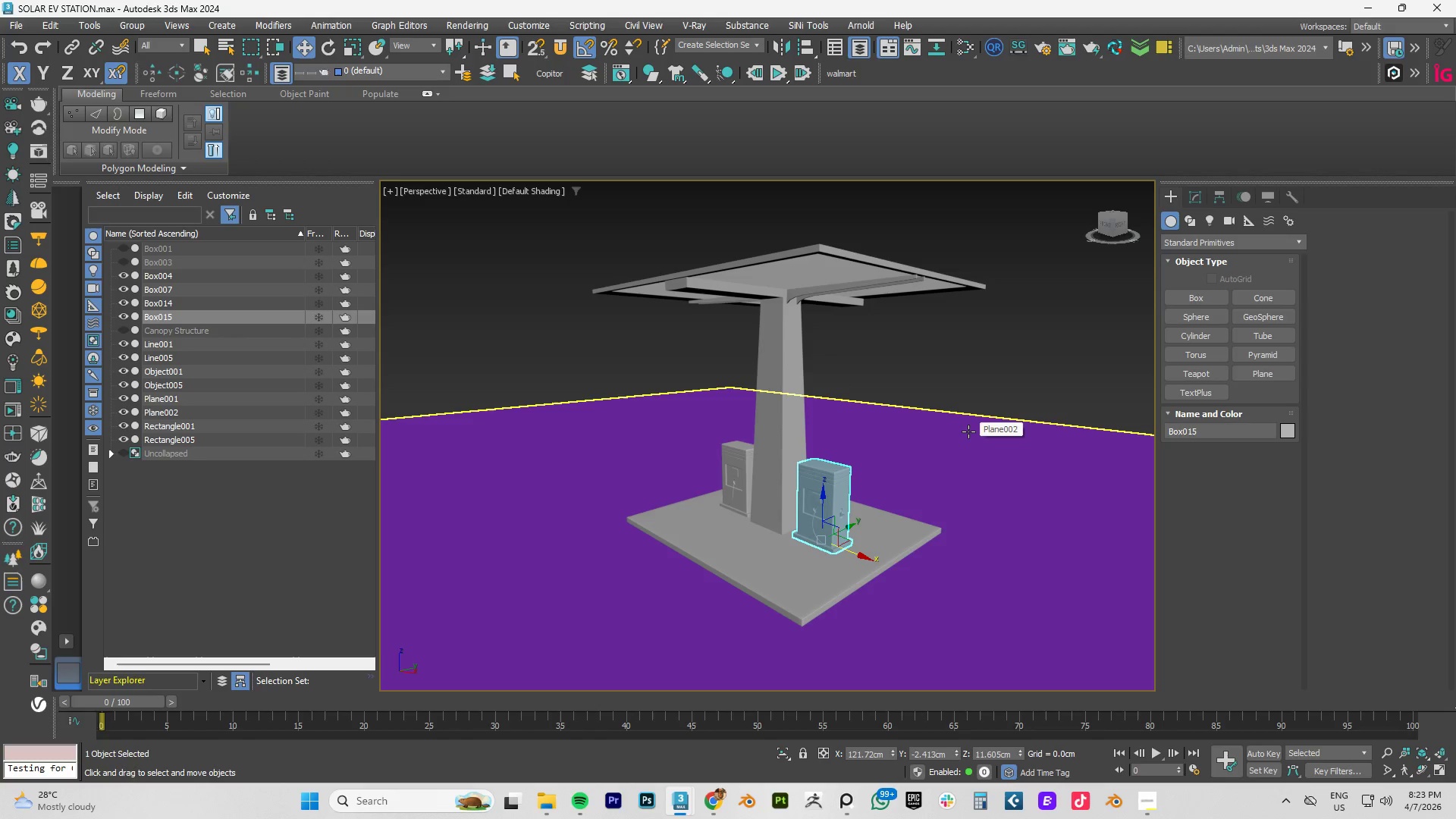 
wait(6.88)
 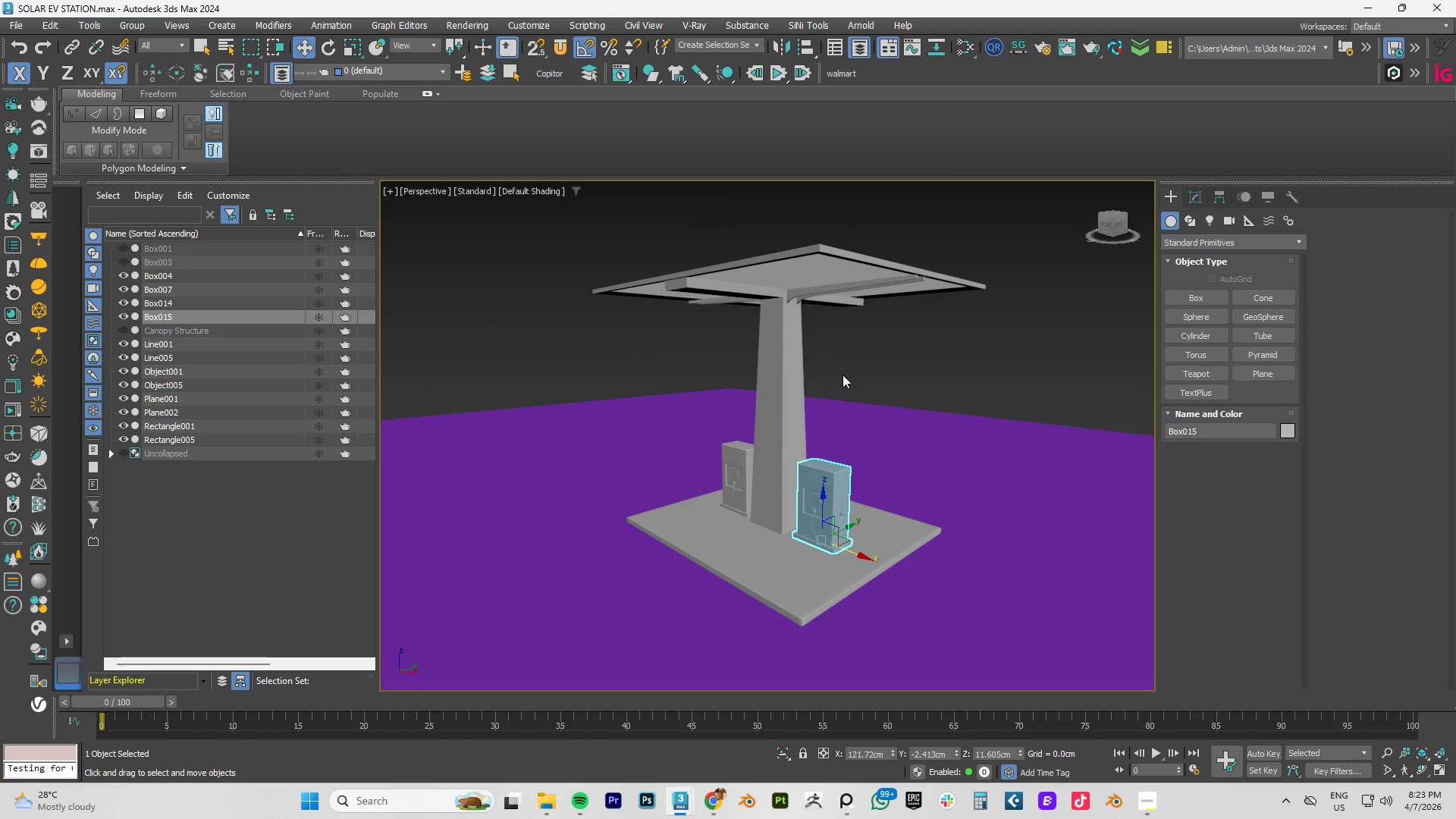 
left_click_drag(start_coordinate=[1116, 224], to_coordinate=[1118, 237])
 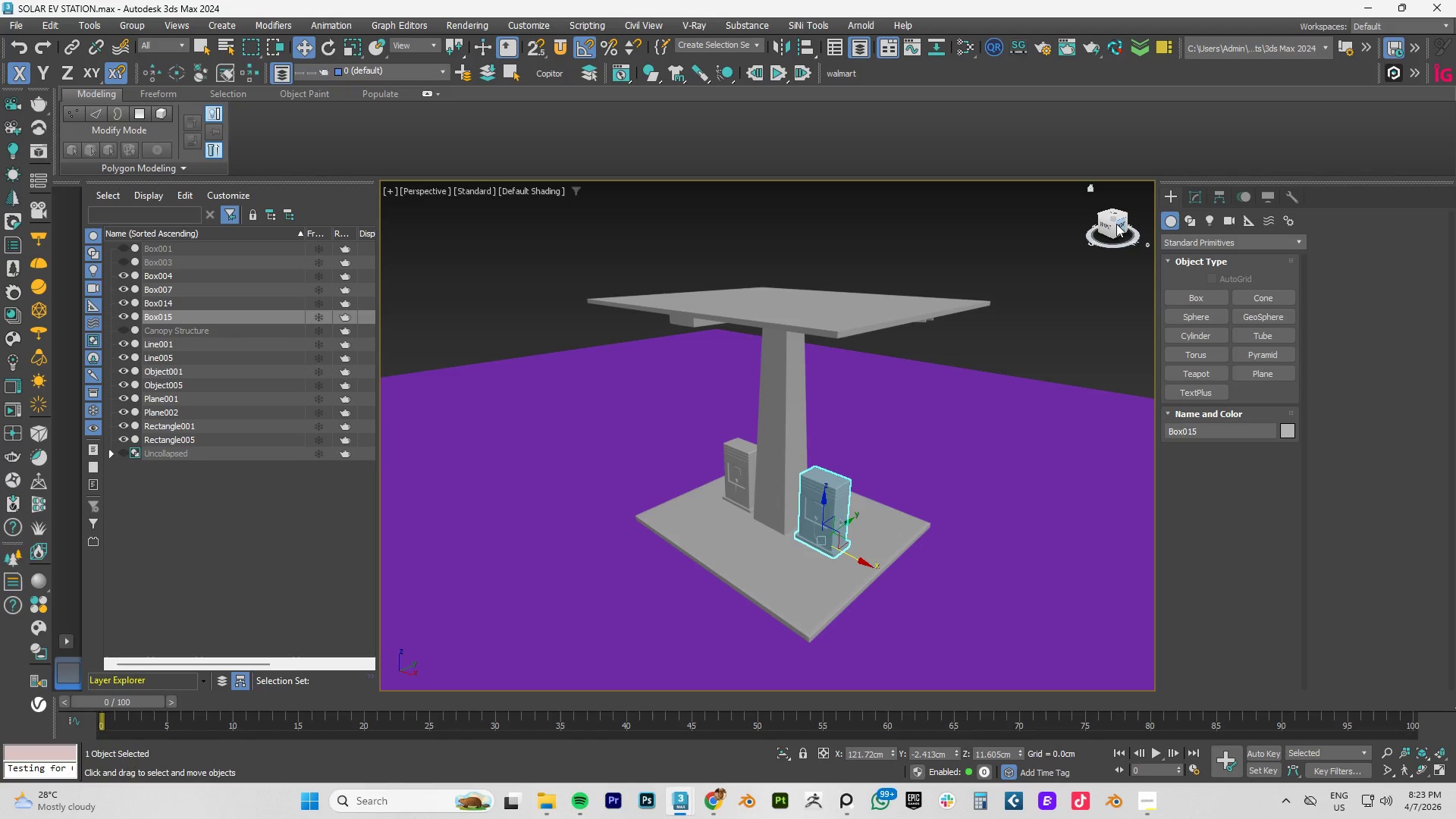 
wait(13.99)
 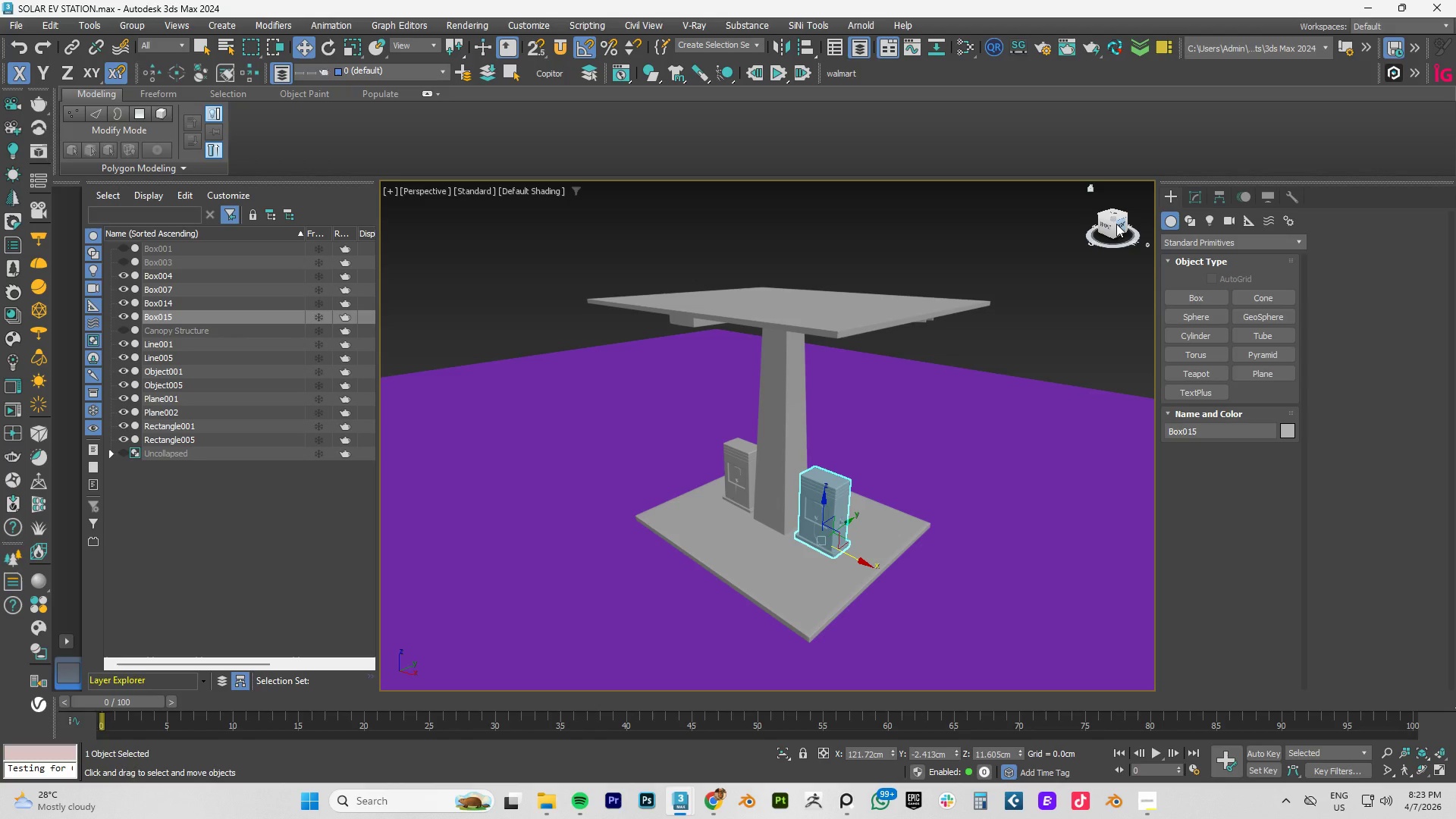 
mouse_move([720, 791])
 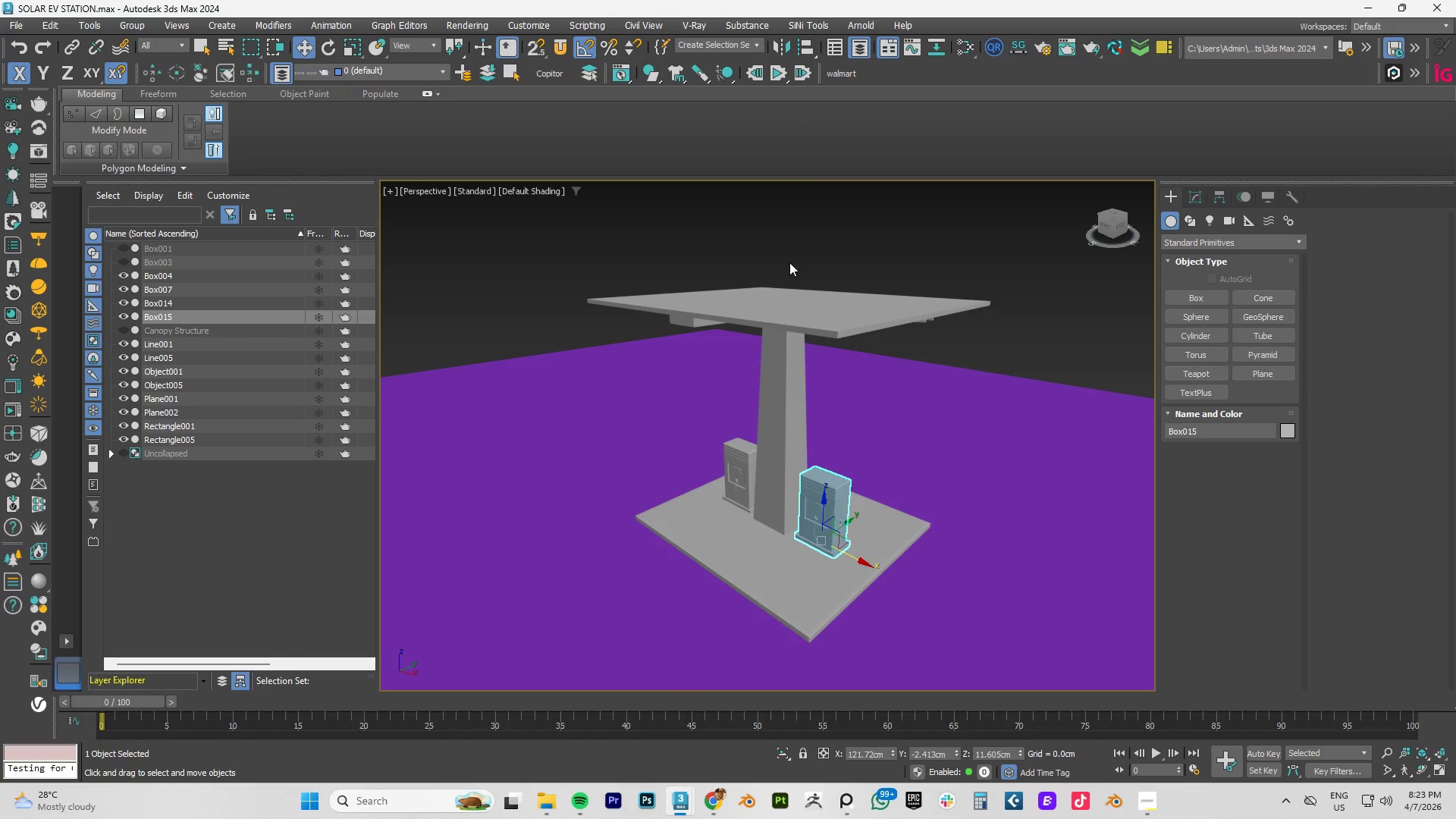 
scroll: coordinate [789, 395], scroll_direction: down, amount: 1.0
 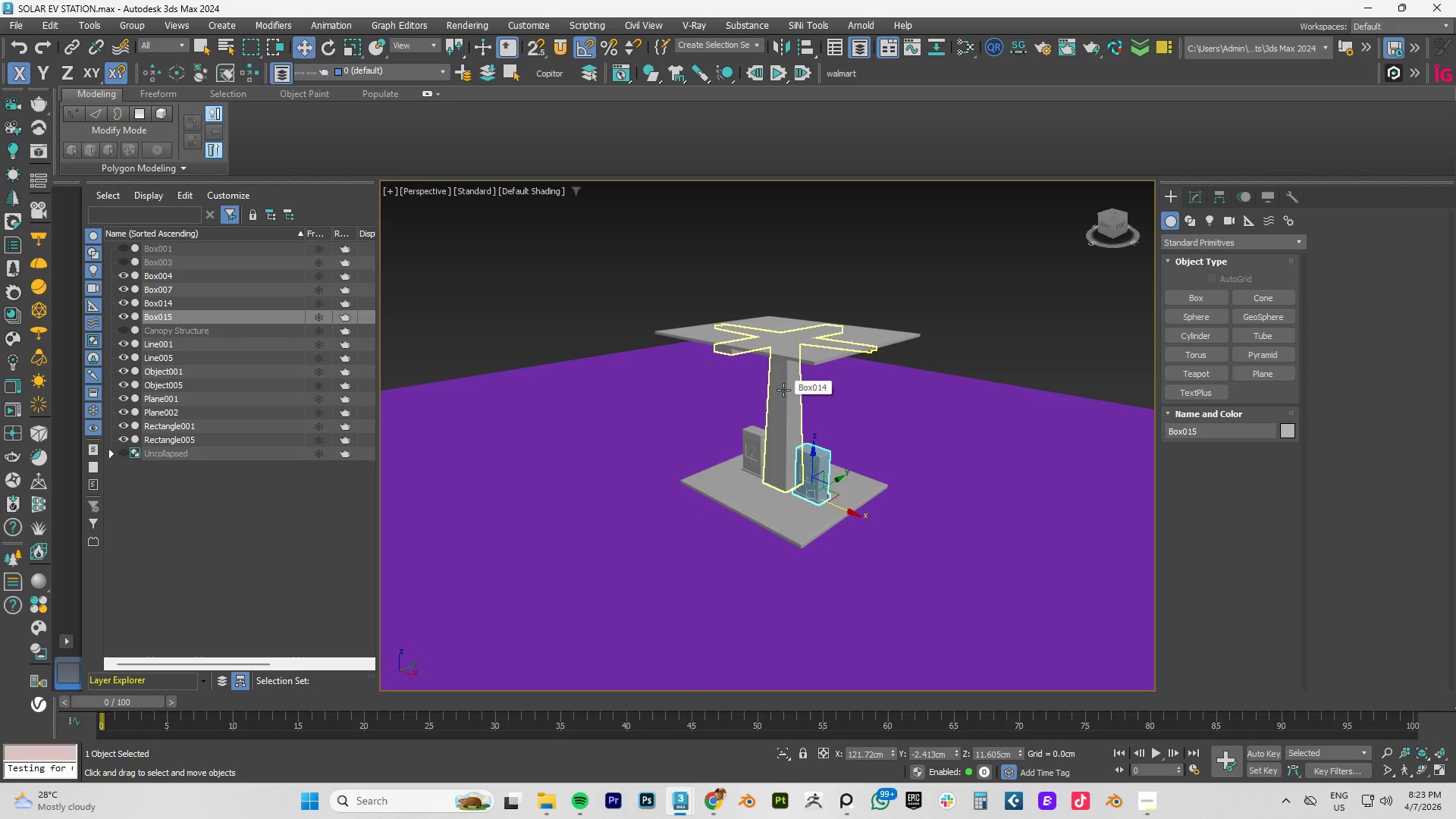 
left_click([789, 467])
 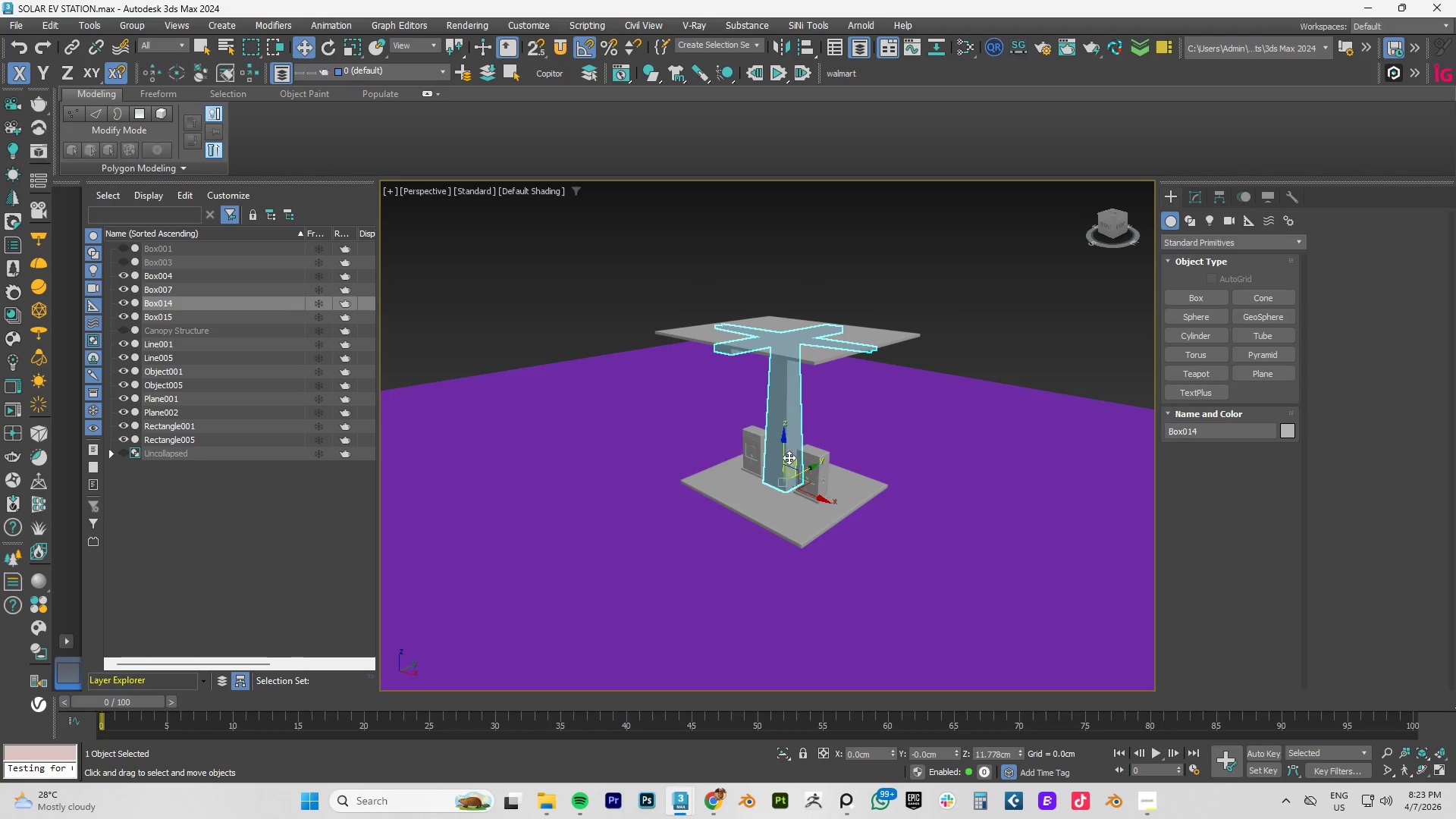 
hold_key(key=AltLeft, duration=1.5)
 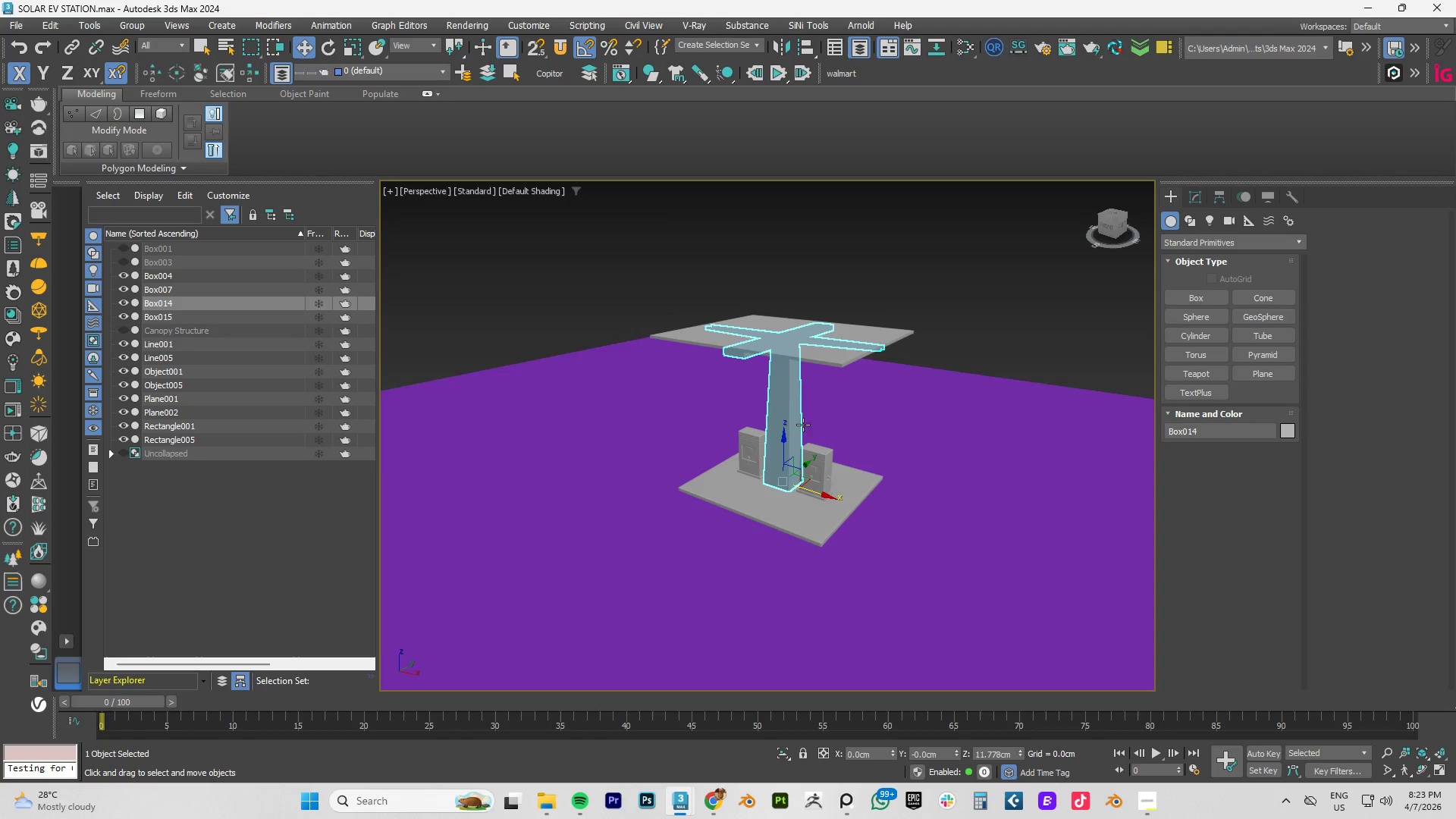 
hold_key(key=AltLeft, duration=0.42)
 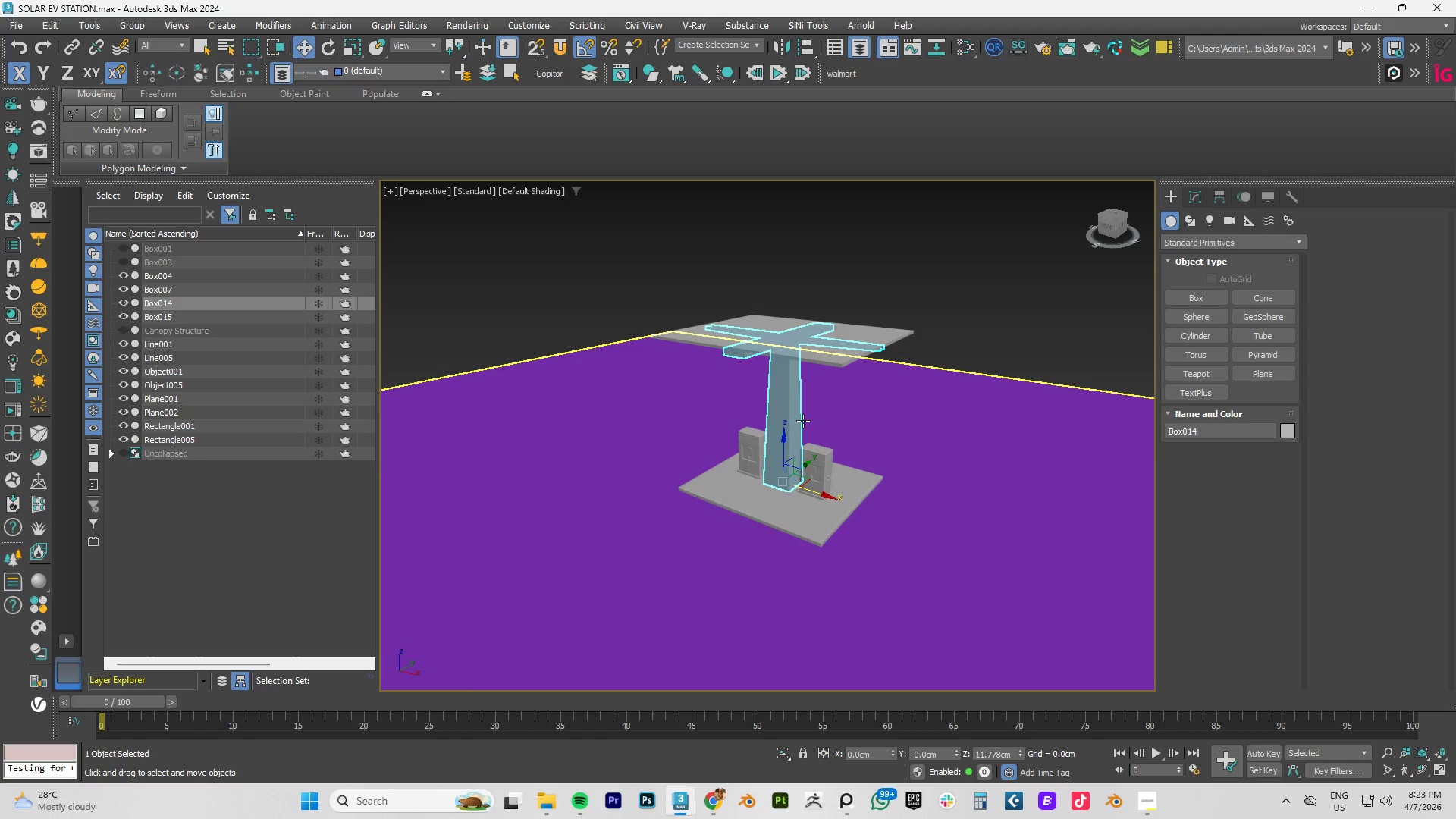 
key(F4)
 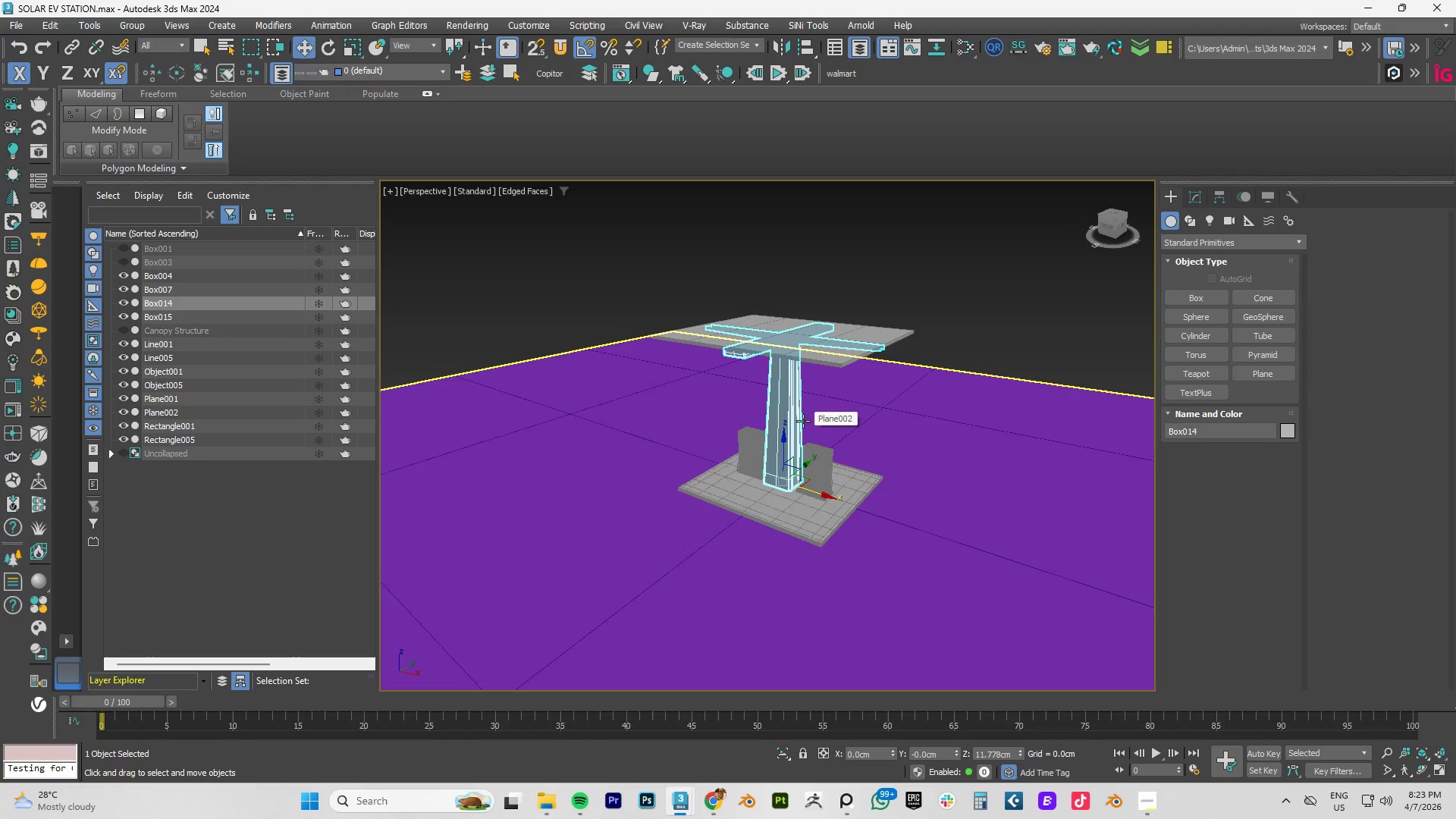 
key(F4)
 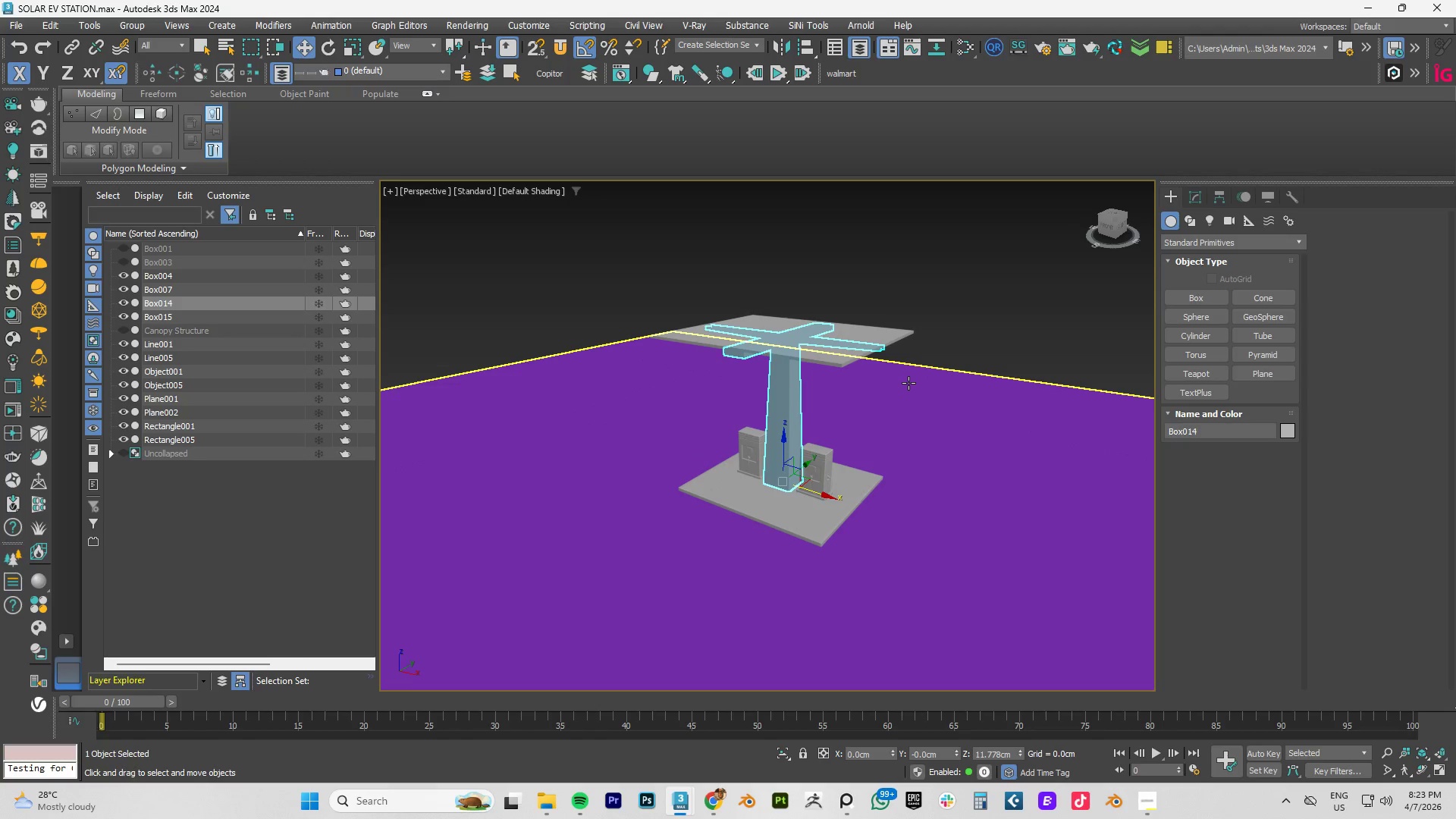 
scroll: coordinate [779, 381], scroll_direction: down, amount: 3.0
 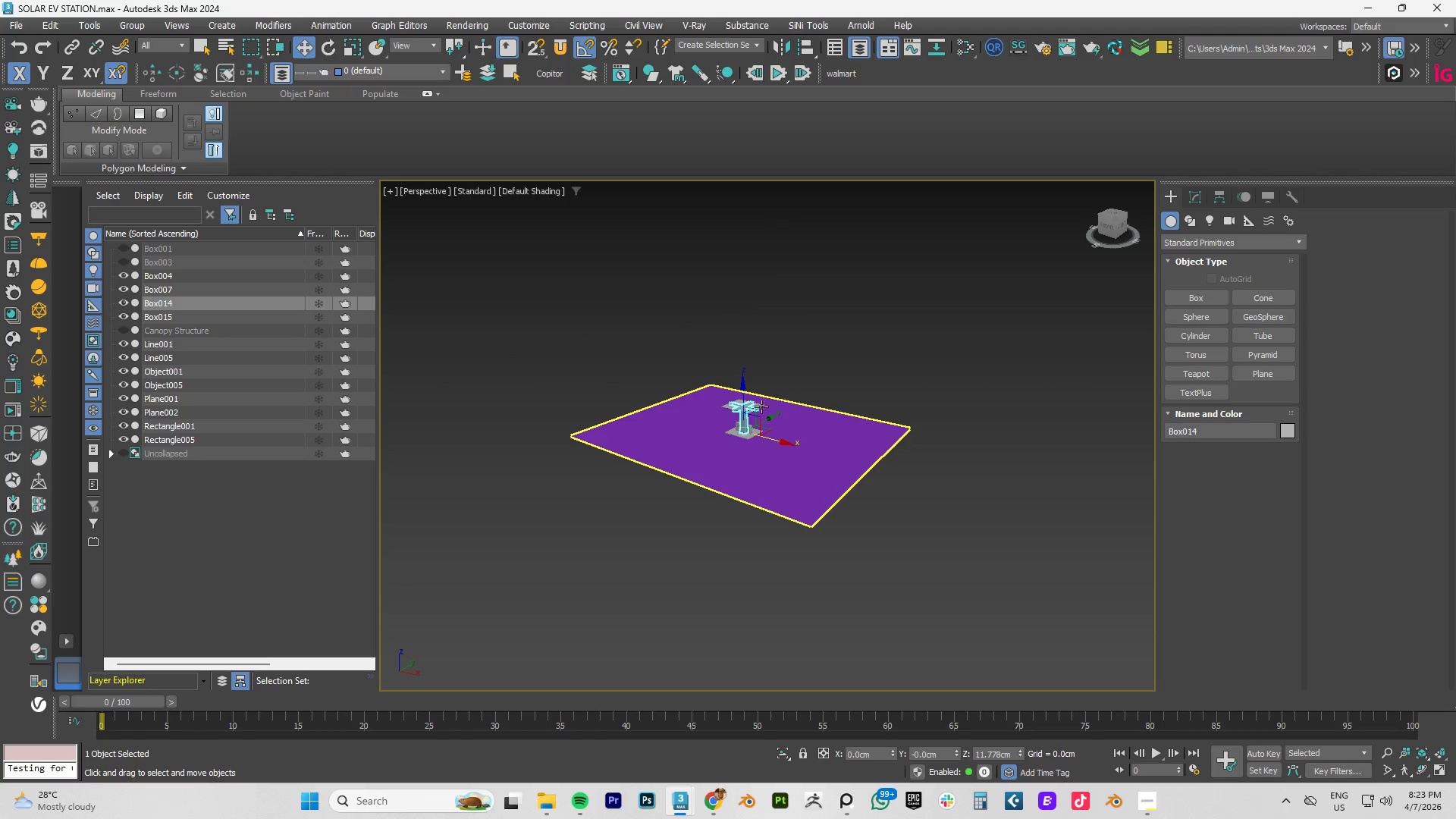 
scroll: coordinate [738, 420], scroll_direction: up, amount: 3.0
 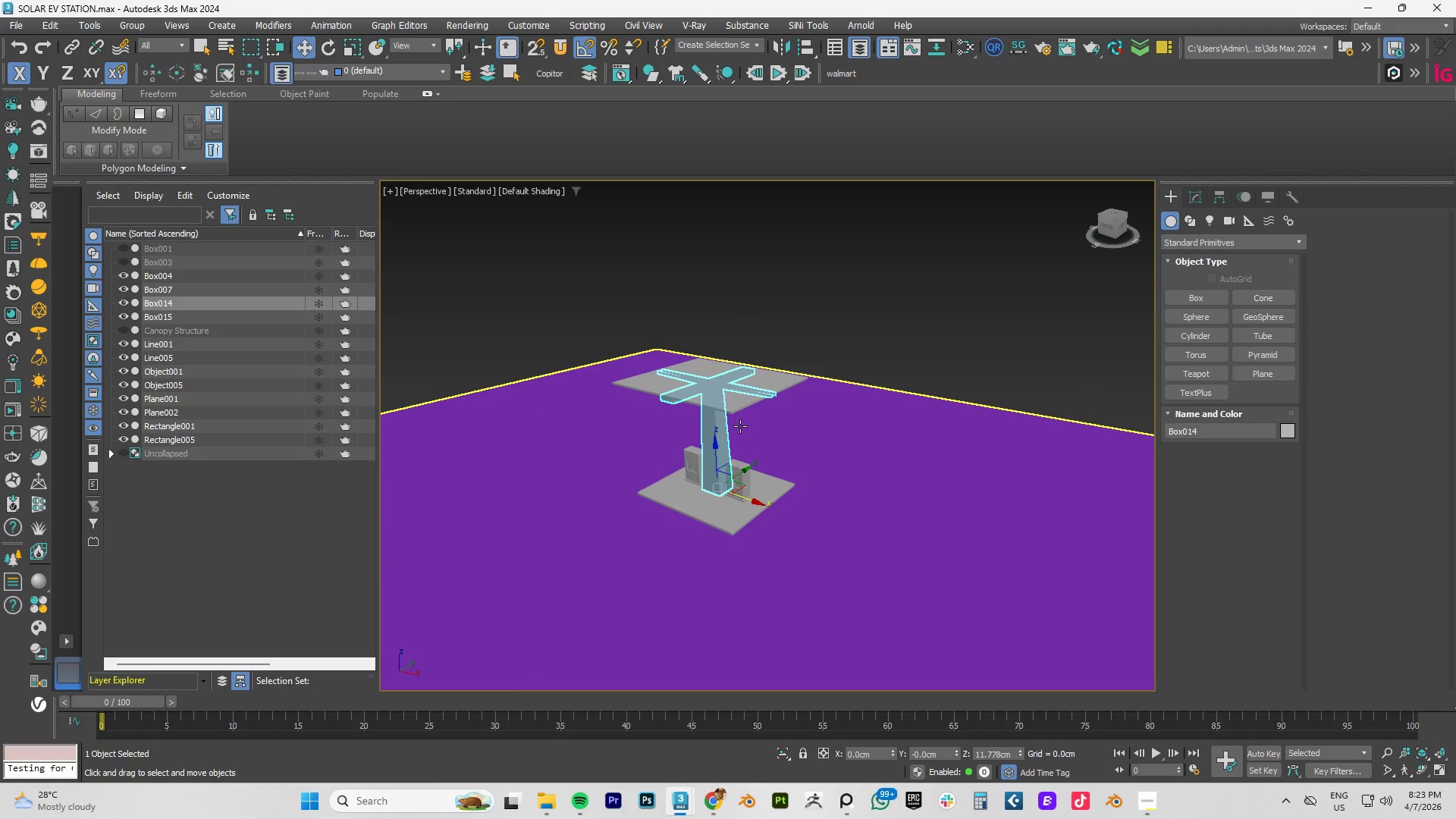 
hold_key(key=AltLeft, duration=1.02)
 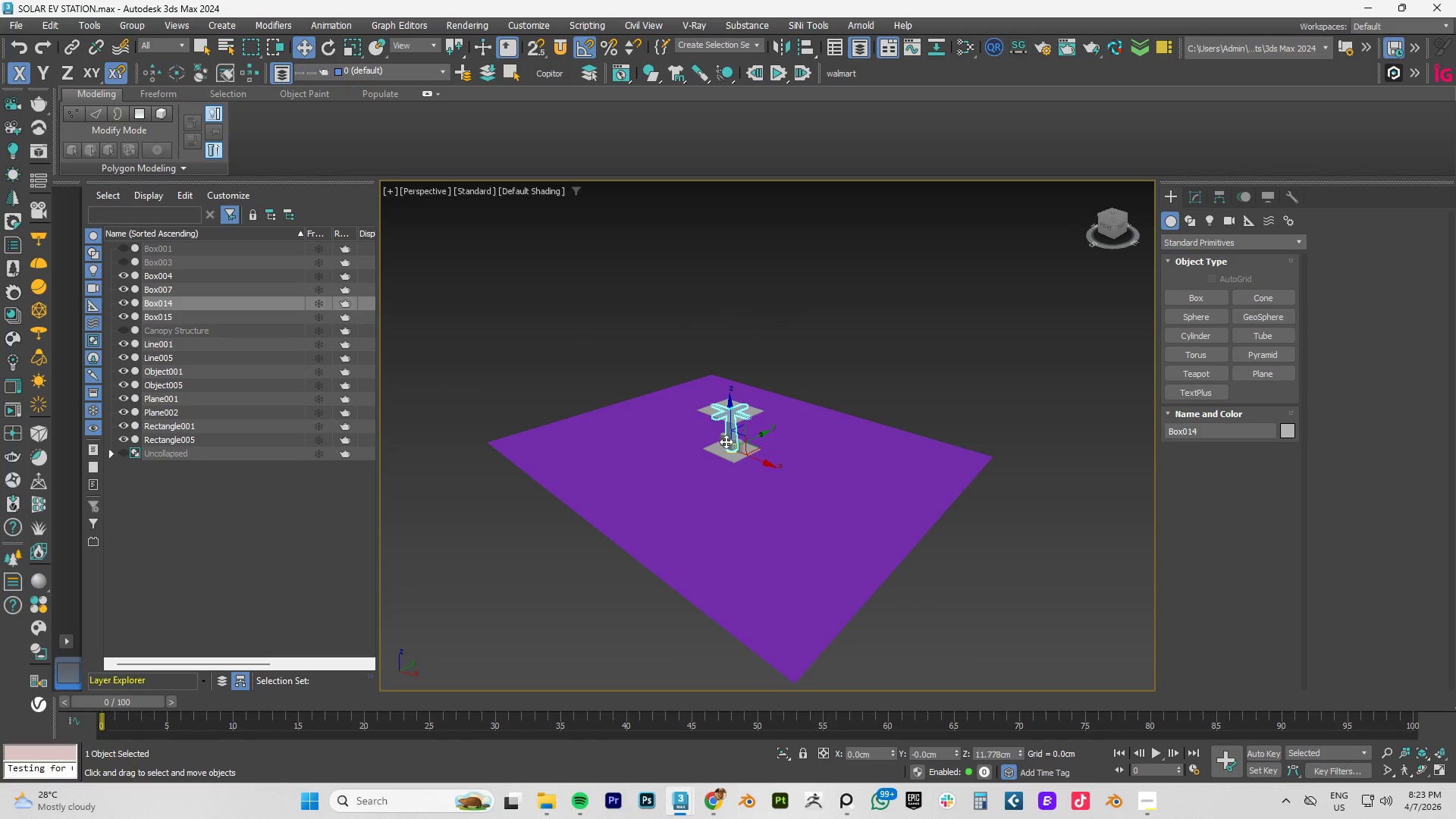 
scroll: coordinate [740, 426], scroll_direction: down, amount: 2.0
 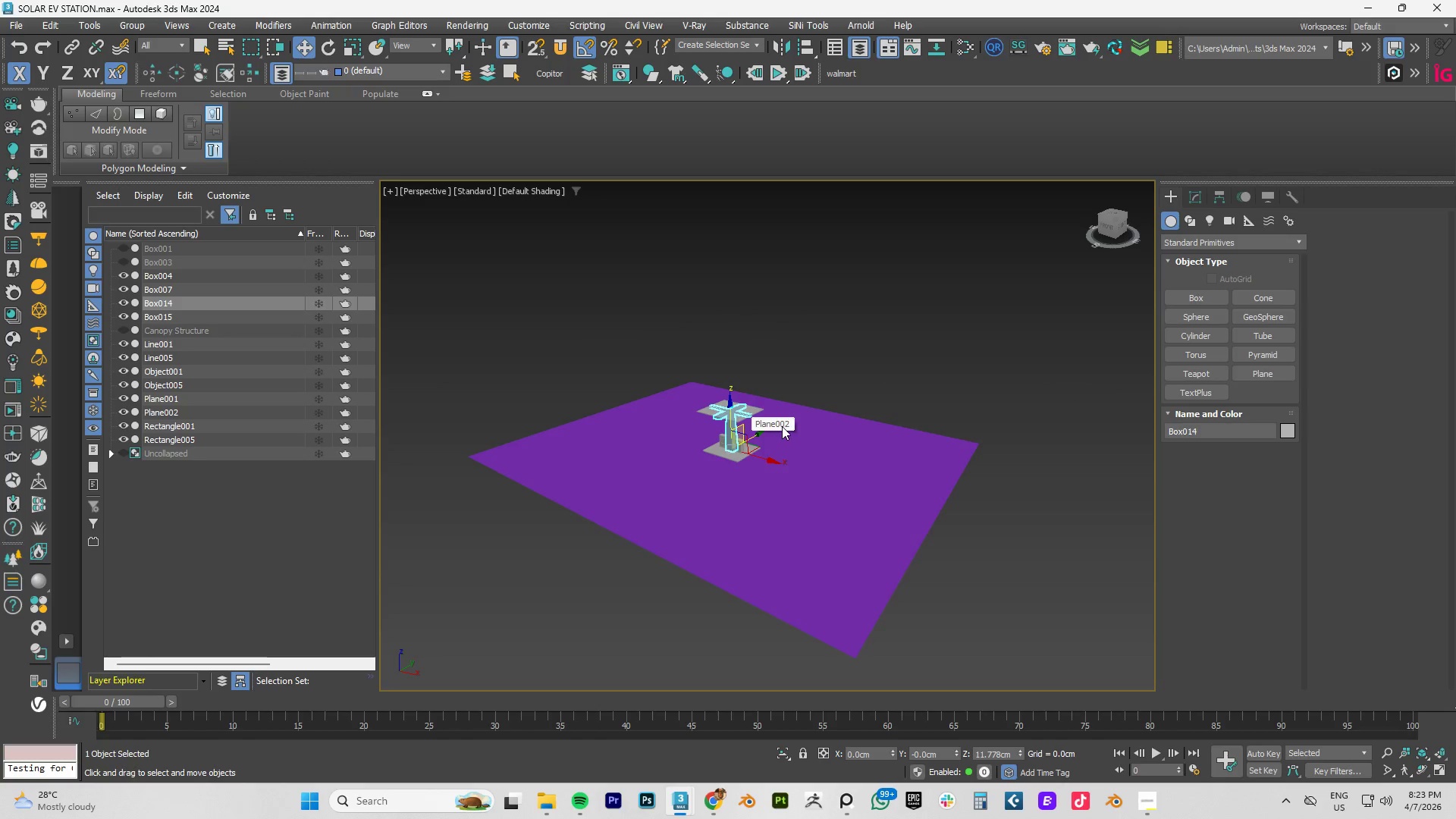 
scroll: coordinate [726, 441], scroll_direction: up, amount: 2.0
 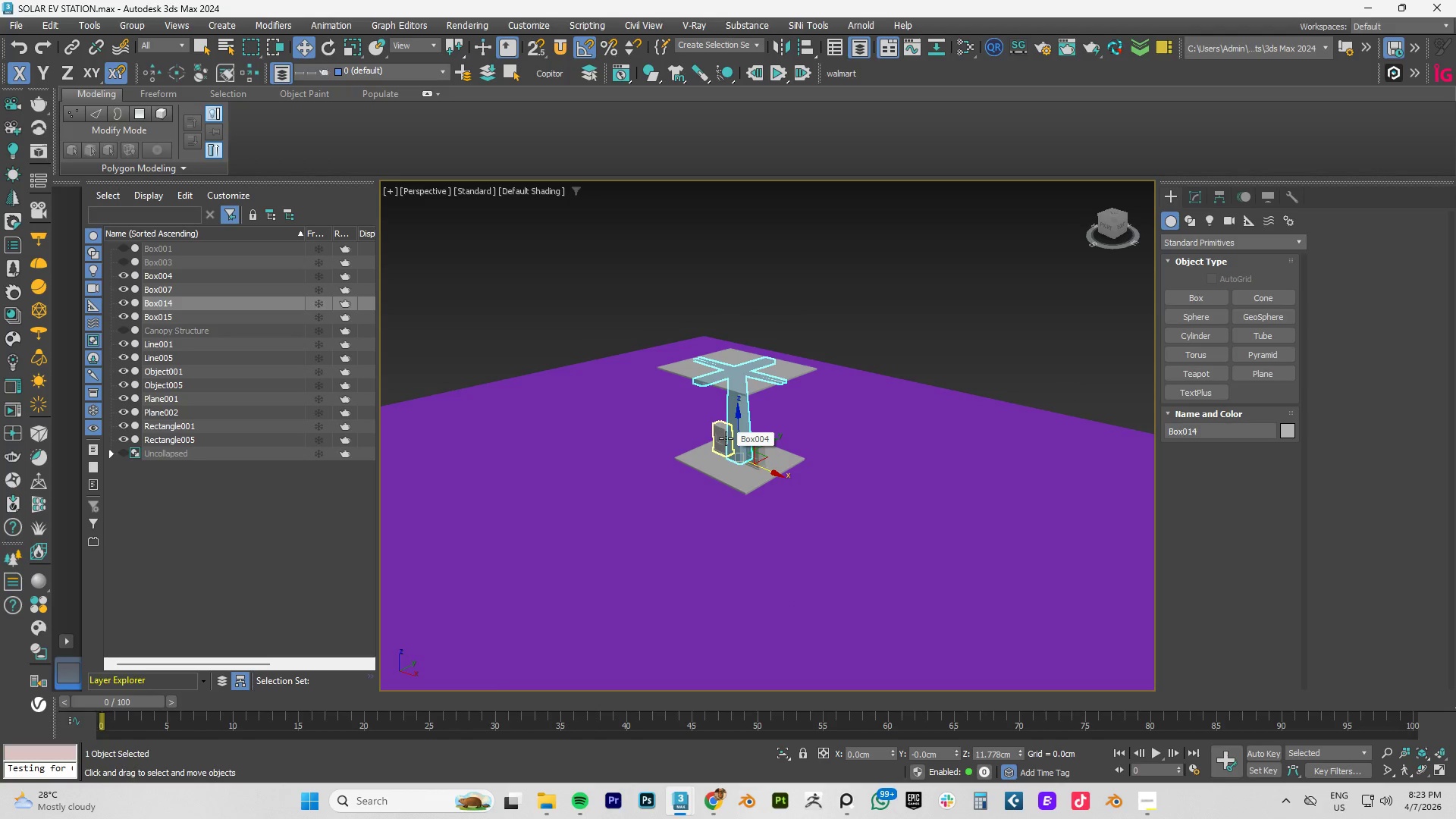 
type(pz)
 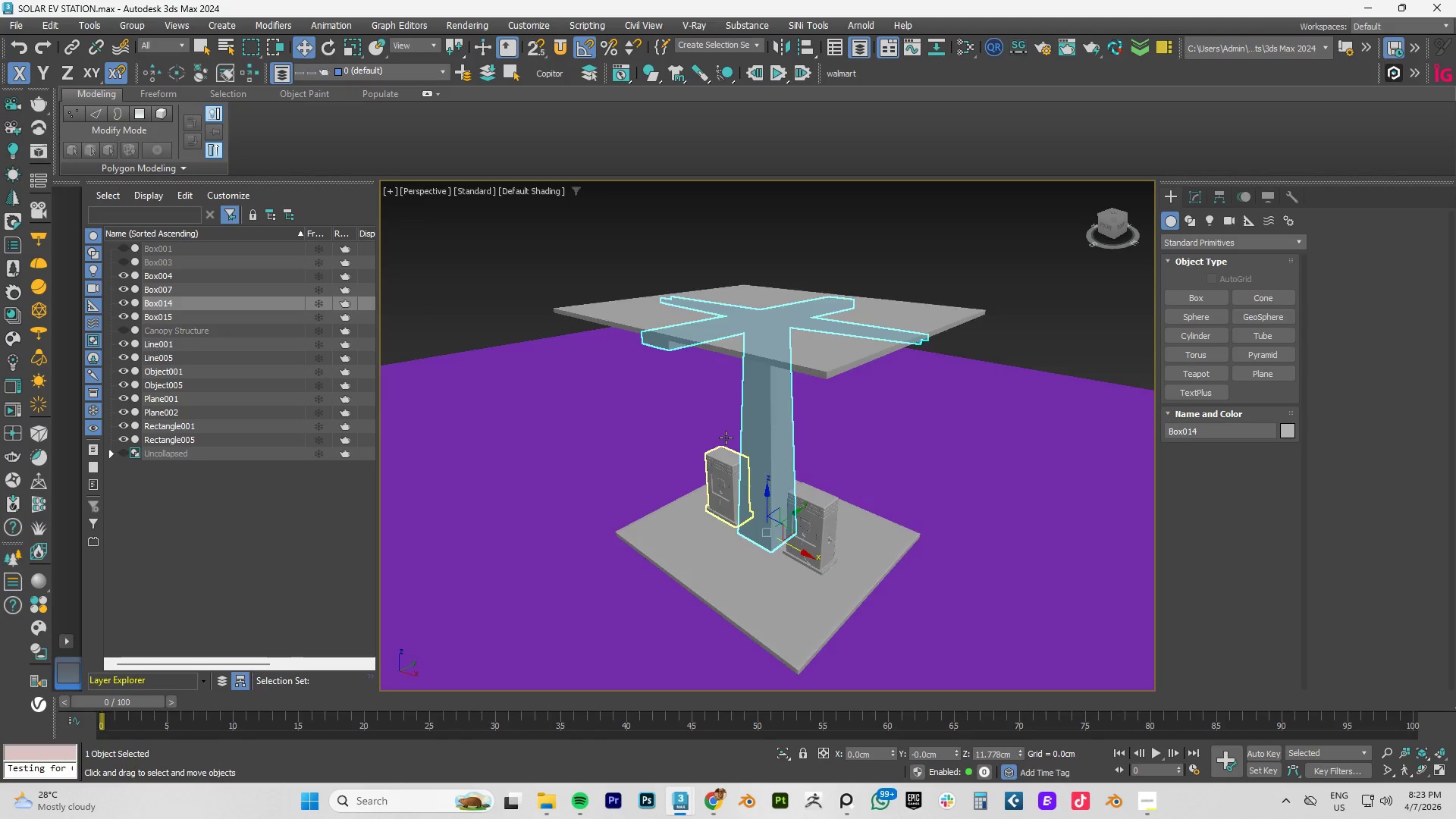 
scroll: coordinate [726, 438], scroll_direction: down, amount: 2.0
 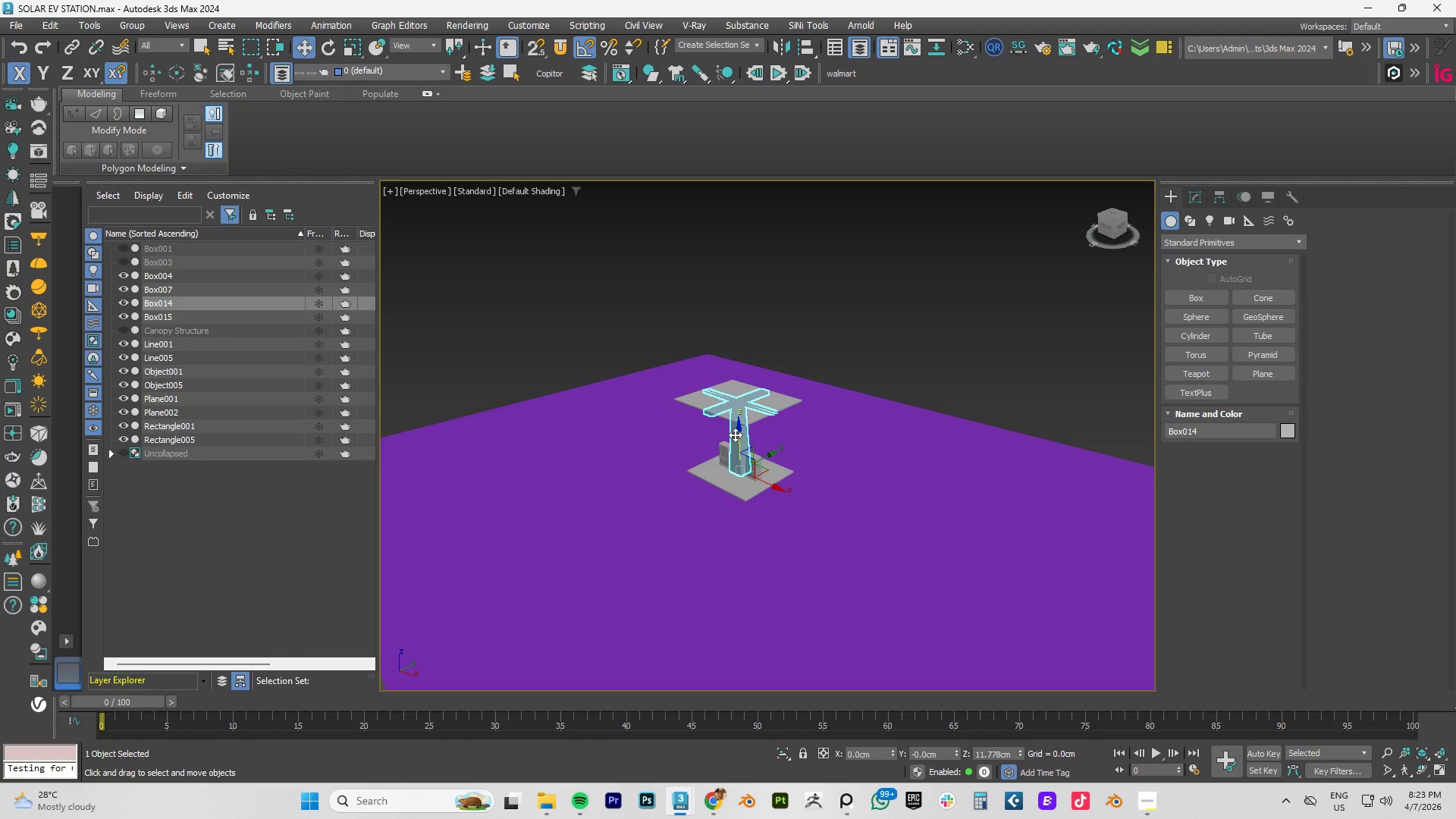 
middle_click([736, 435])
 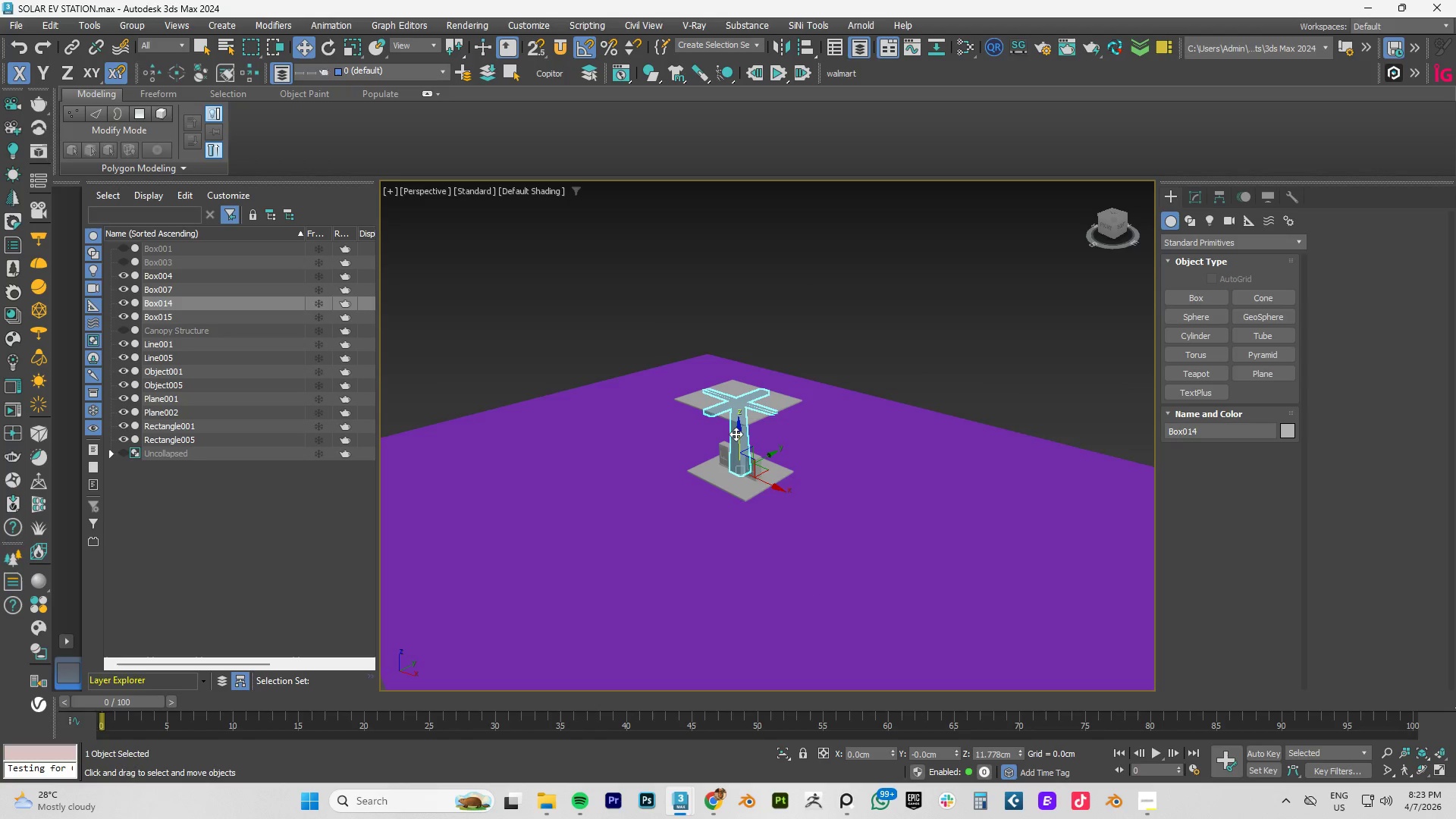 
scroll: coordinate [736, 431], scroll_direction: up, amount: 1.0
 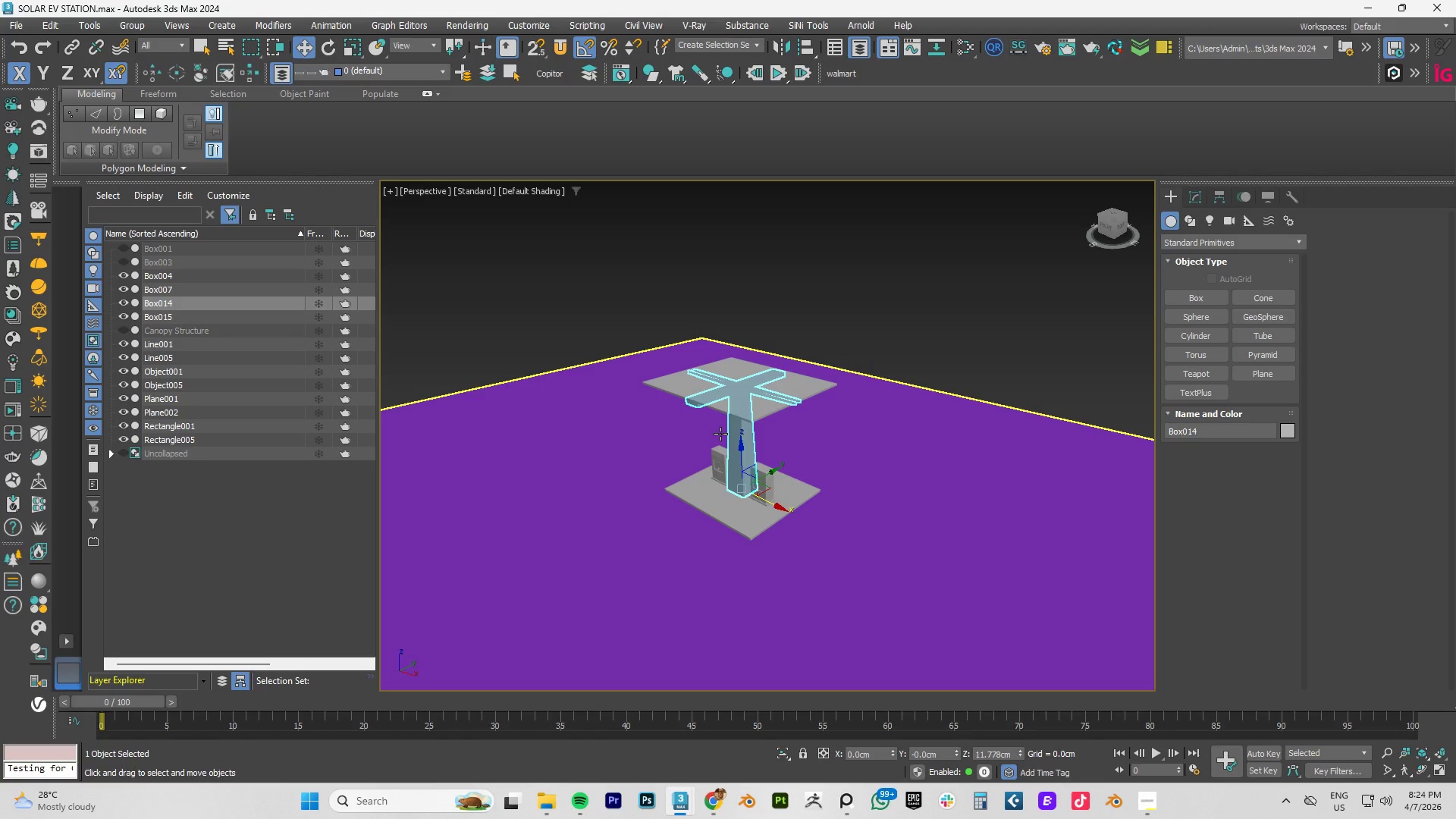 
wait(32.57)
 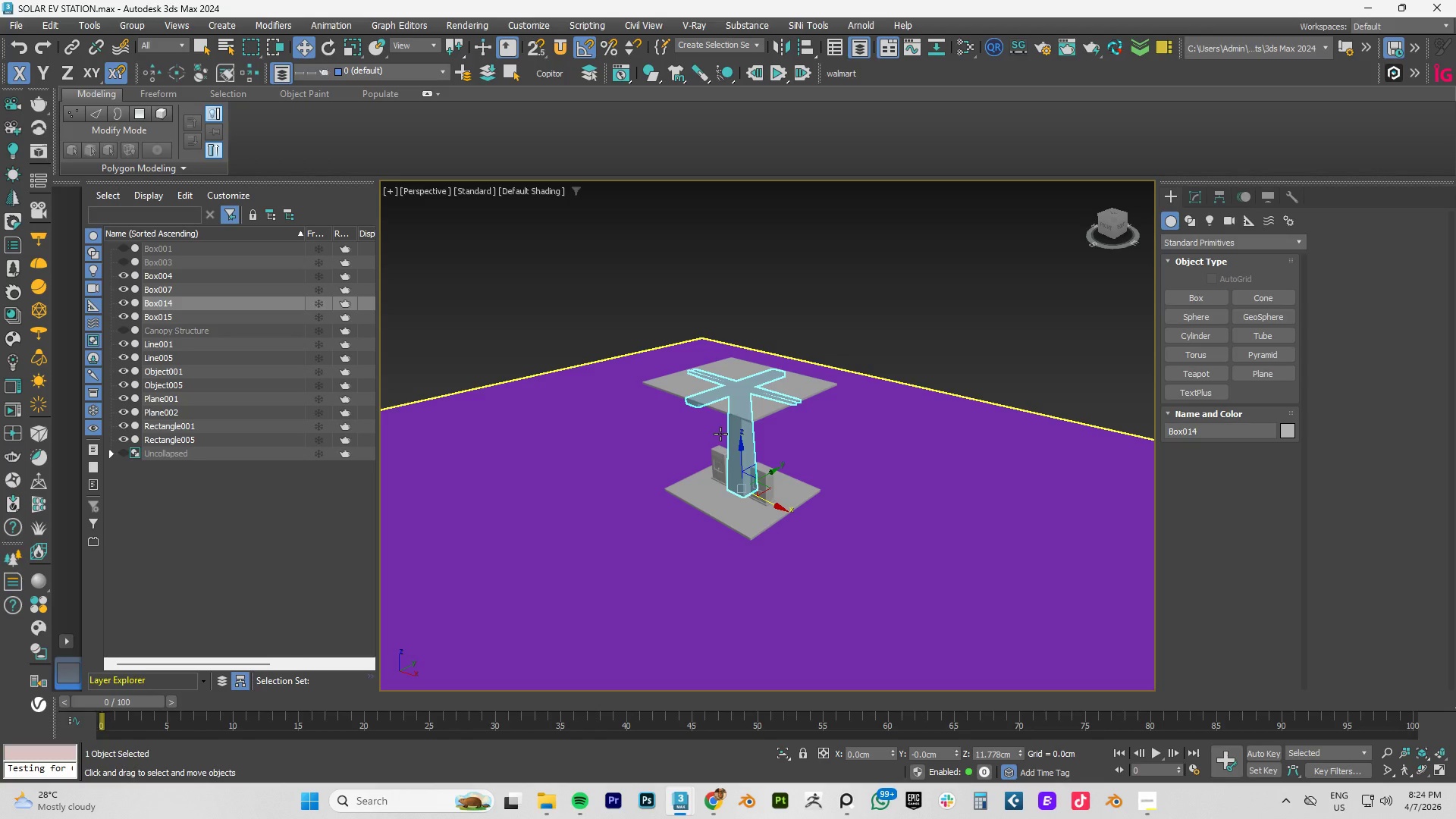 
scroll: coordinate [748, 470], scroll_direction: down, amount: 3.0
 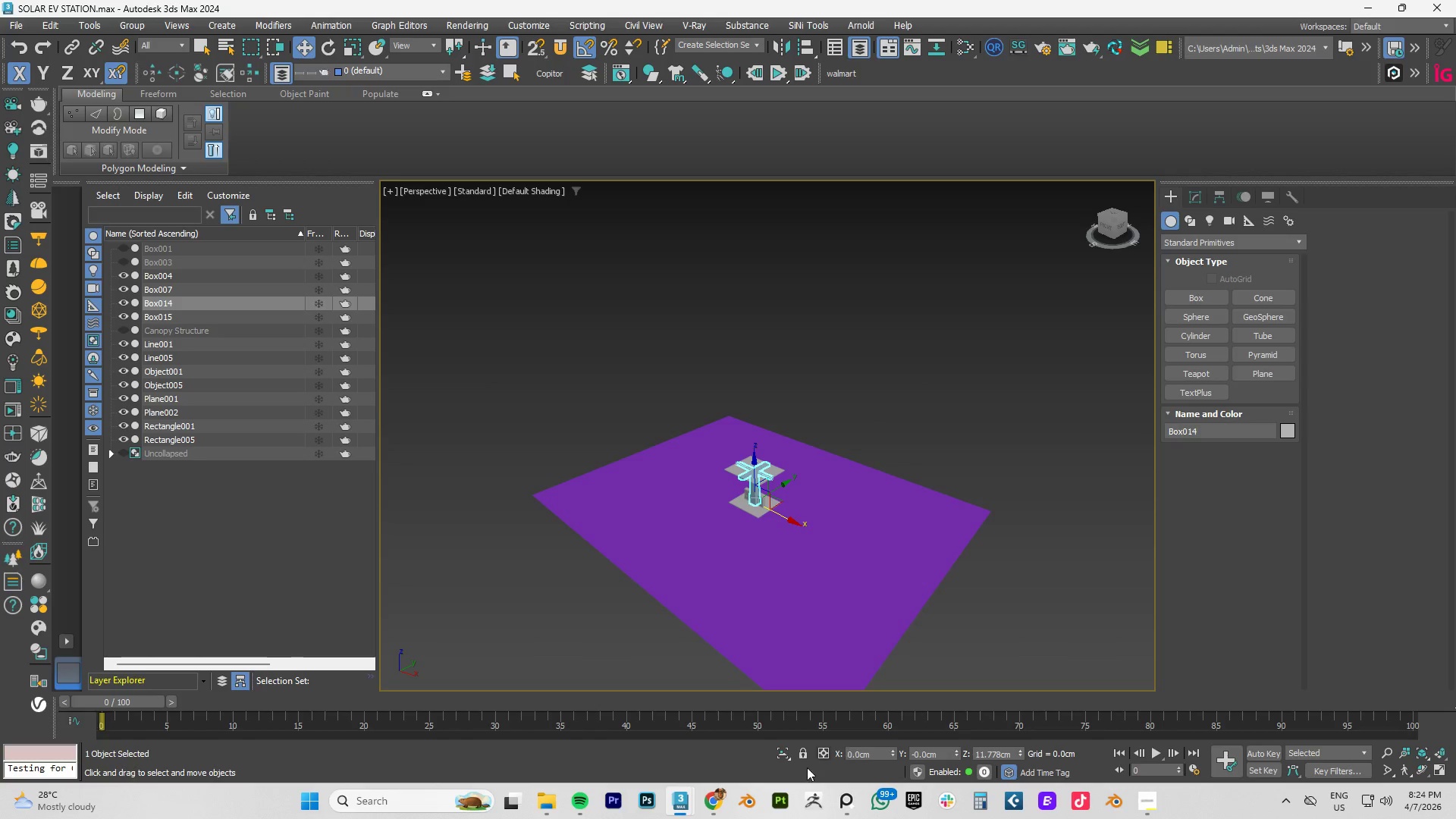 
left_click([720, 800])
 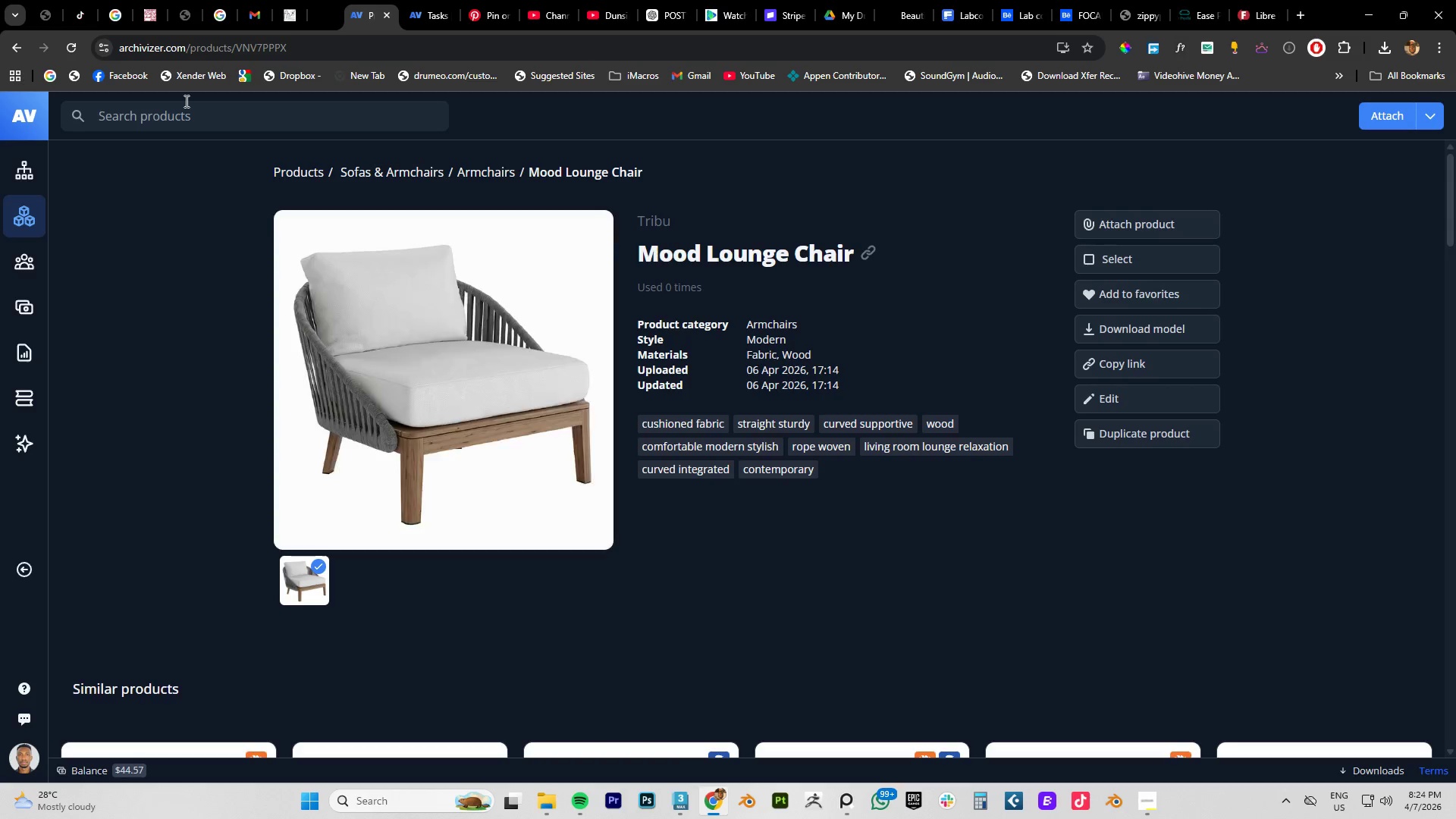 
left_click([926, 199])
 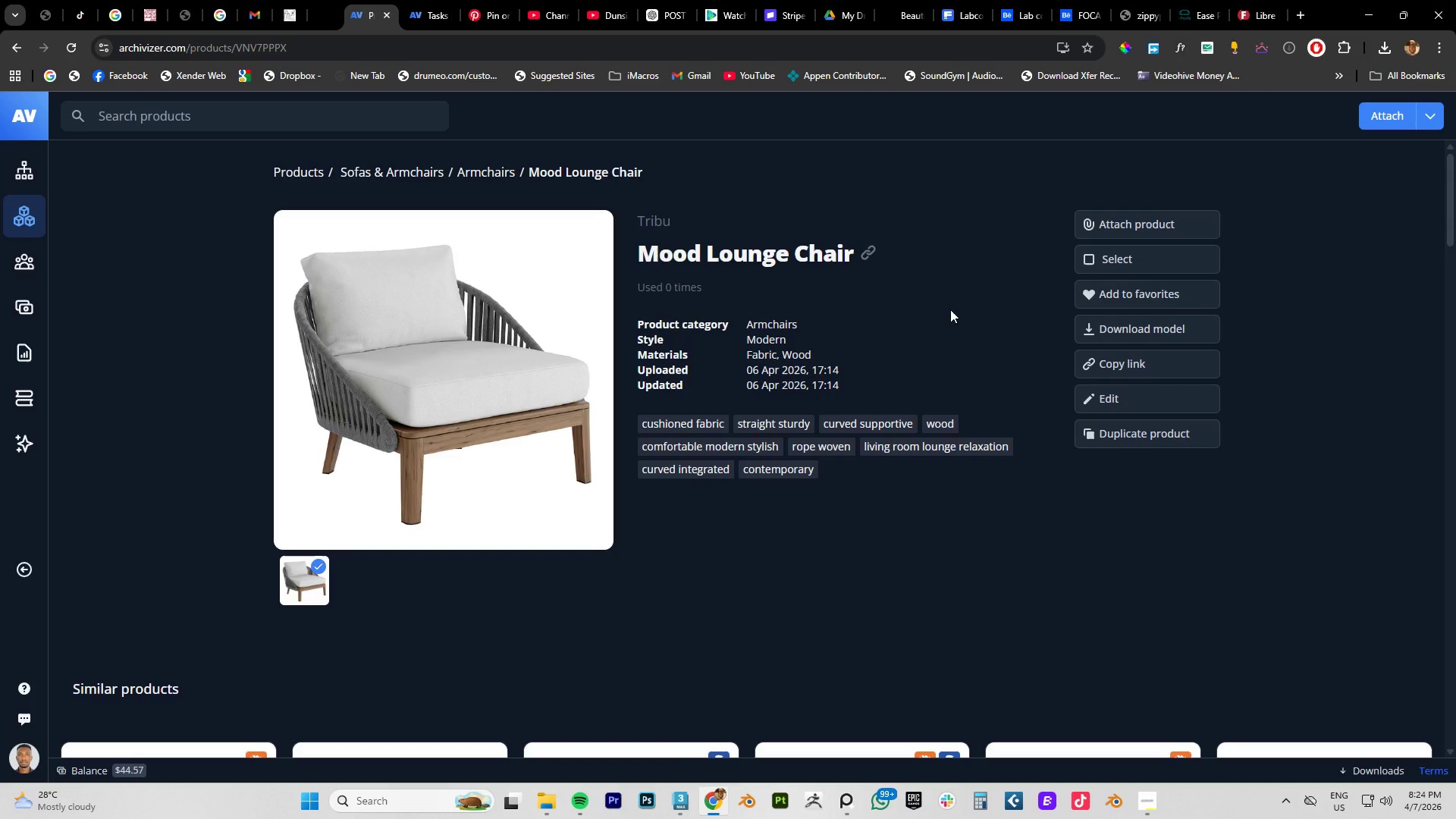 
scroll: coordinate [964, 307], scroll_direction: up, amount: 1.0
 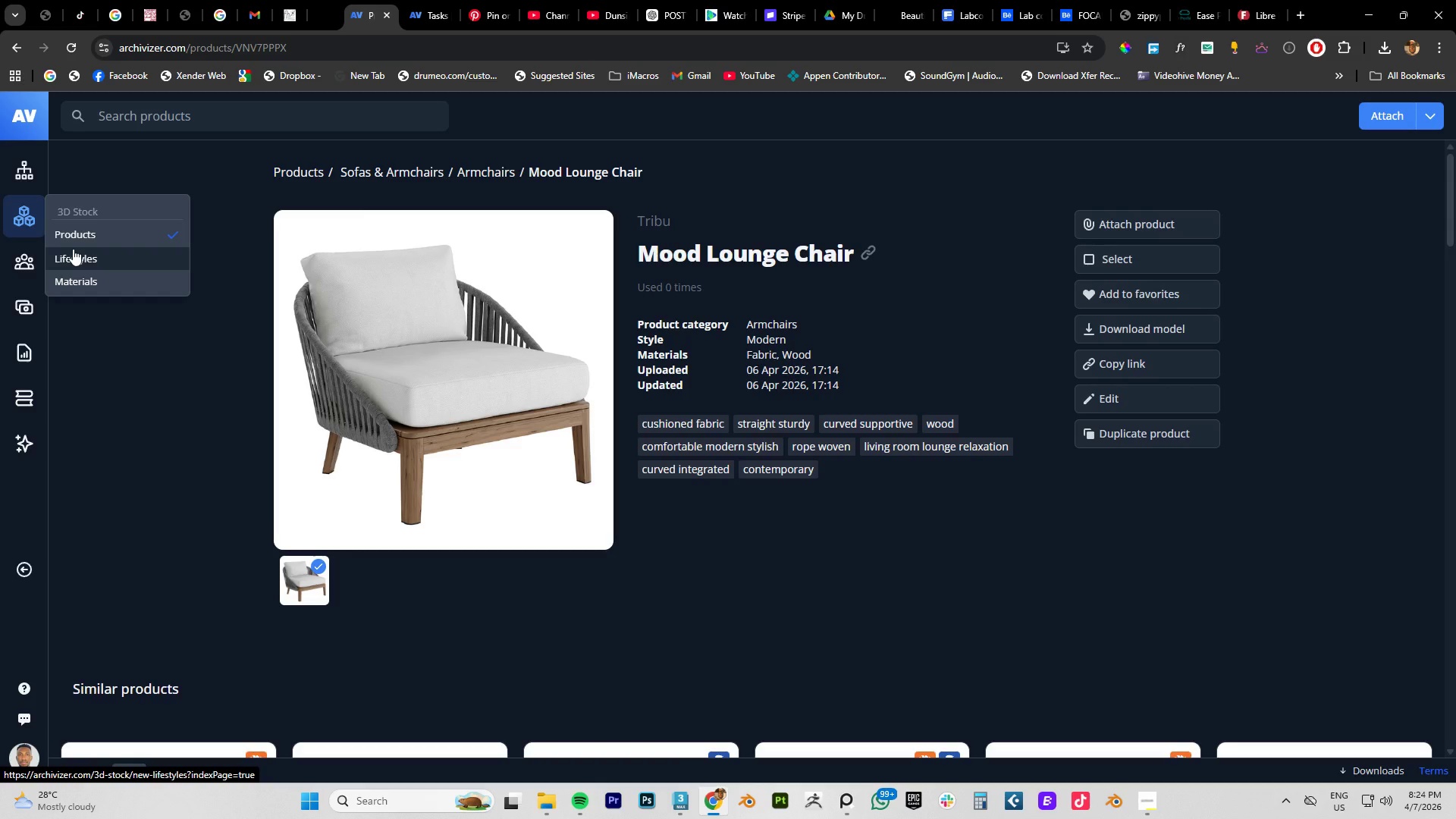 
double_click([86, 231])
 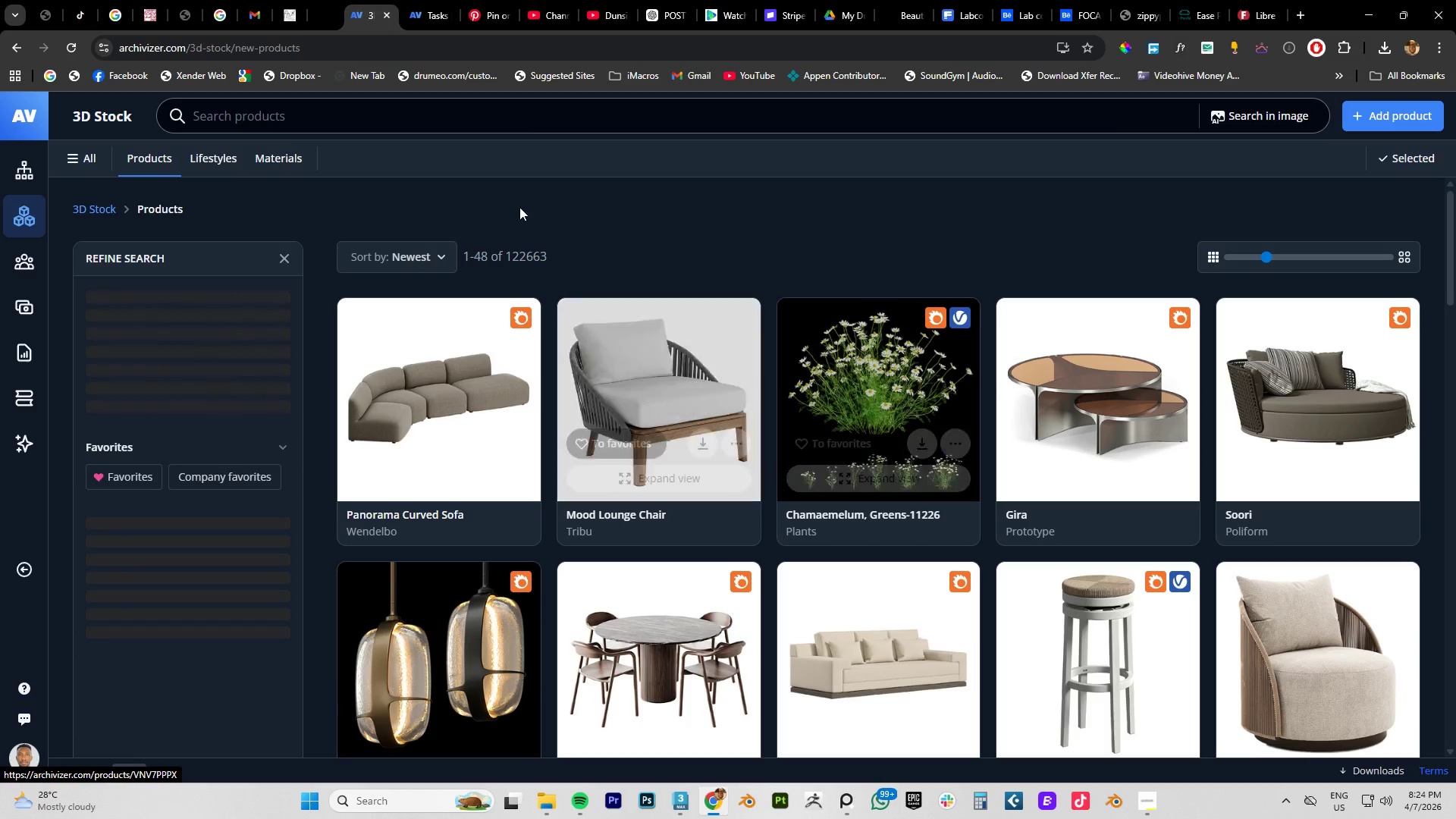 
left_click([444, 124])
 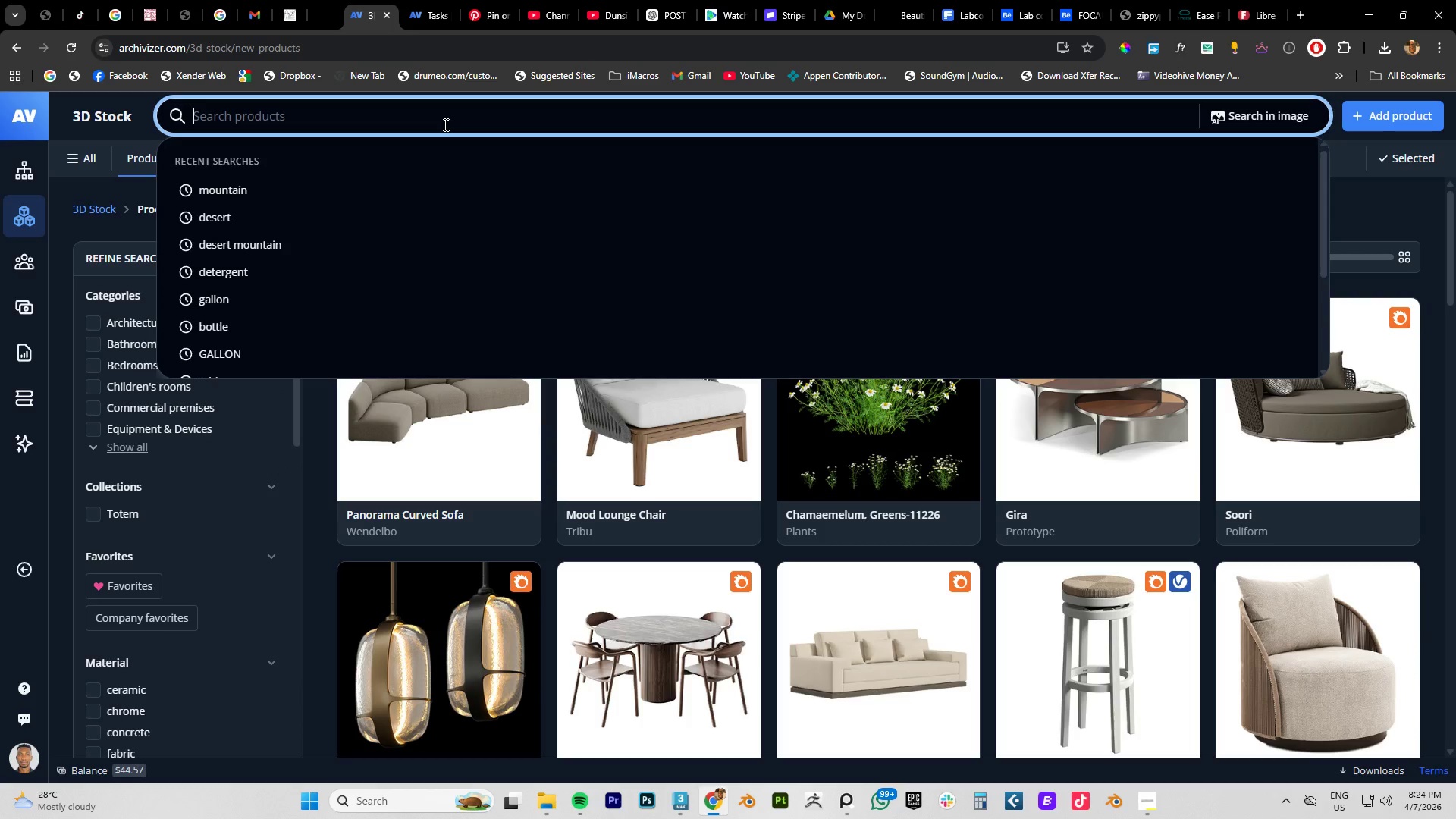 
type(rocks)
 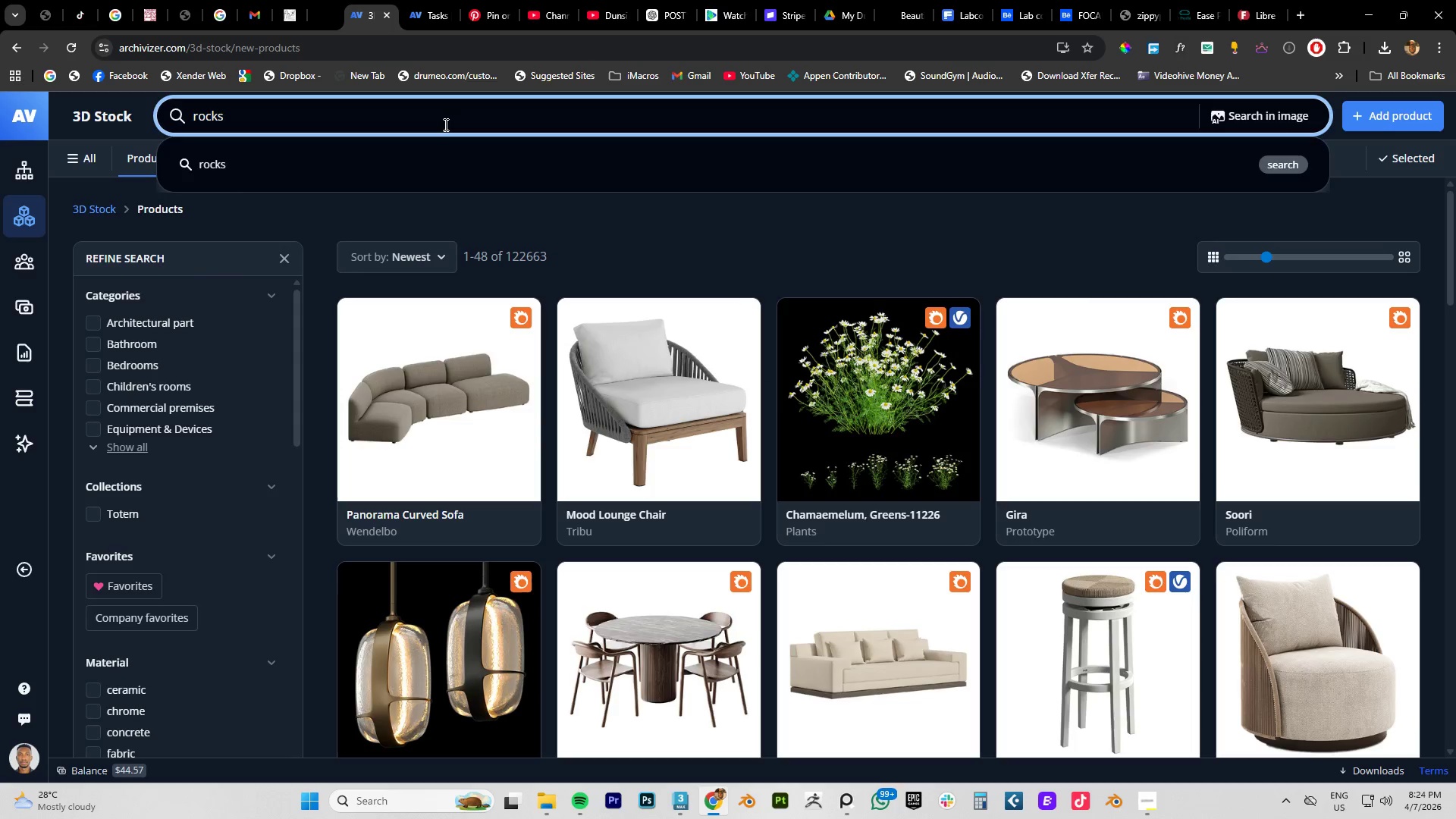 
key(Enter)
 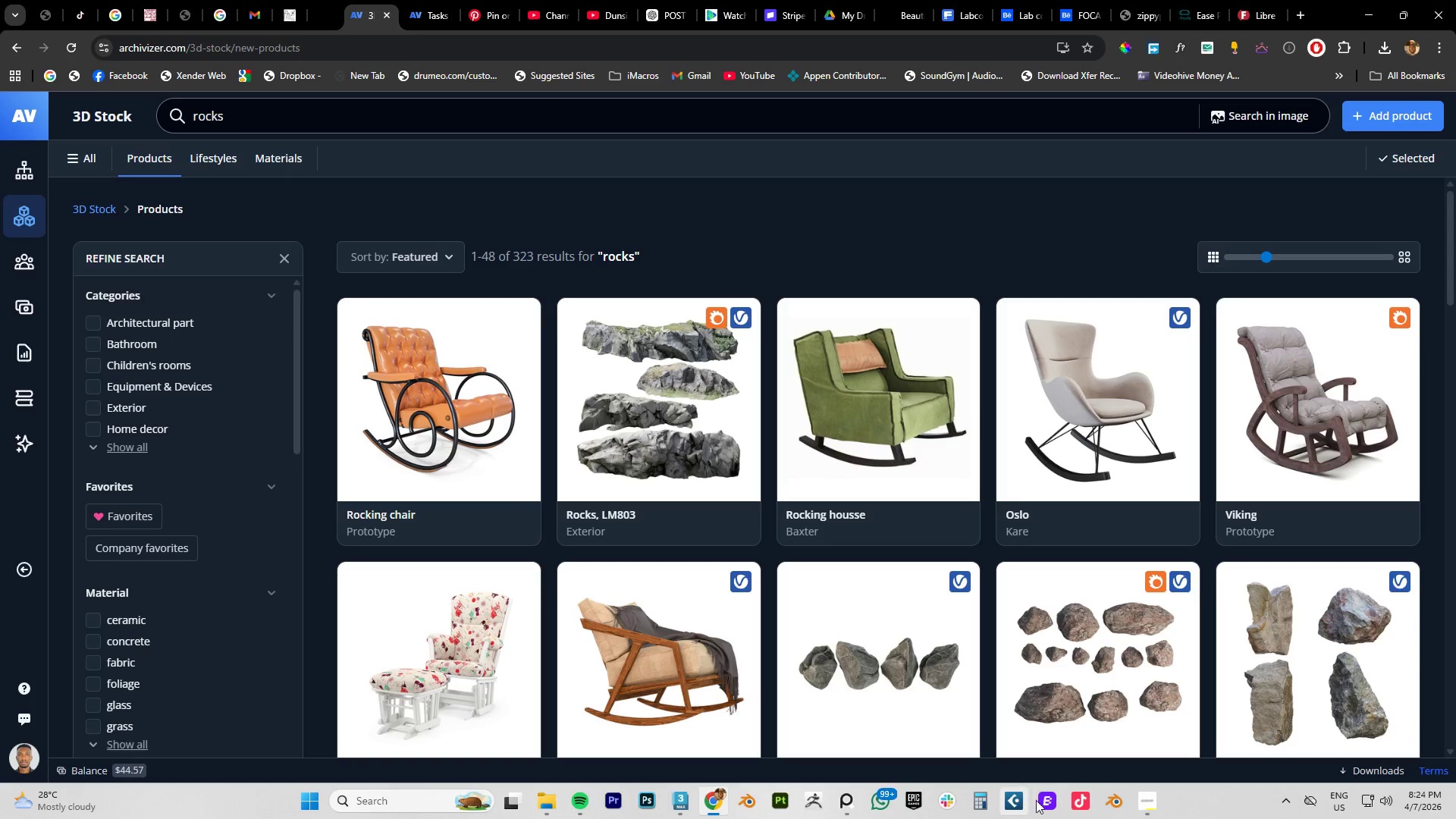 
wait(5.47)
 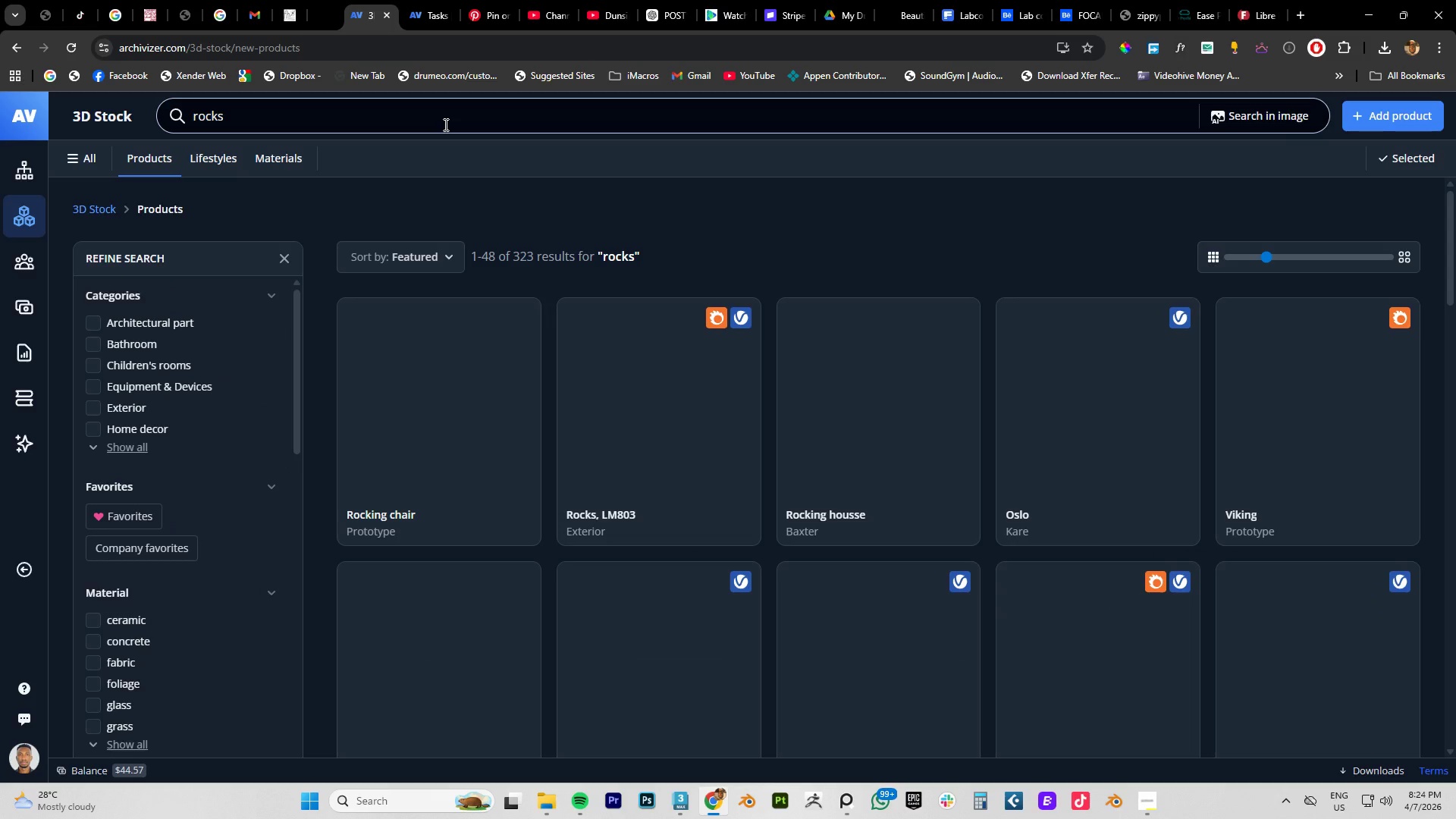 
left_click([1151, 801])